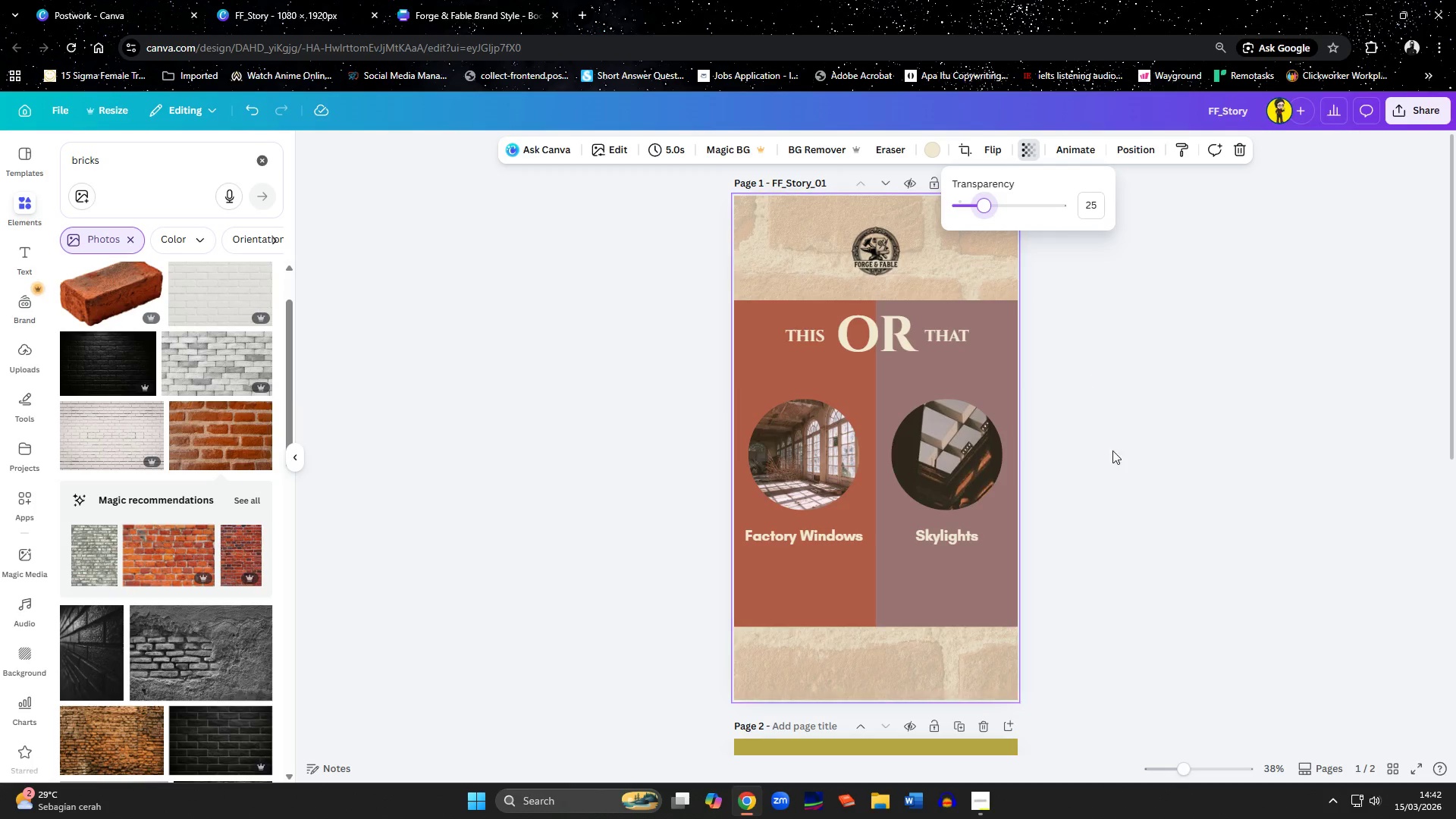 
left_click([1124, 463])
 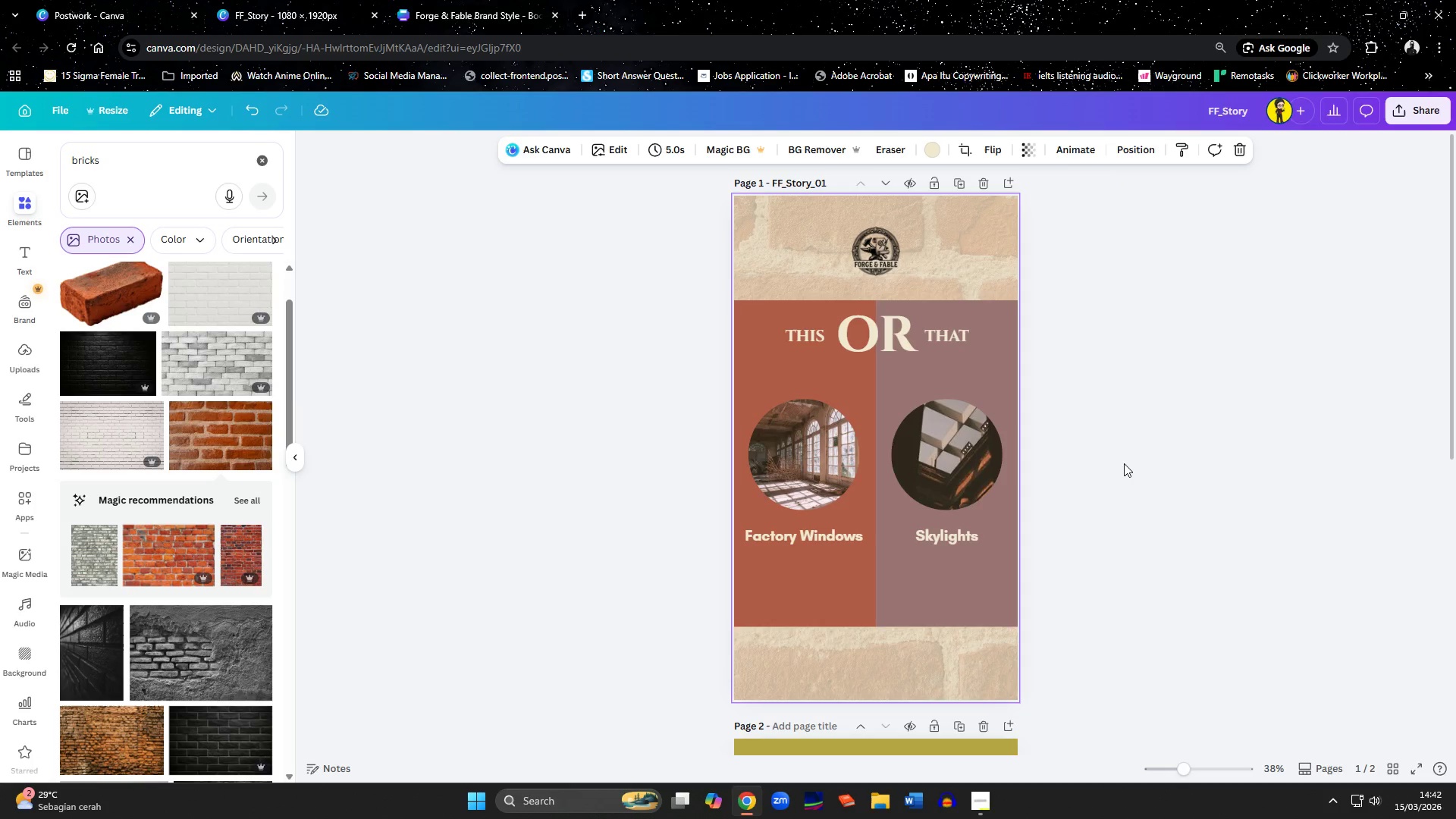 
left_click([1124, 463])
 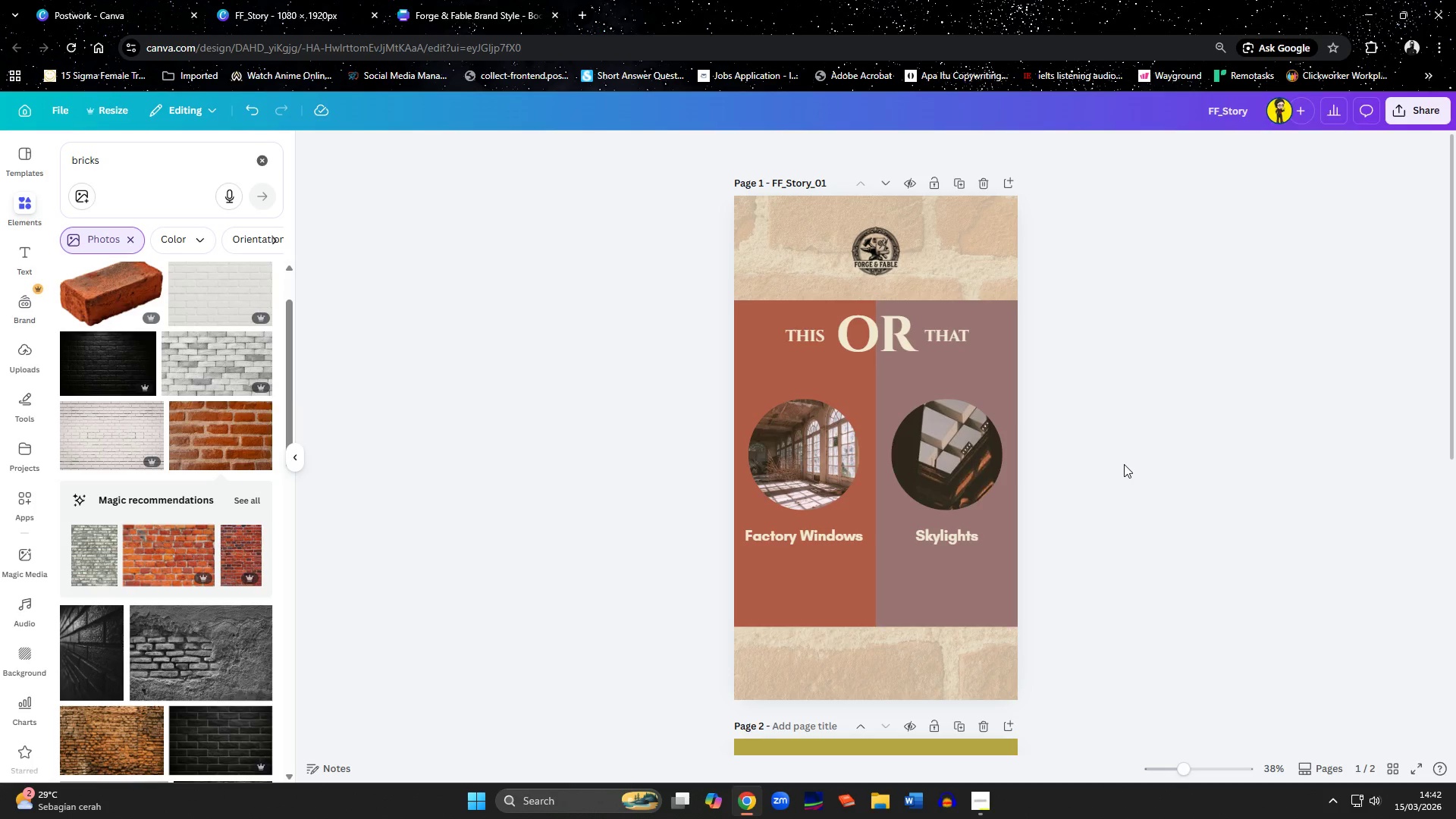 
left_click([997, 501])
 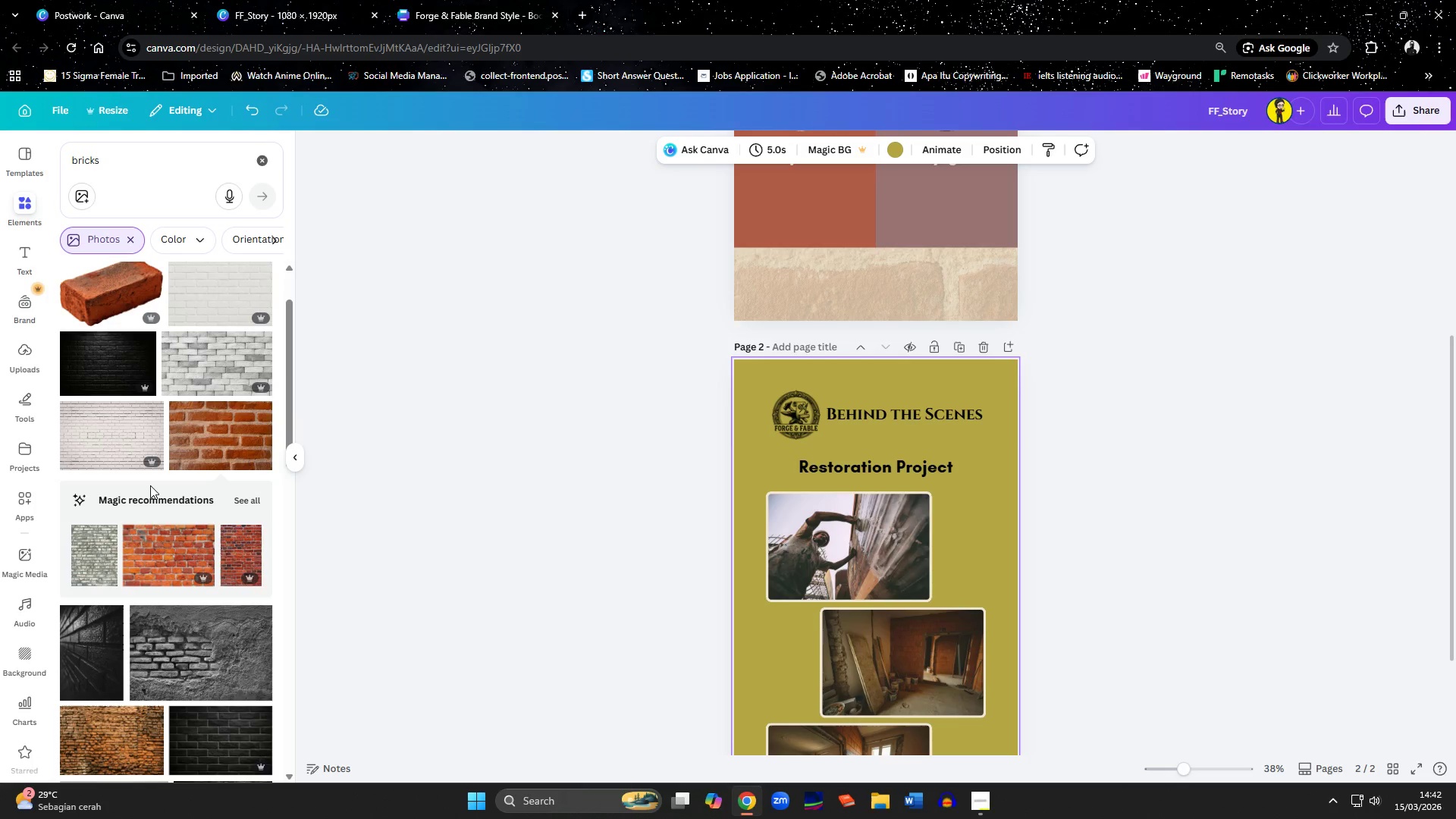 
scroll: coordinate [150, 484], scroll_direction: down, amount: 6.0
 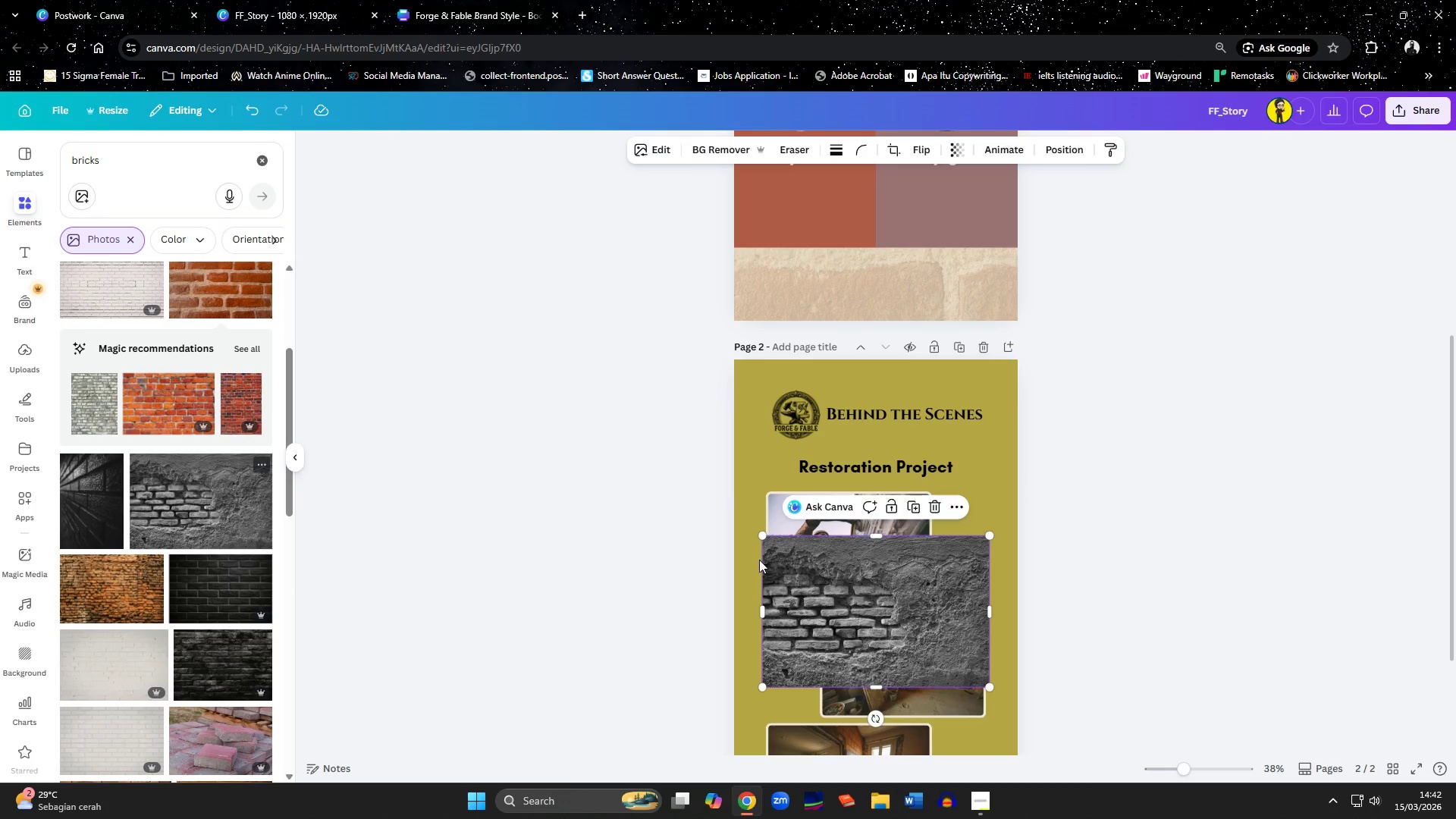 
right_click([835, 460])
 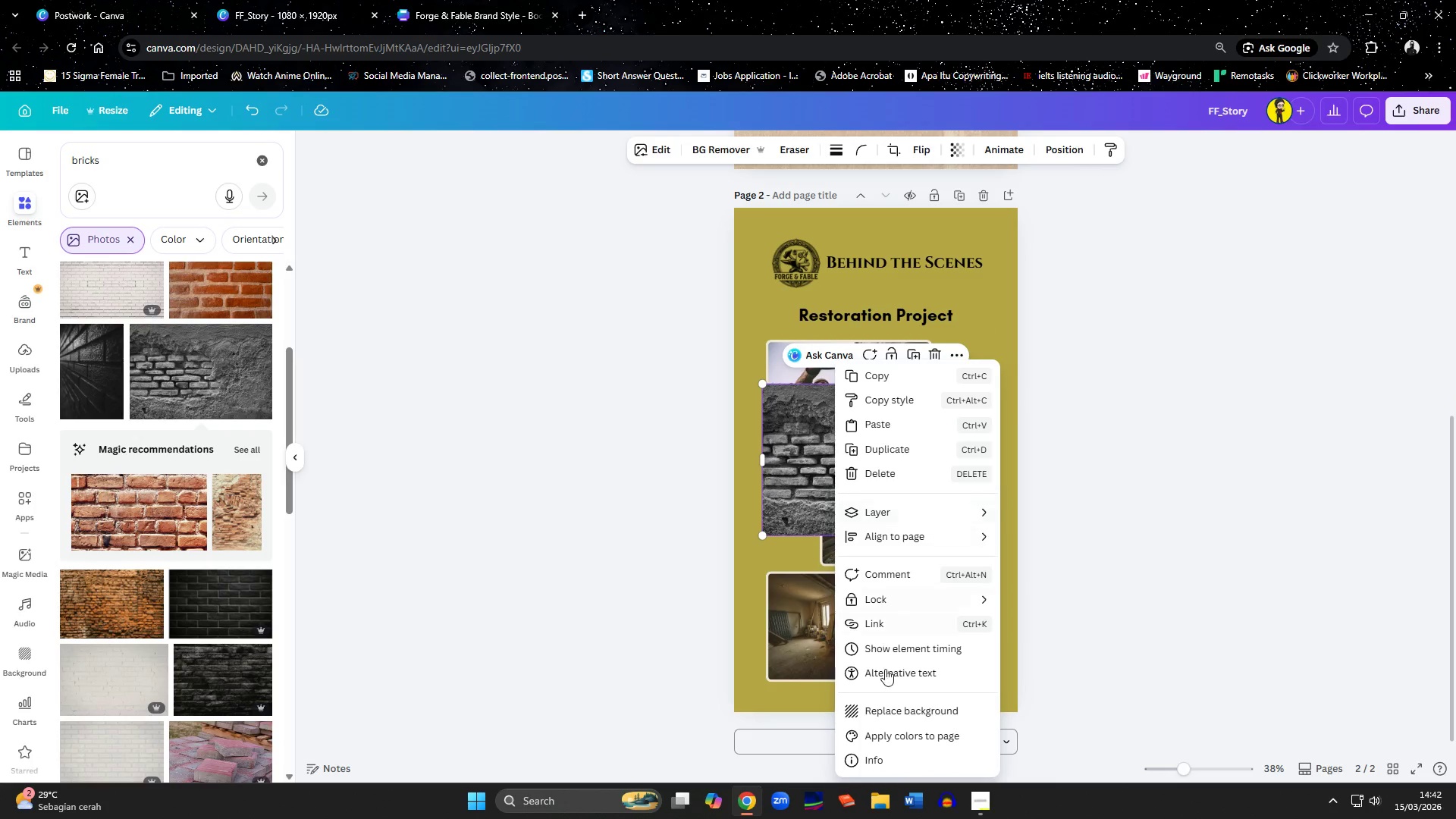 
scroll: coordinate [803, 552], scroll_direction: down, amount: 2.0
 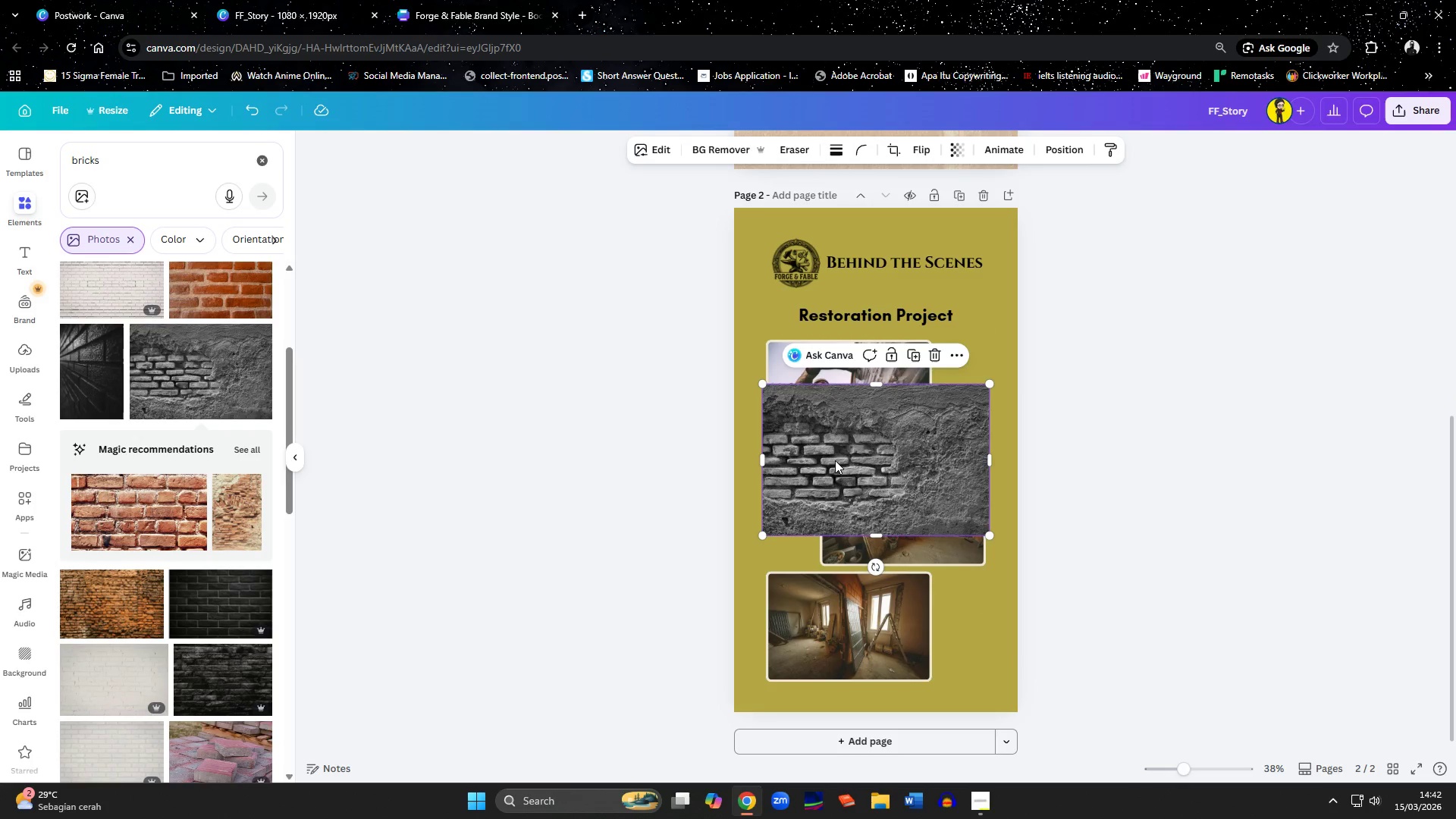 
left_click([897, 704])
 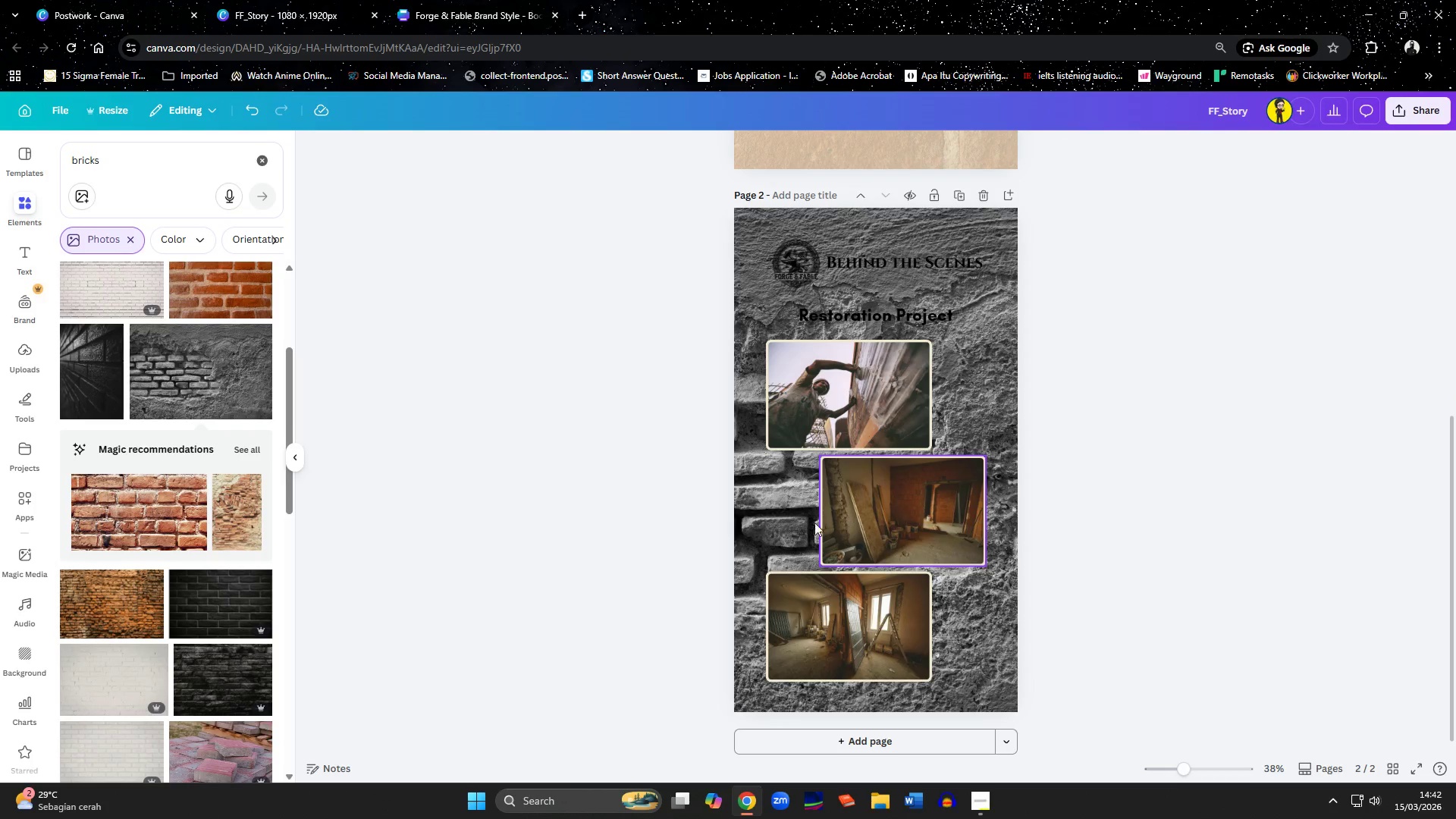 
double_click([763, 517])
 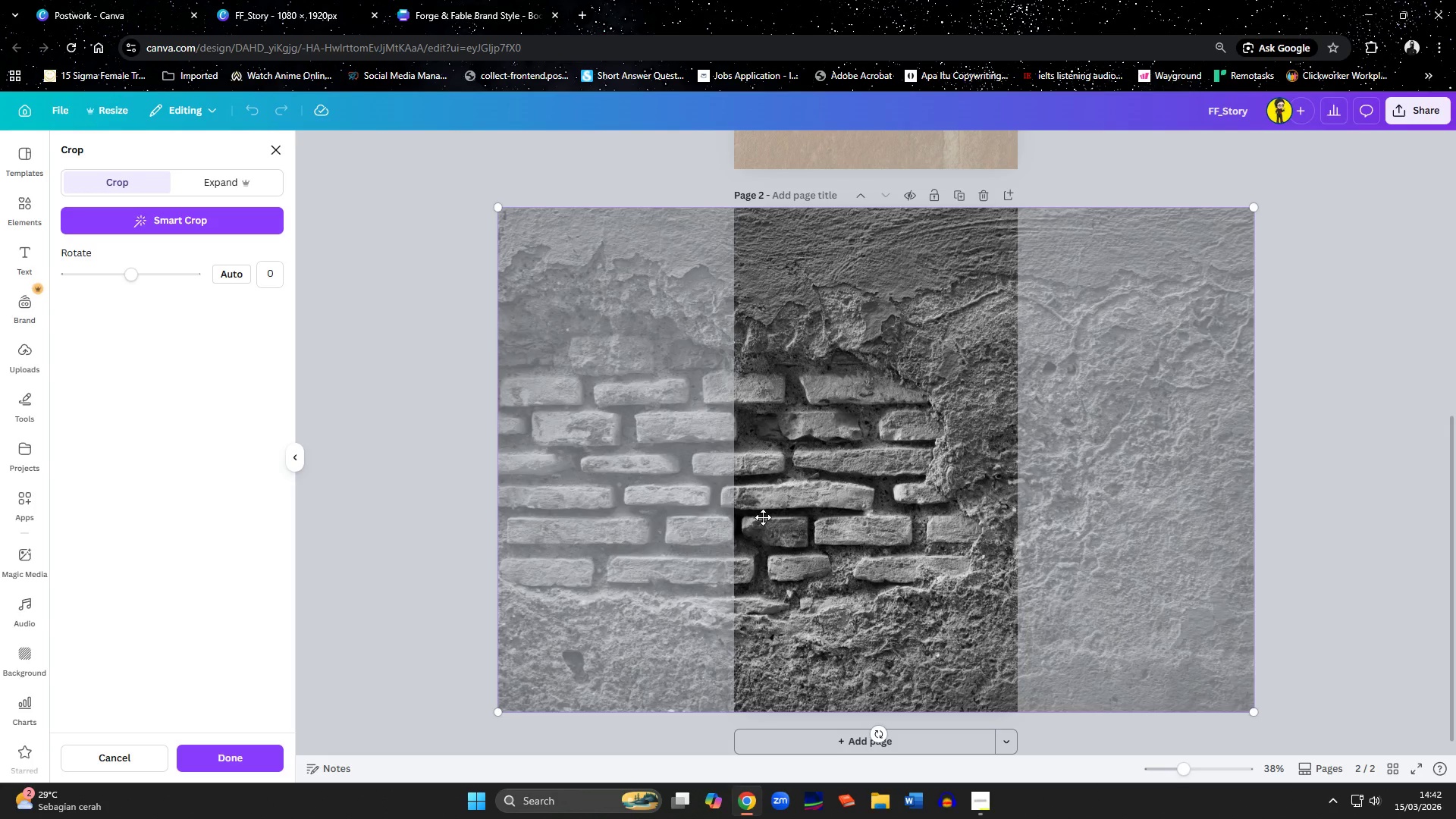 
left_click_drag(start_coordinate=[763, 517], to_coordinate=[973, 539])
 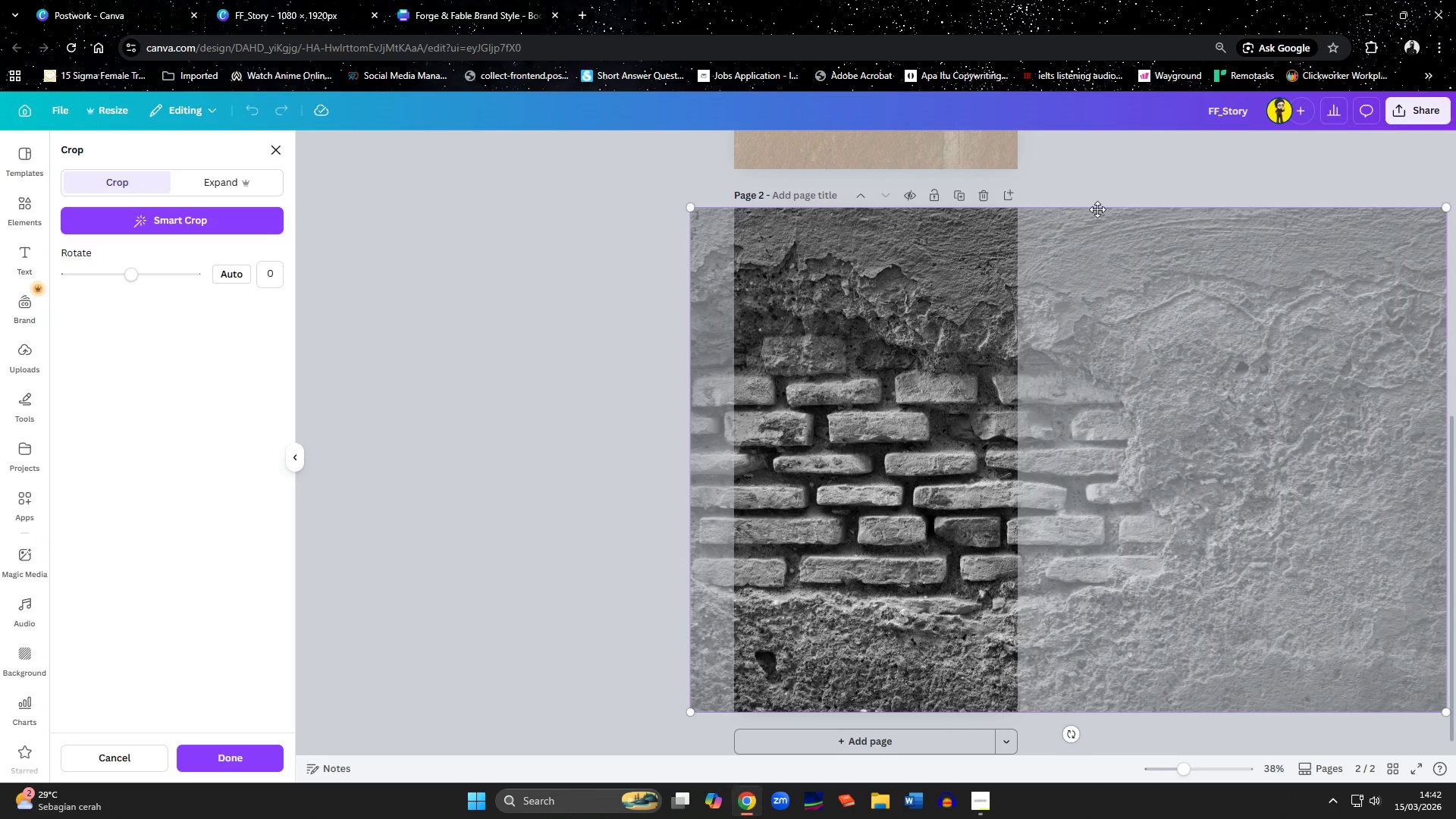 
left_click([1111, 167])
 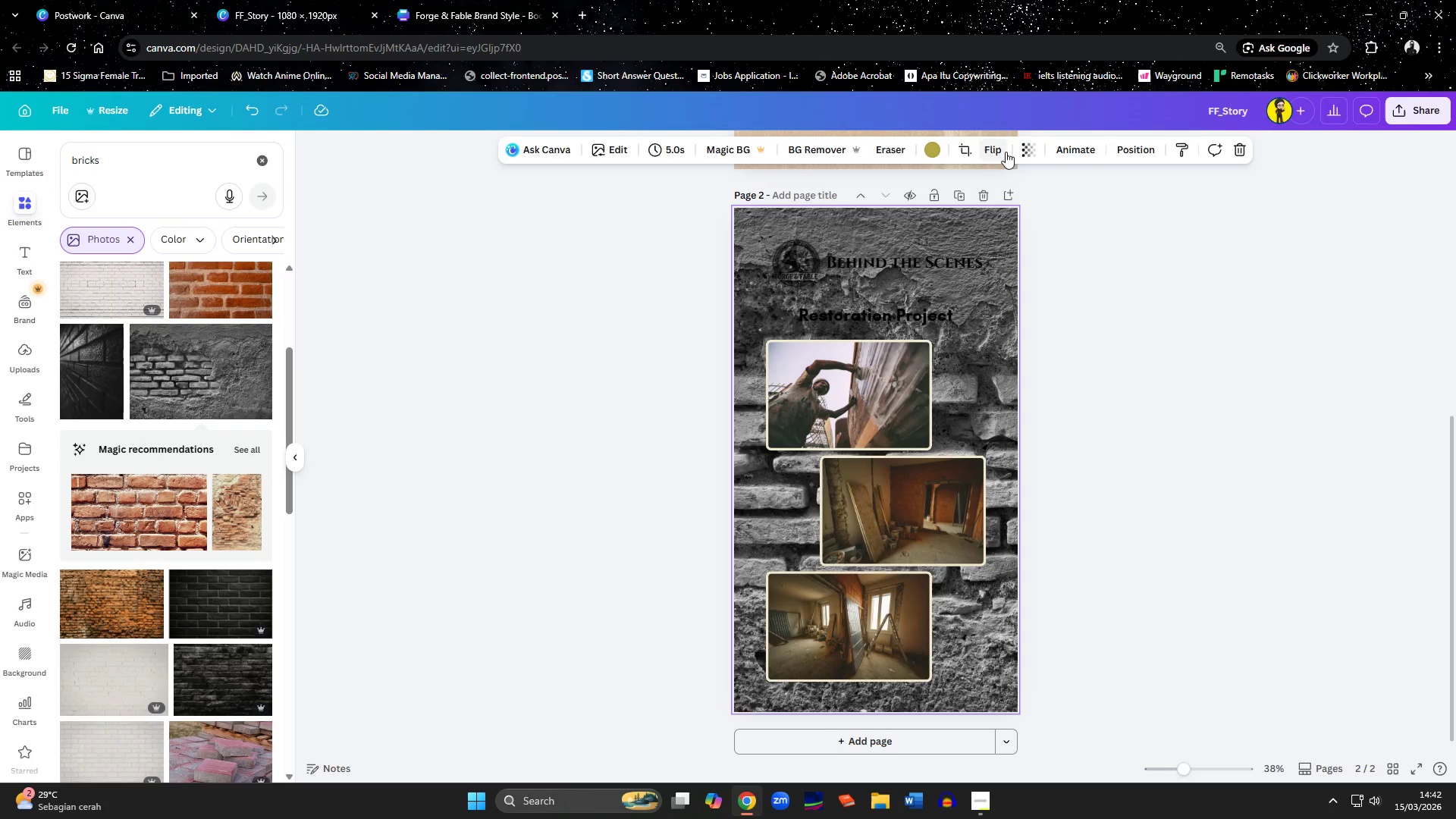 
left_click([1023, 150])
 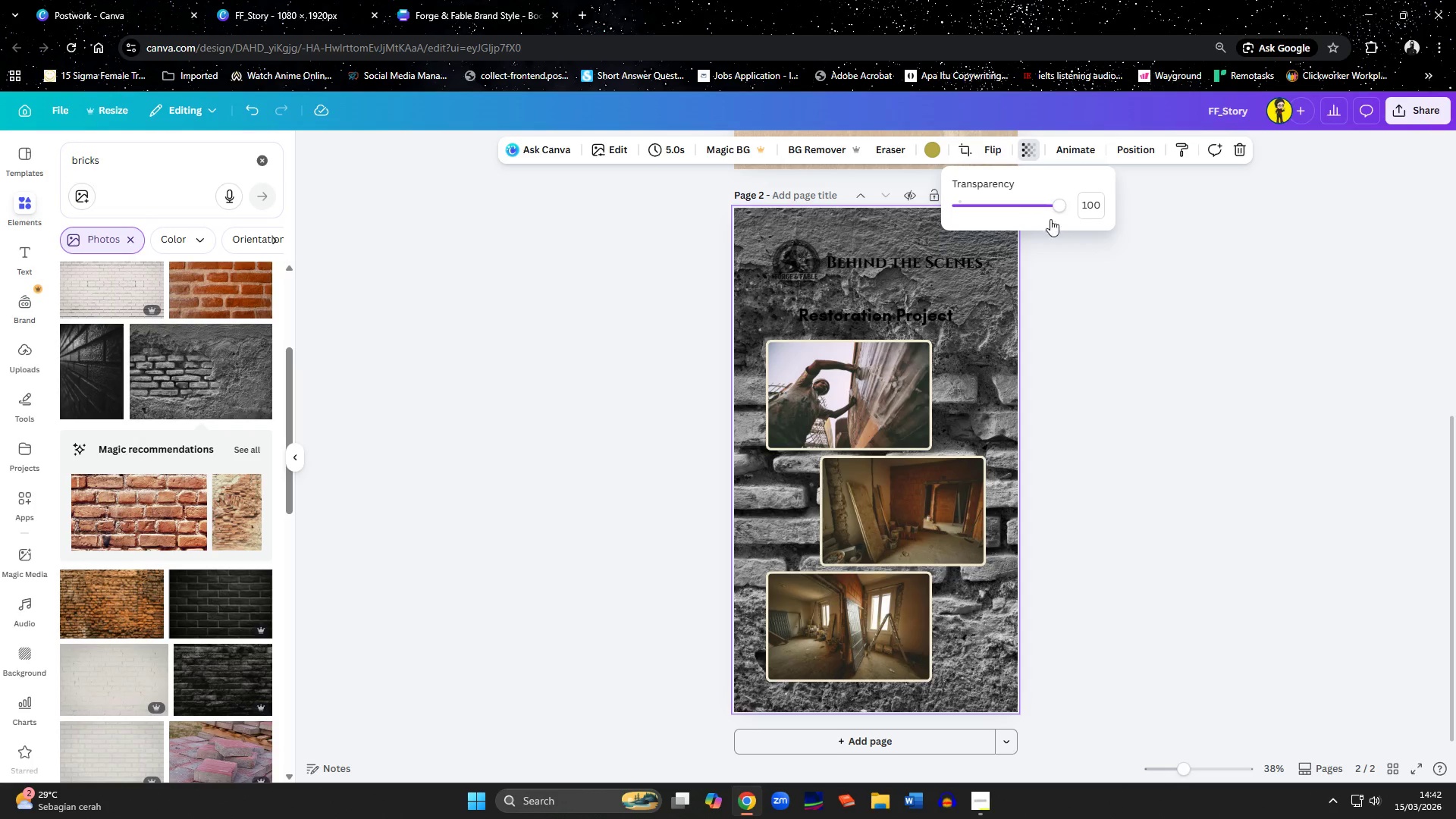 
left_click_drag(start_coordinate=[1058, 208], to_coordinate=[984, 209])
 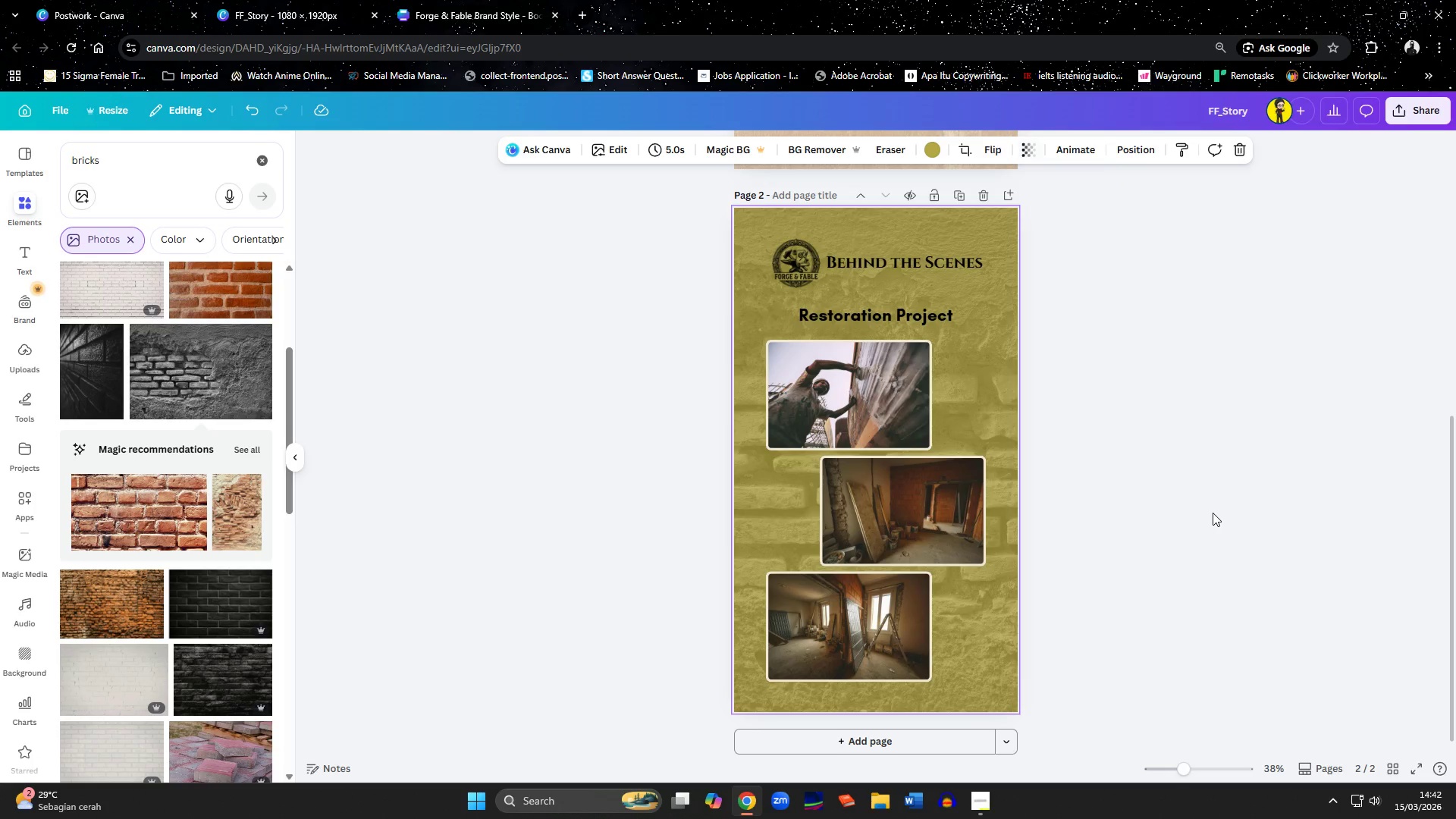 
double_click([1213, 513])
 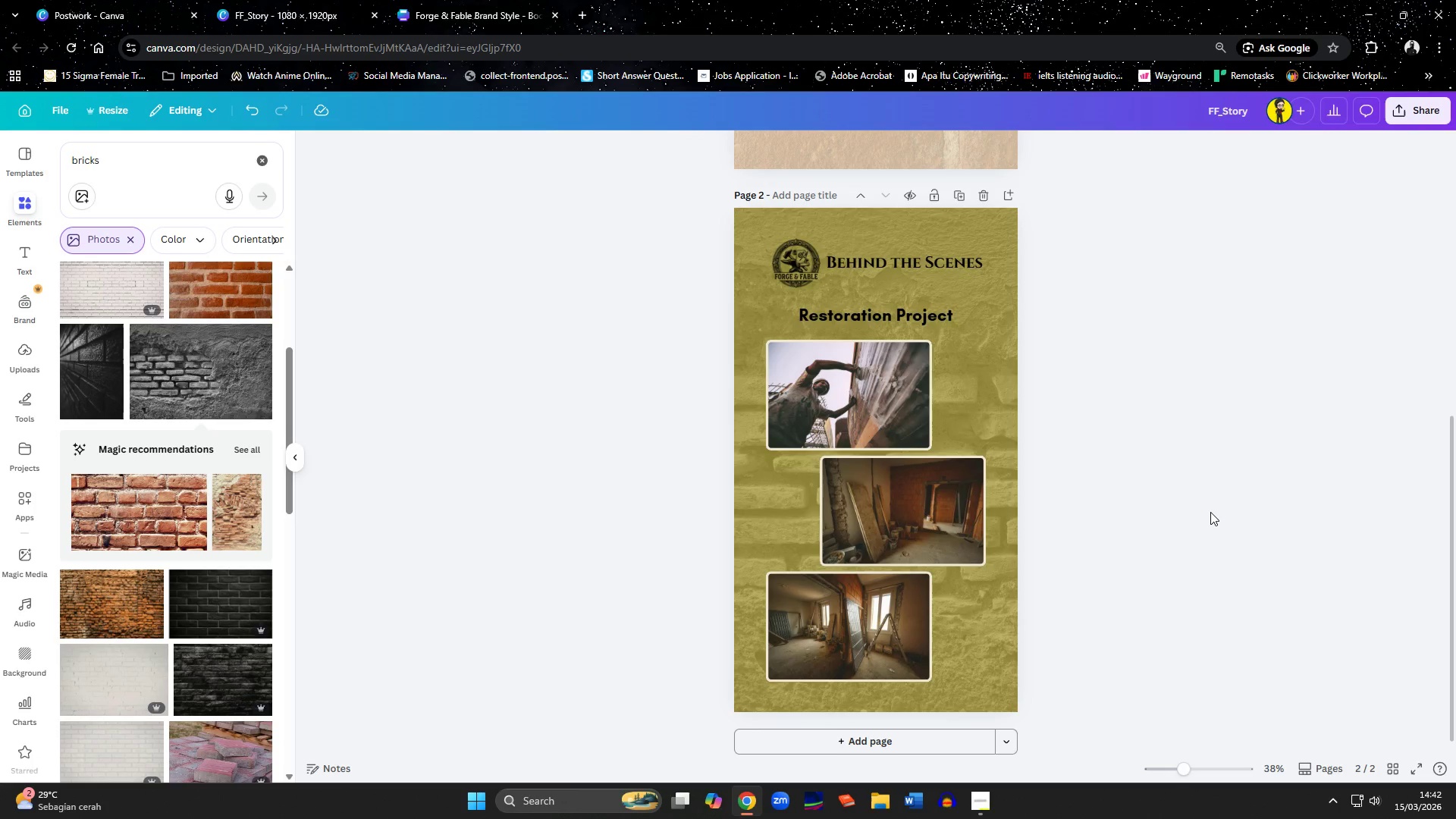 
scroll: coordinate [1210, 512], scroll_direction: down, amount: 2.0
 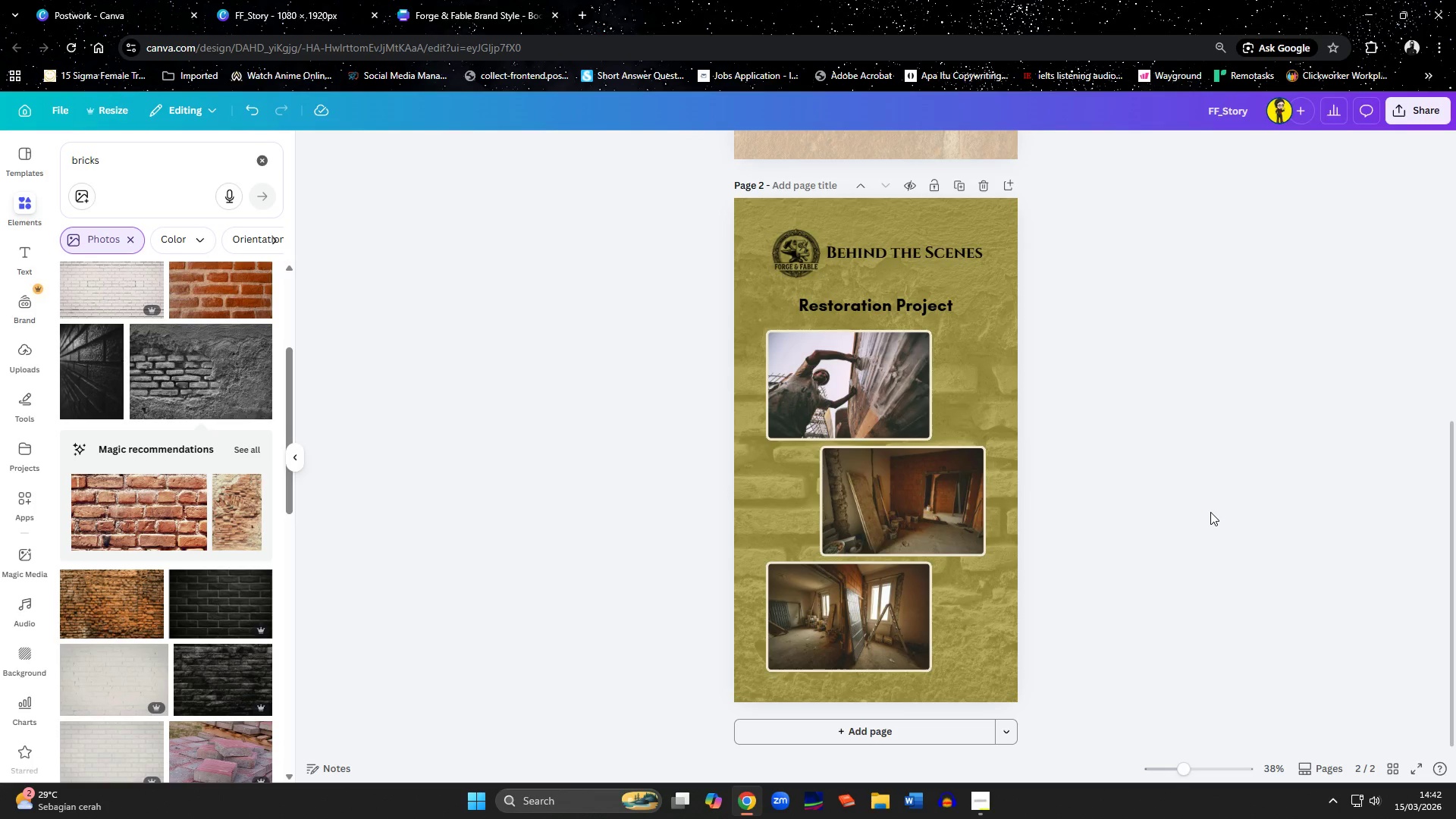 
scroll: coordinate [1222, 502], scroll_direction: up, amount: 2.0
 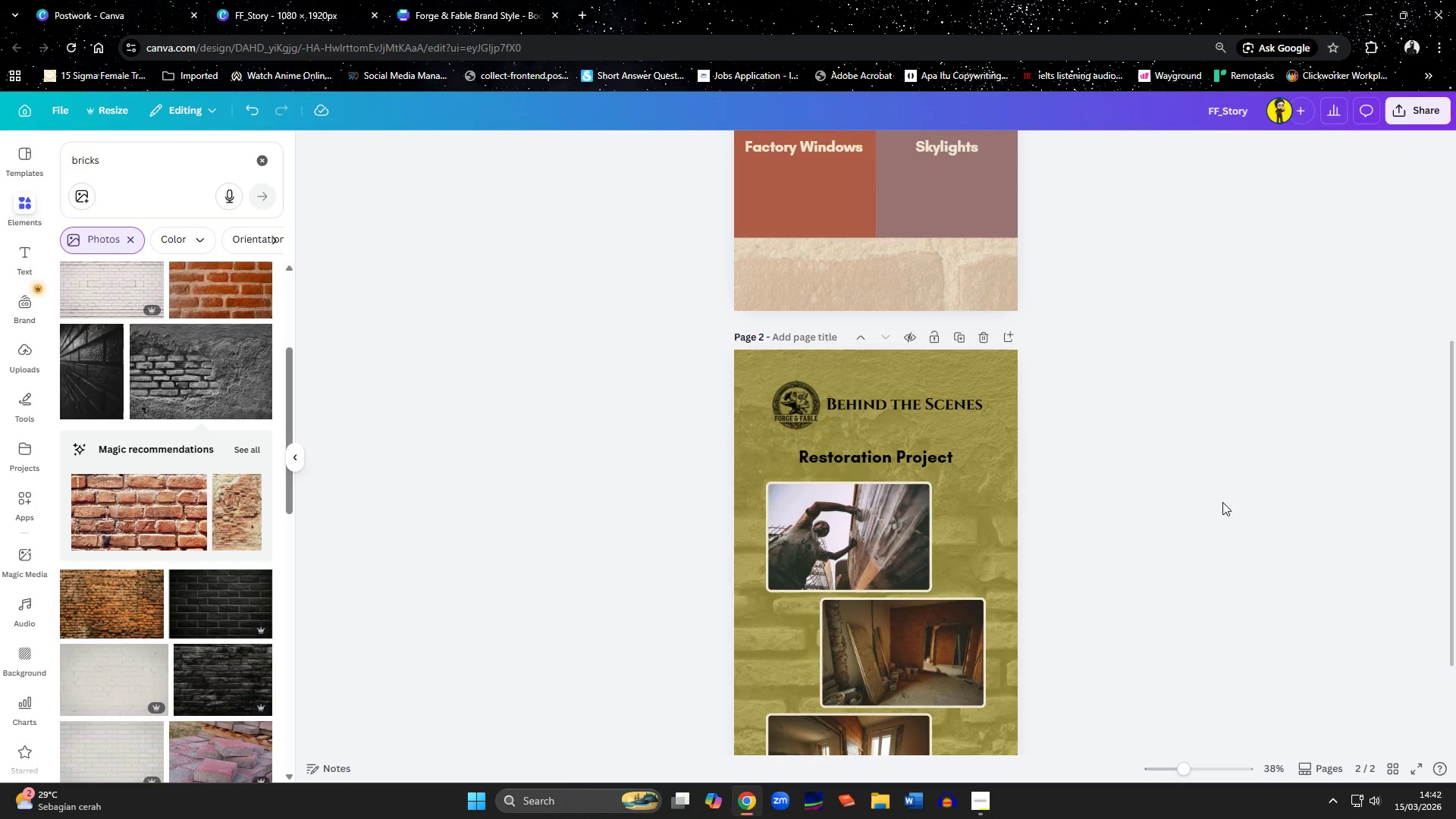 
scroll: coordinate [1222, 502], scroll_direction: down, amount: 3.0
 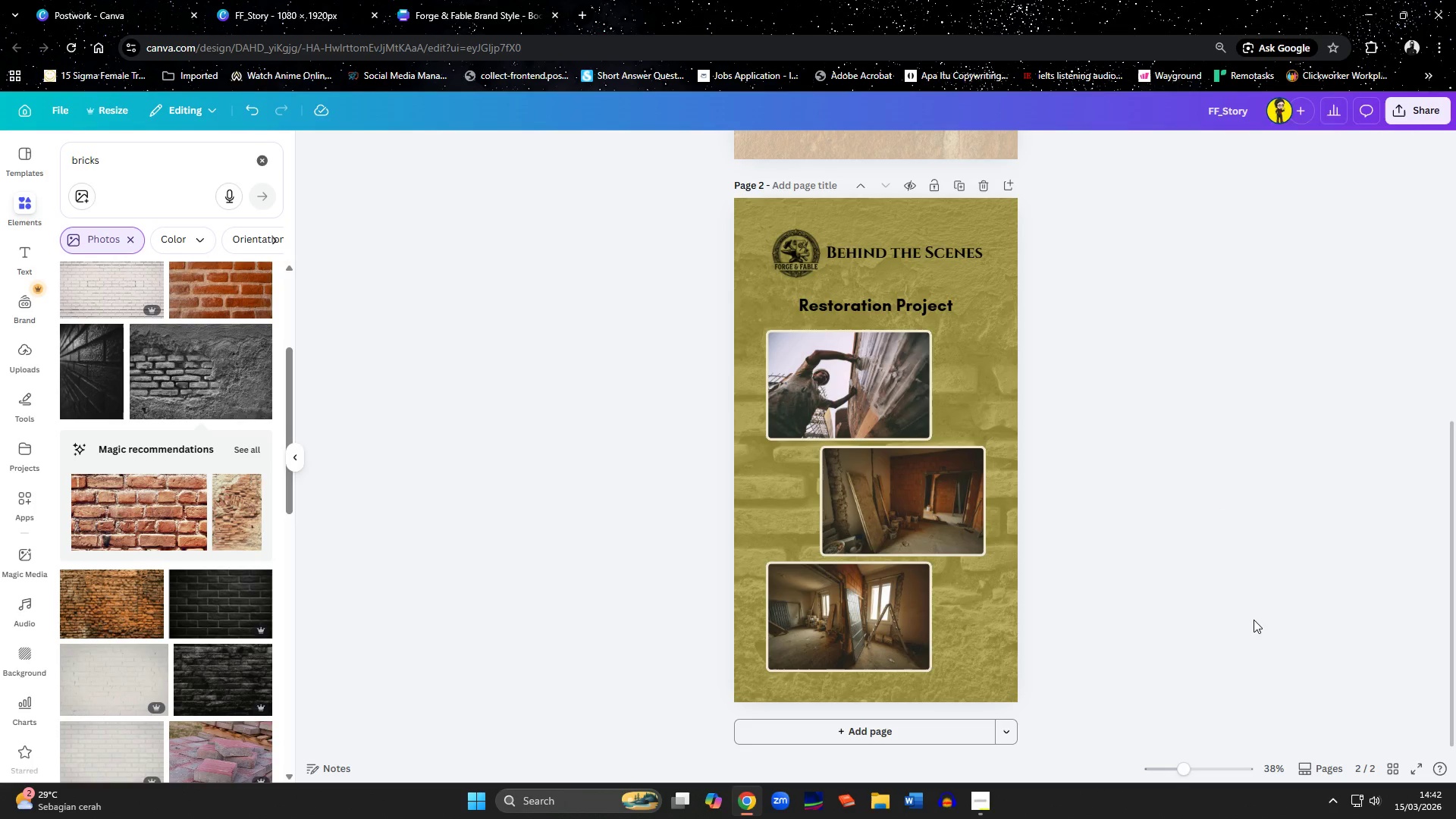 
scroll: coordinate [1252, 620], scroll_direction: up, amount: 8.0
 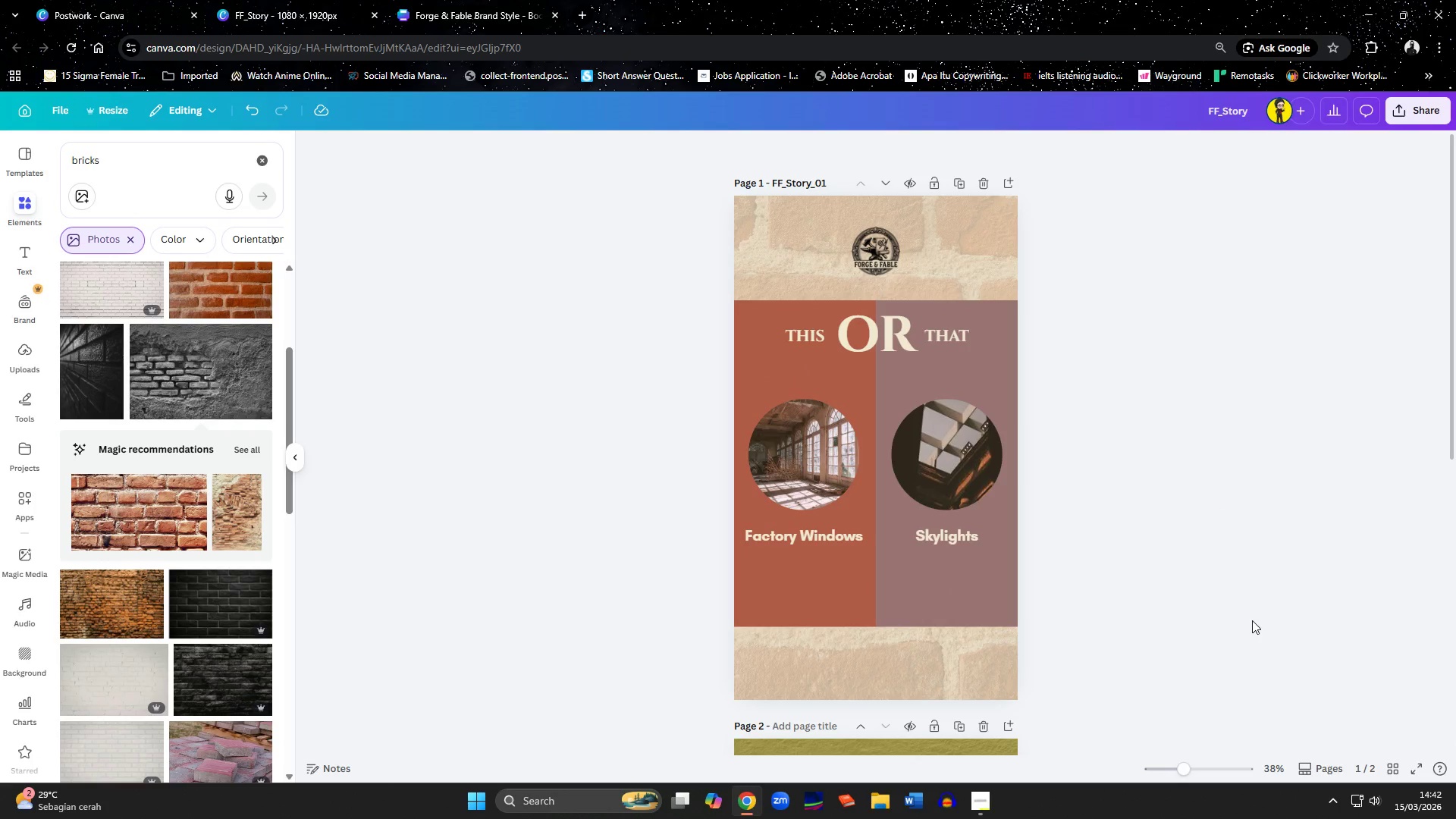 
scroll: coordinate [1252, 625], scroll_direction: down, amount: 7.0
 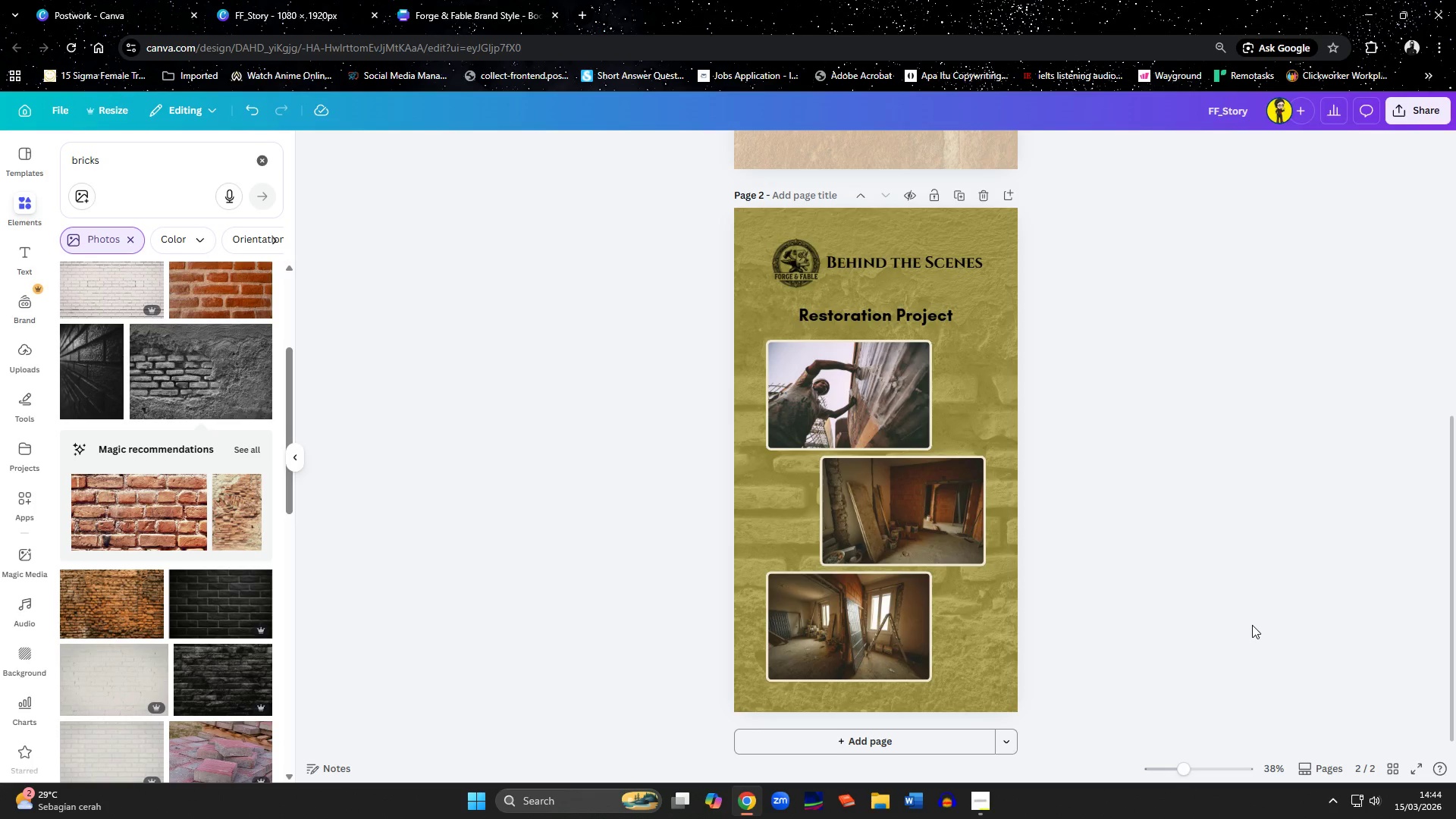 
wait(74.42)
 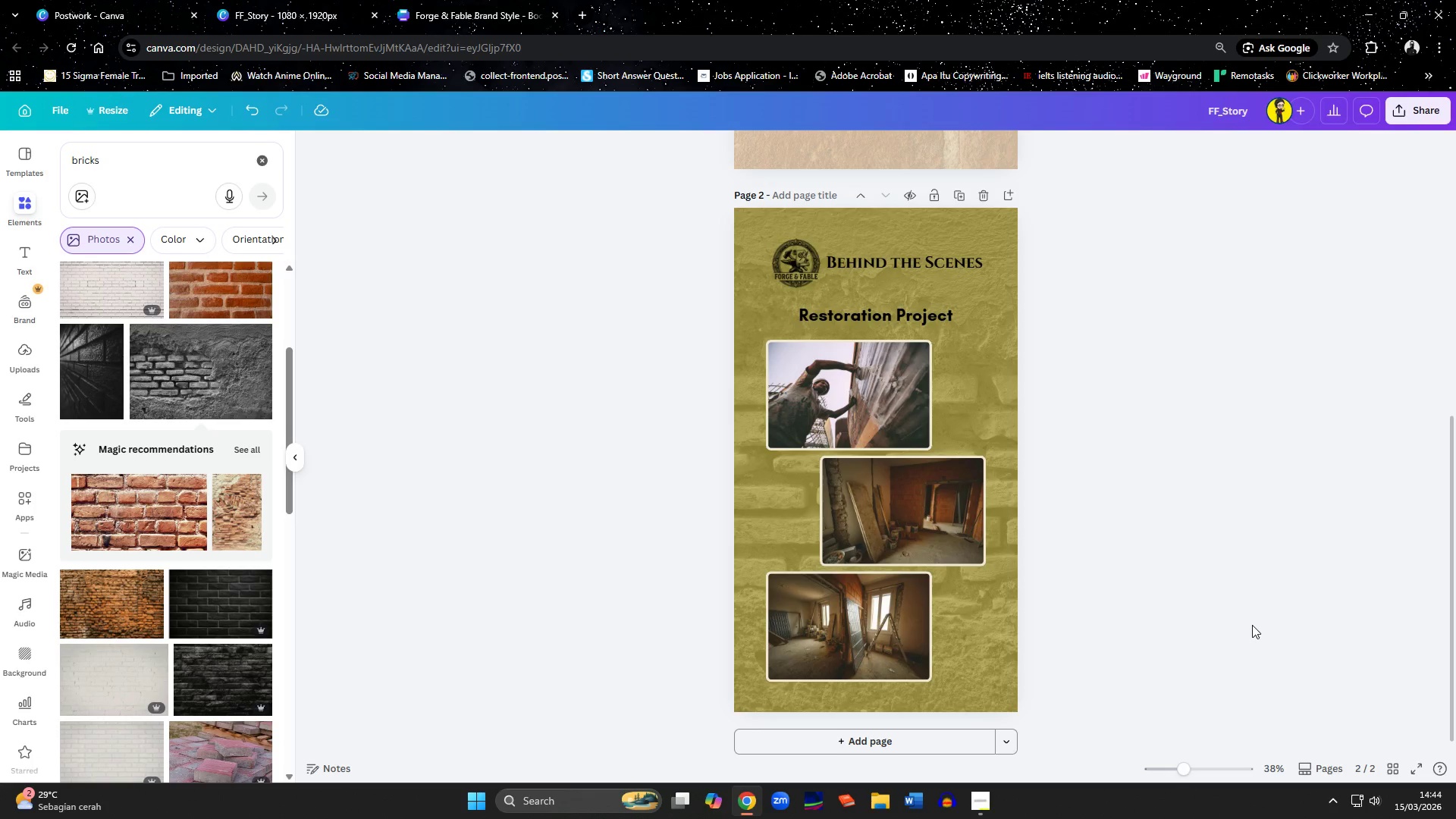 
left_click([817, 752])
 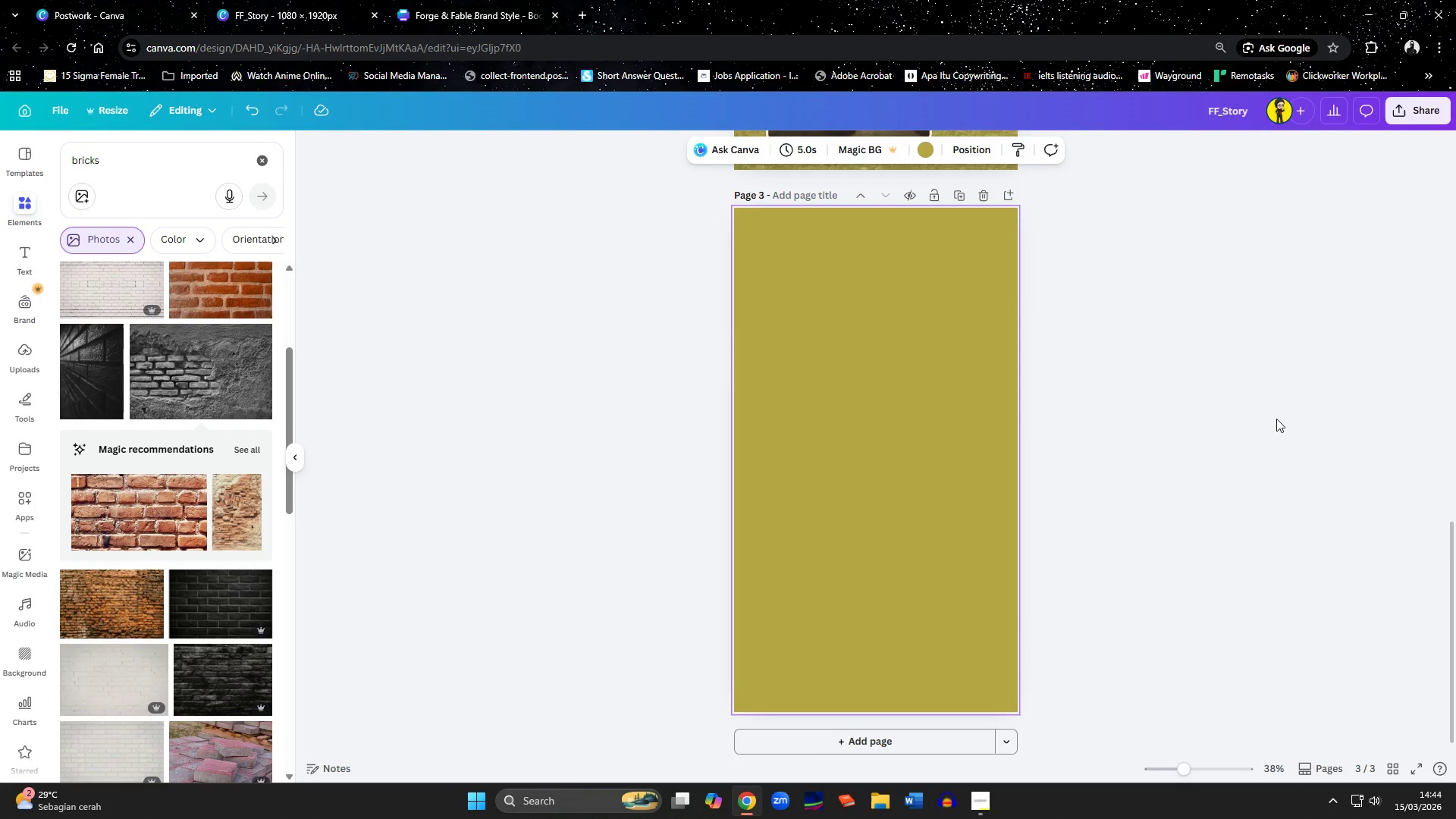 
left_click([470, 0])
 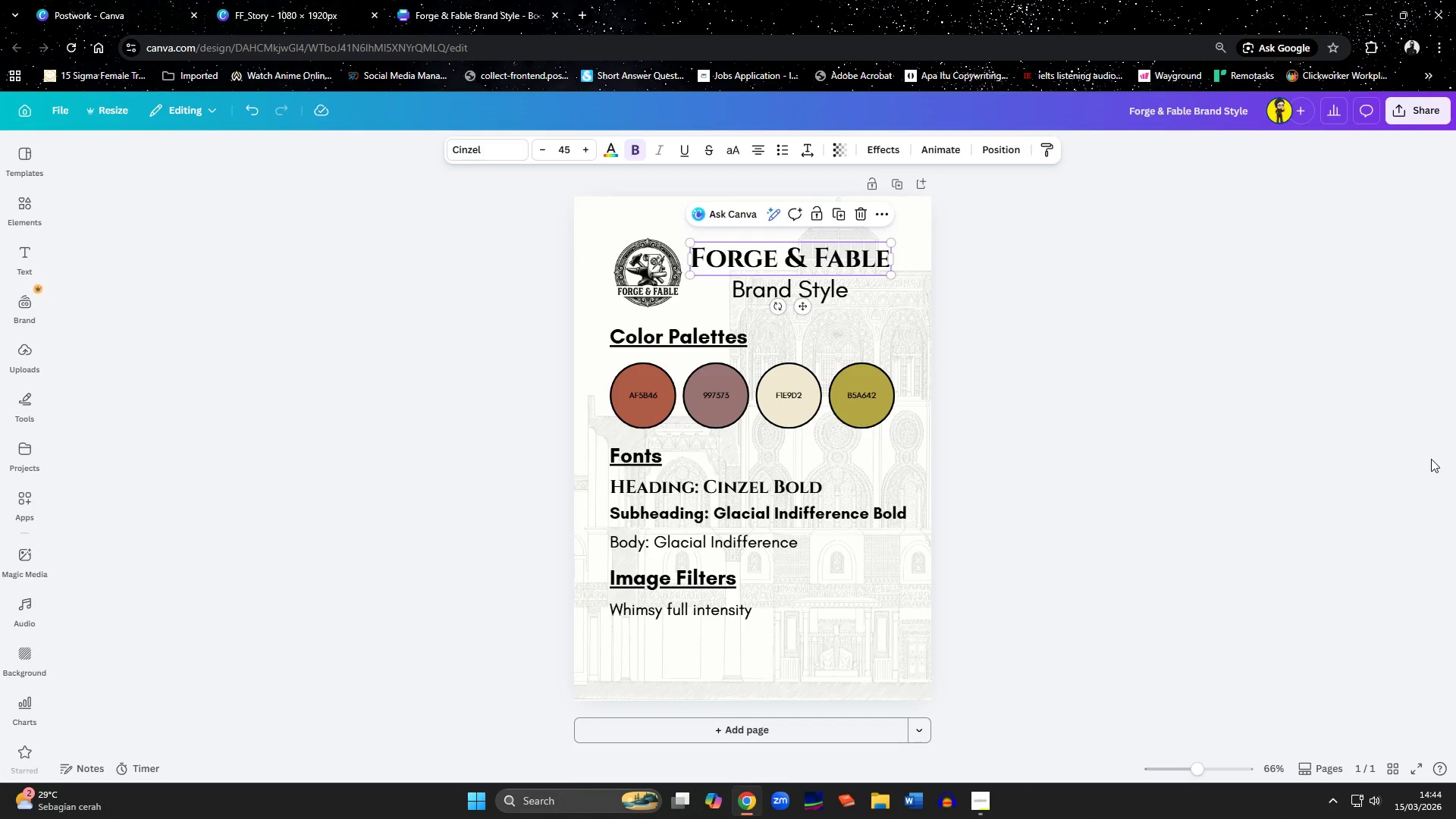 
wait(9.75)
 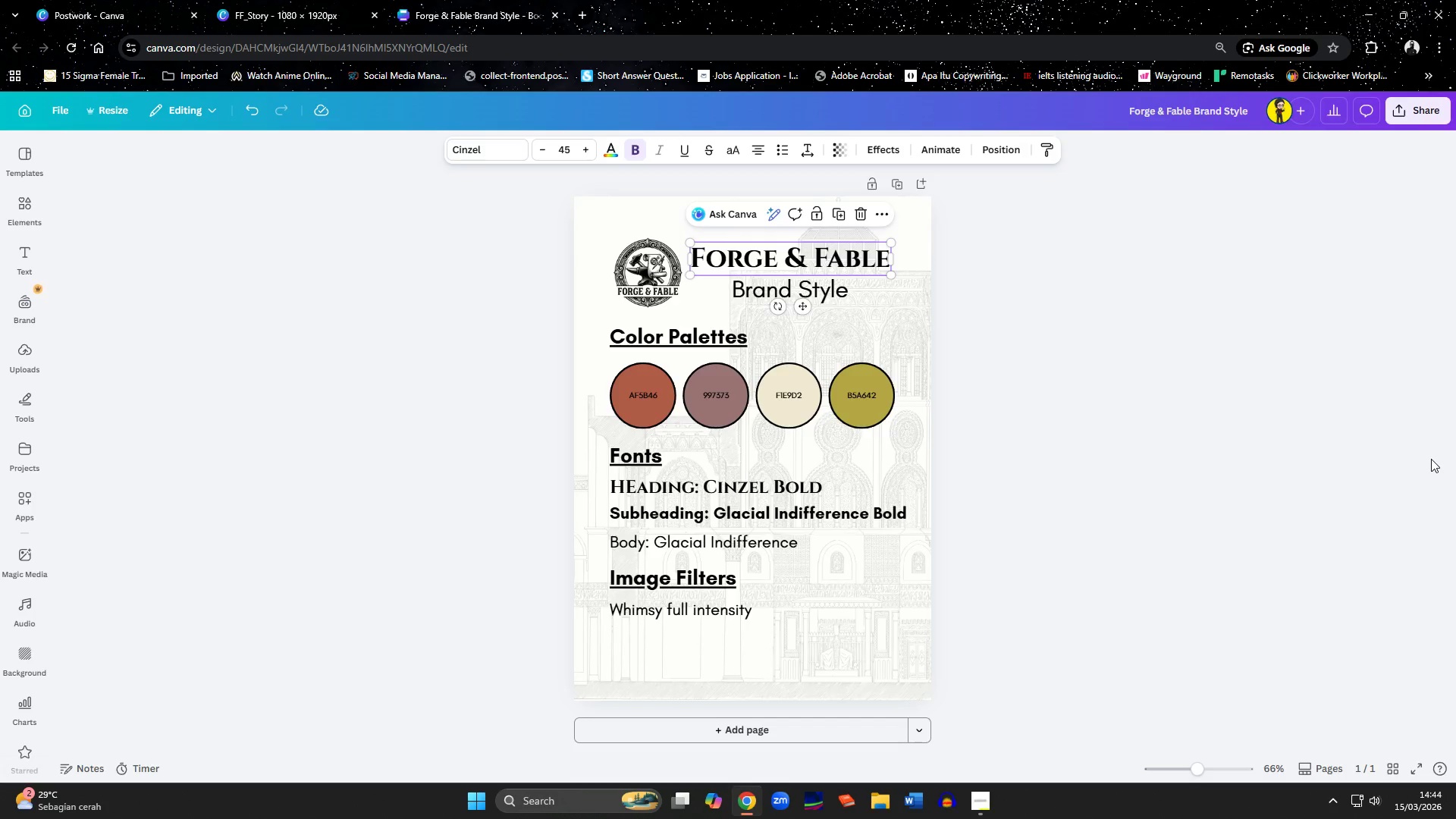 
double_click([645, 393])
 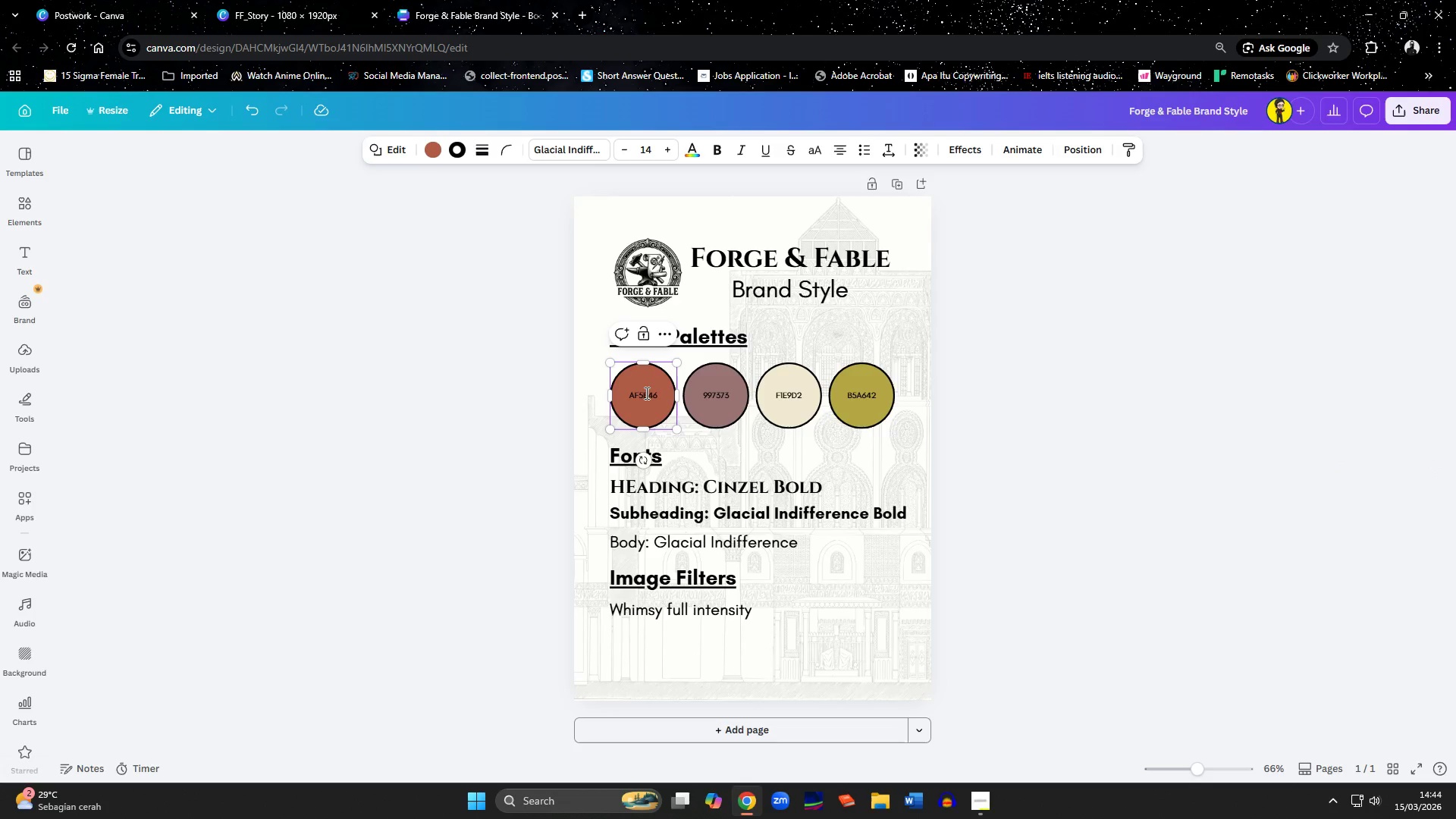 
key(Control+A)
 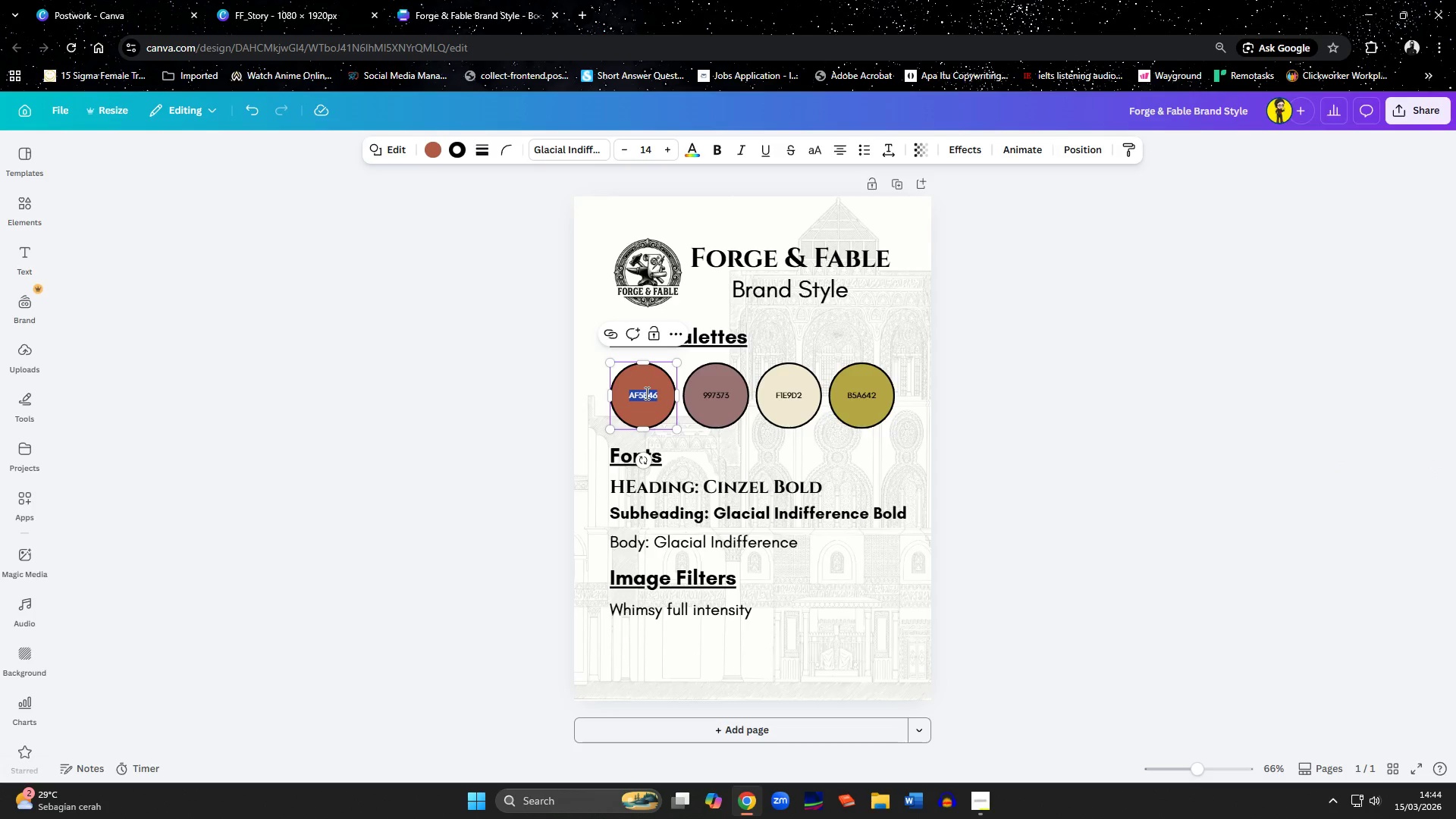 
key(Control+C)
 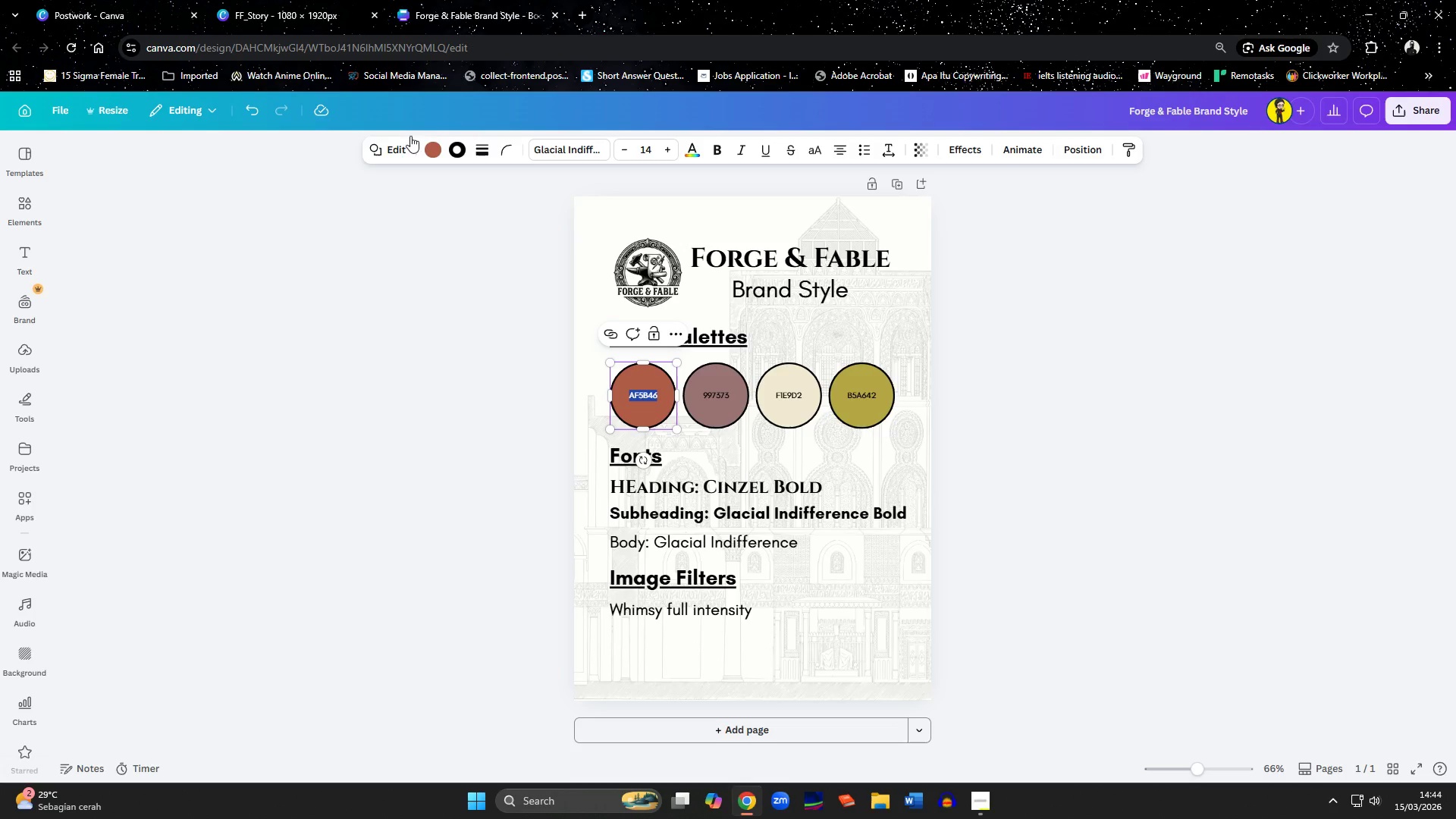 
left_click([289, 19])
 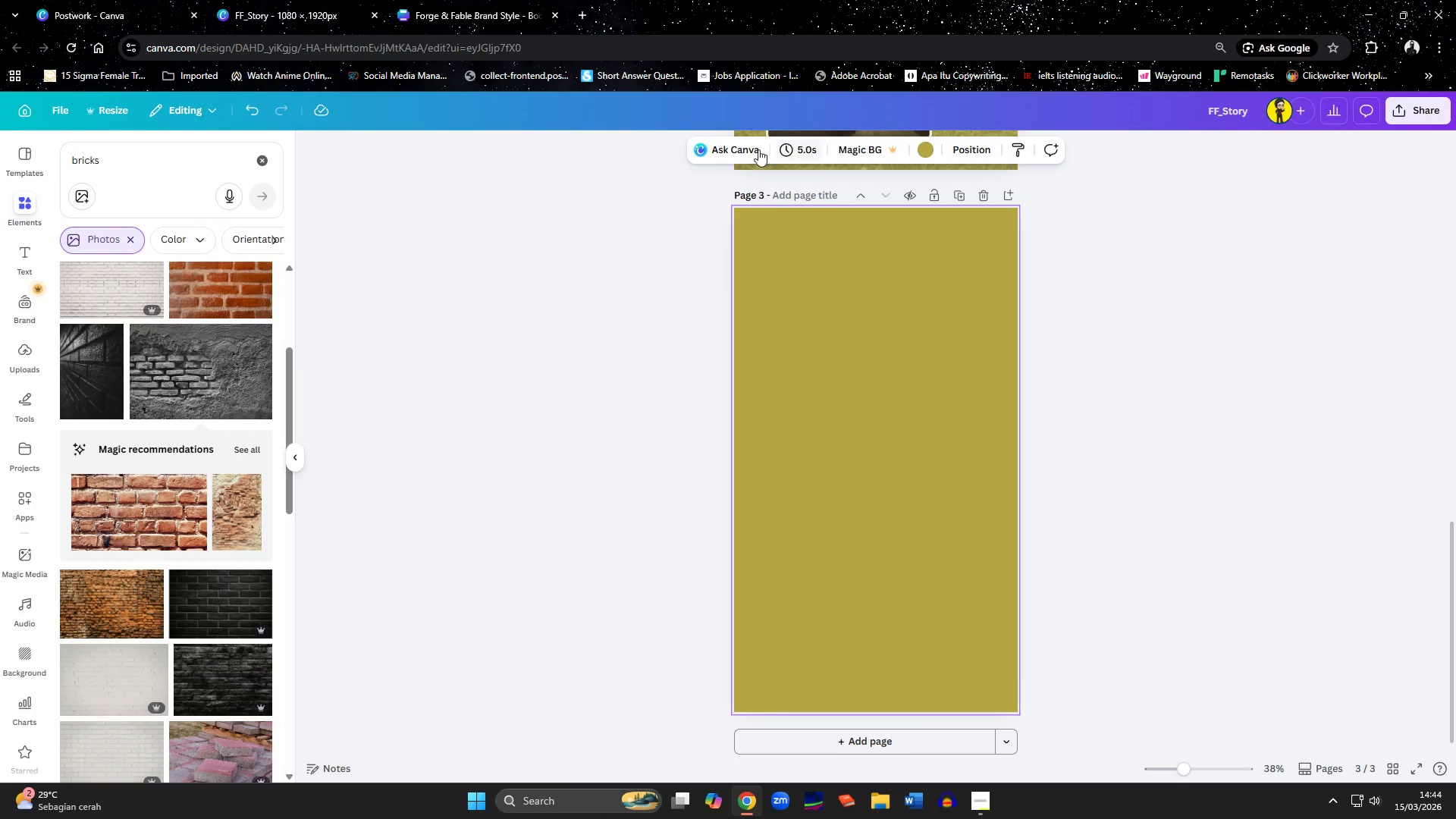 
left_click([921, 147])
 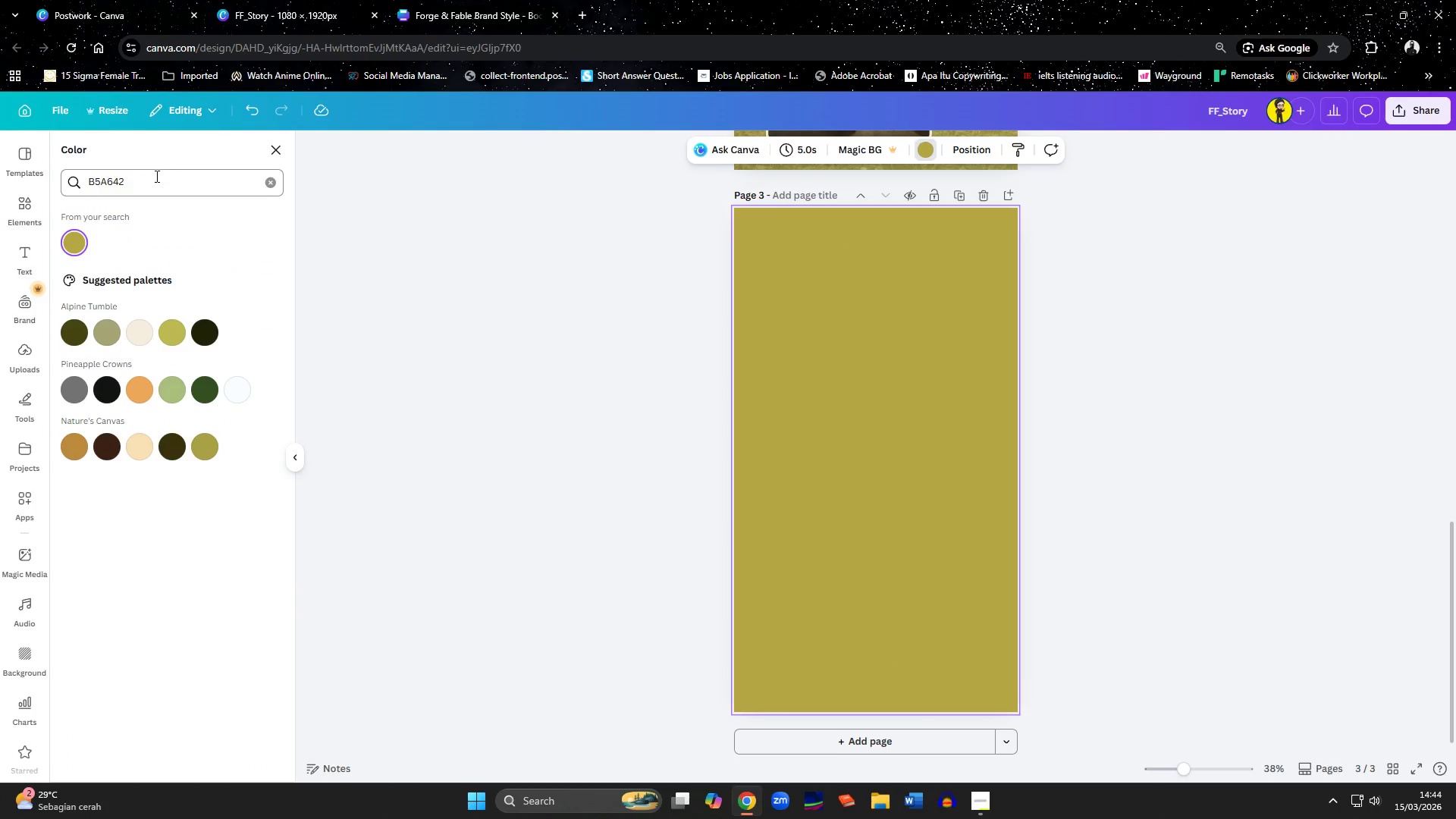 
left_click_drag(start_coordinate=[154, 180], to_coordinate=[34, 179])
 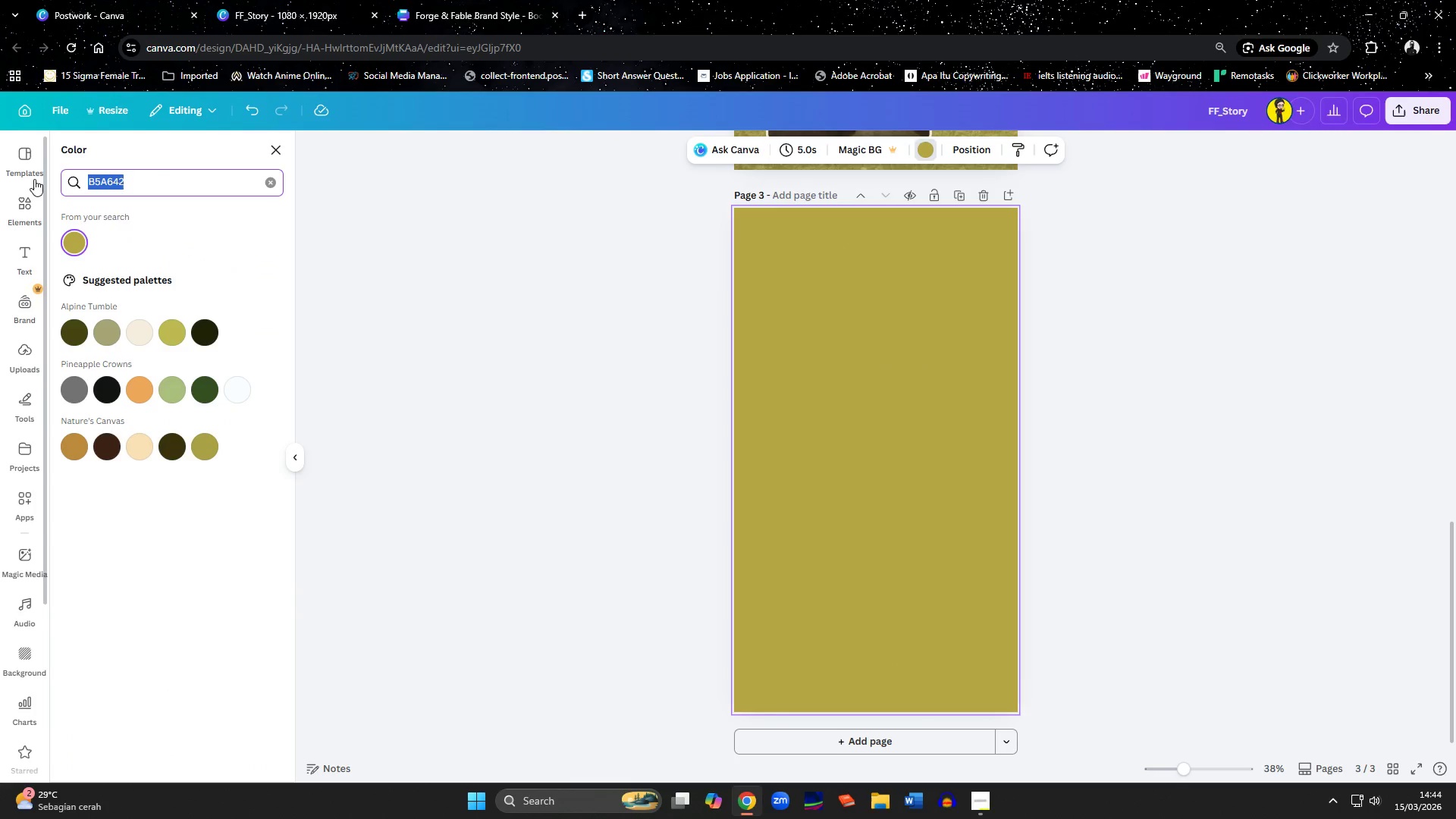 
key(Control+ControlLeft)
 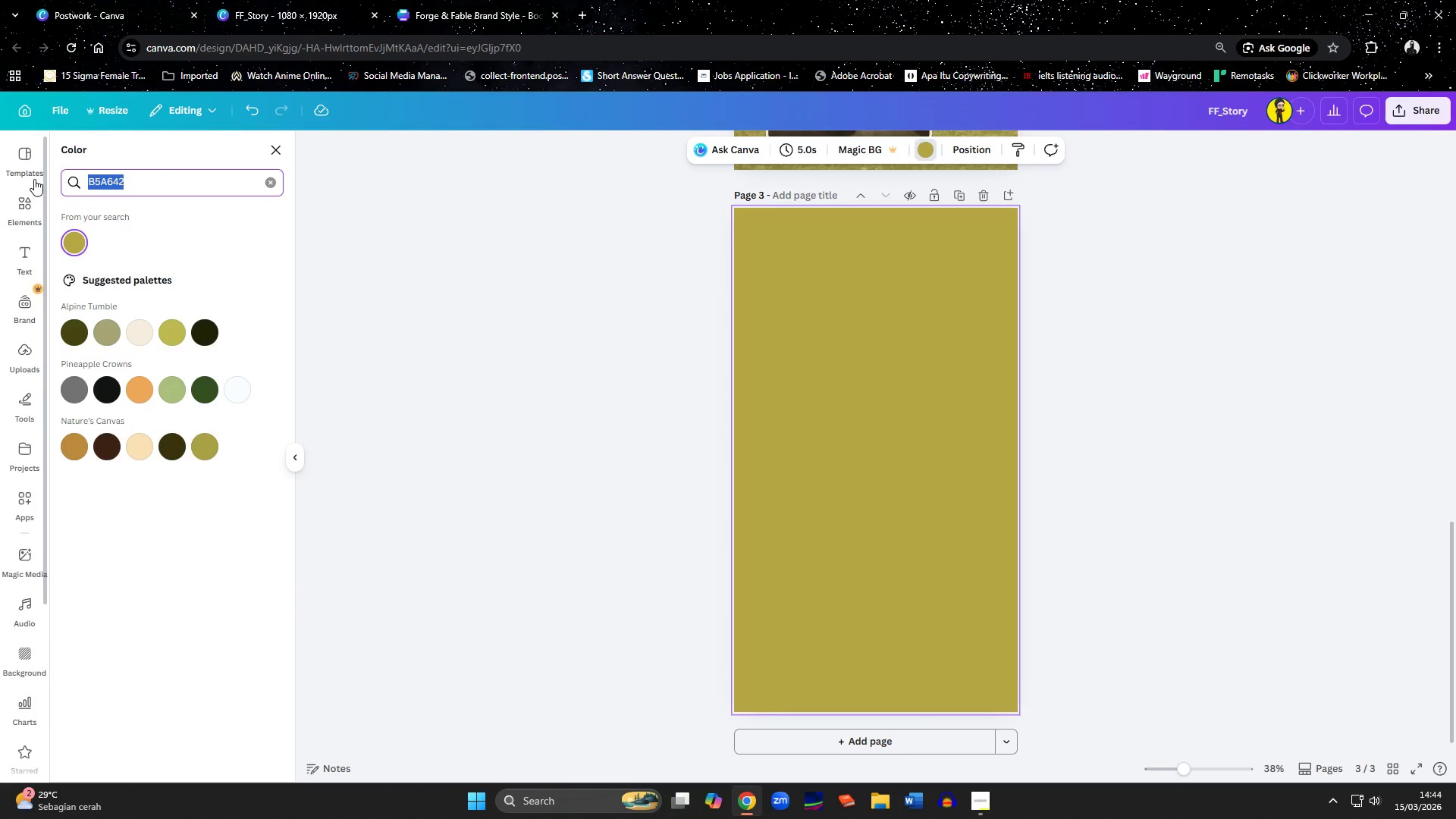 
key(Control+V)
 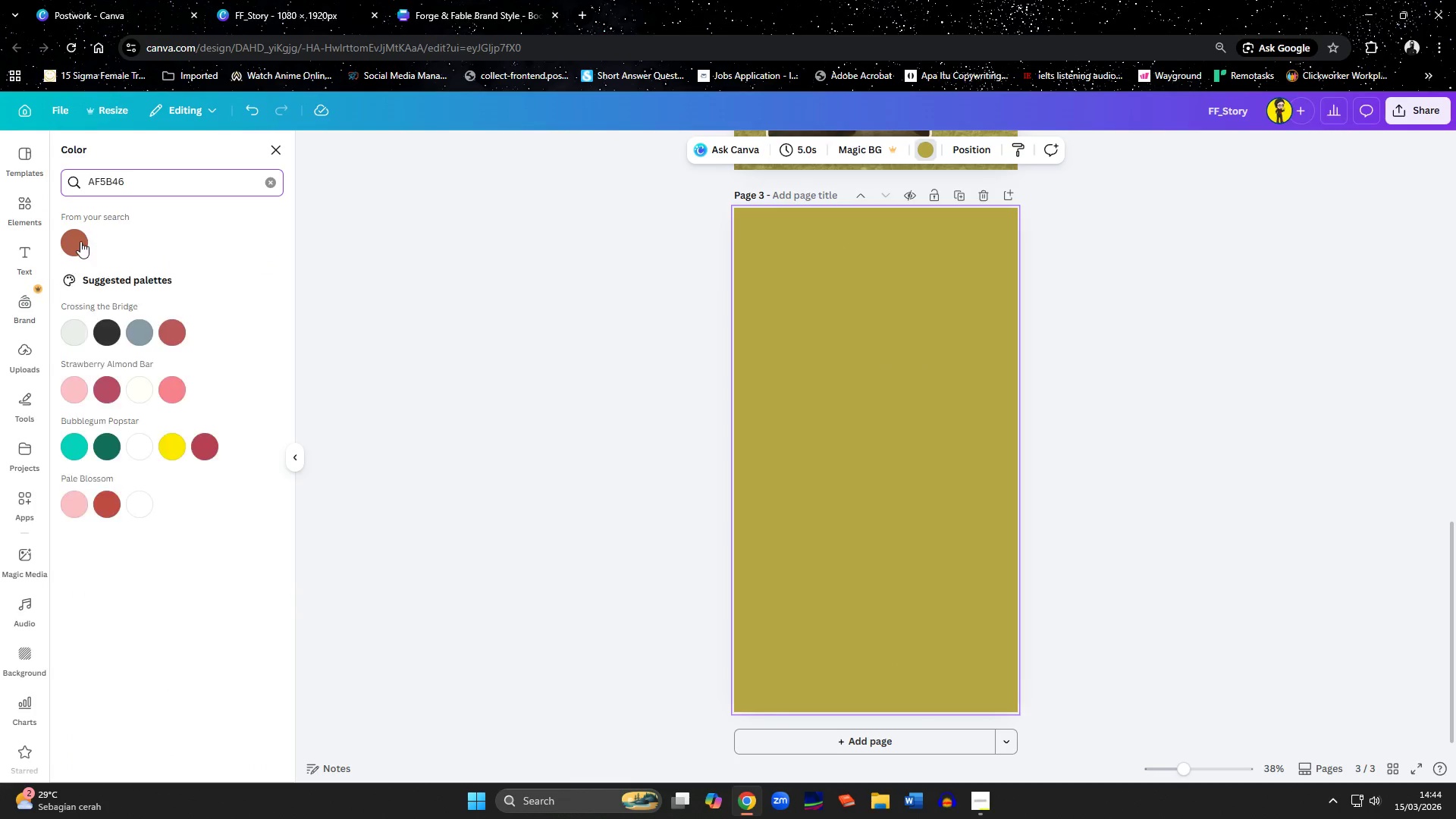 
left_click([80, 241])
 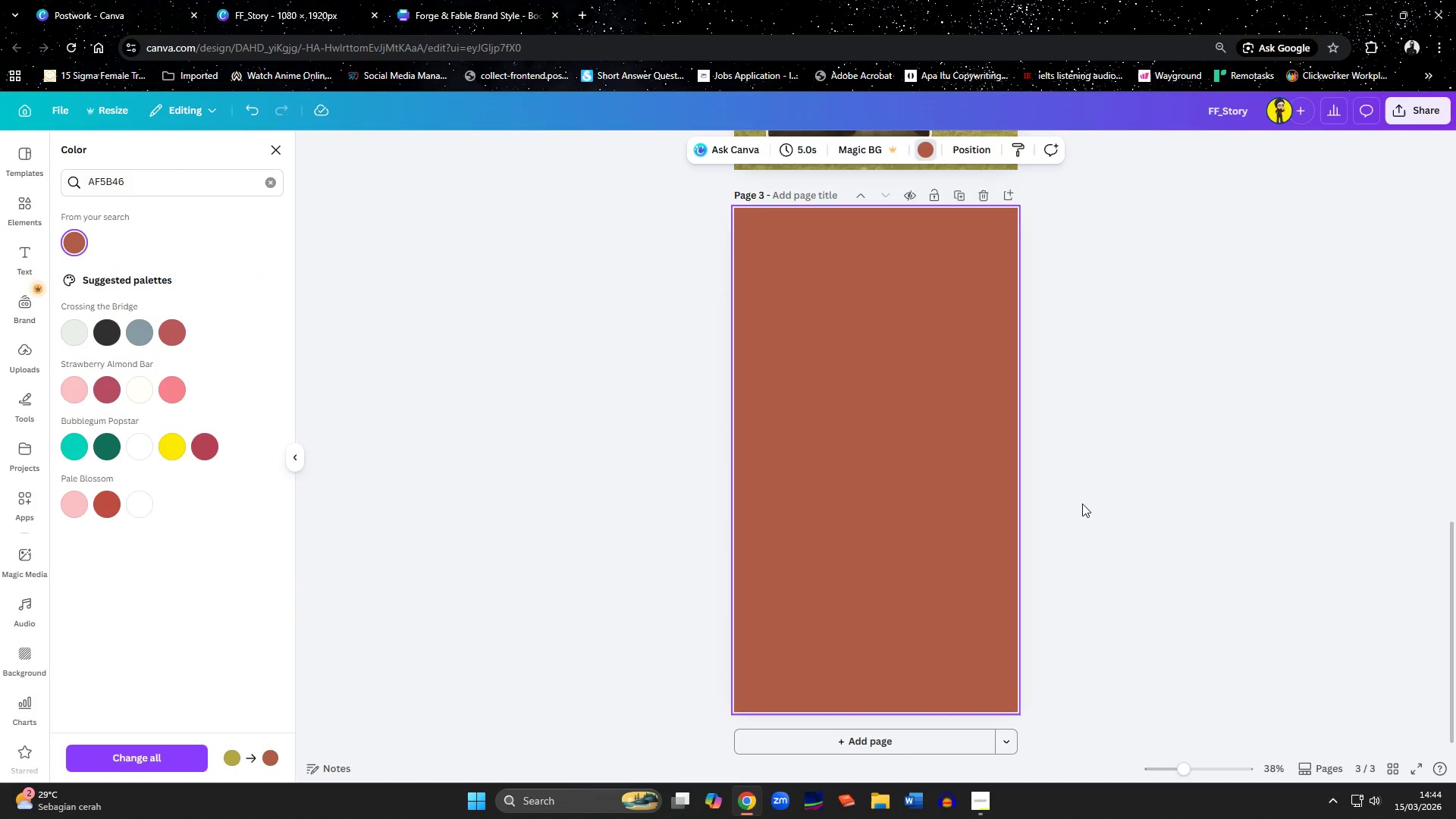 
left_click([1203, 507])
 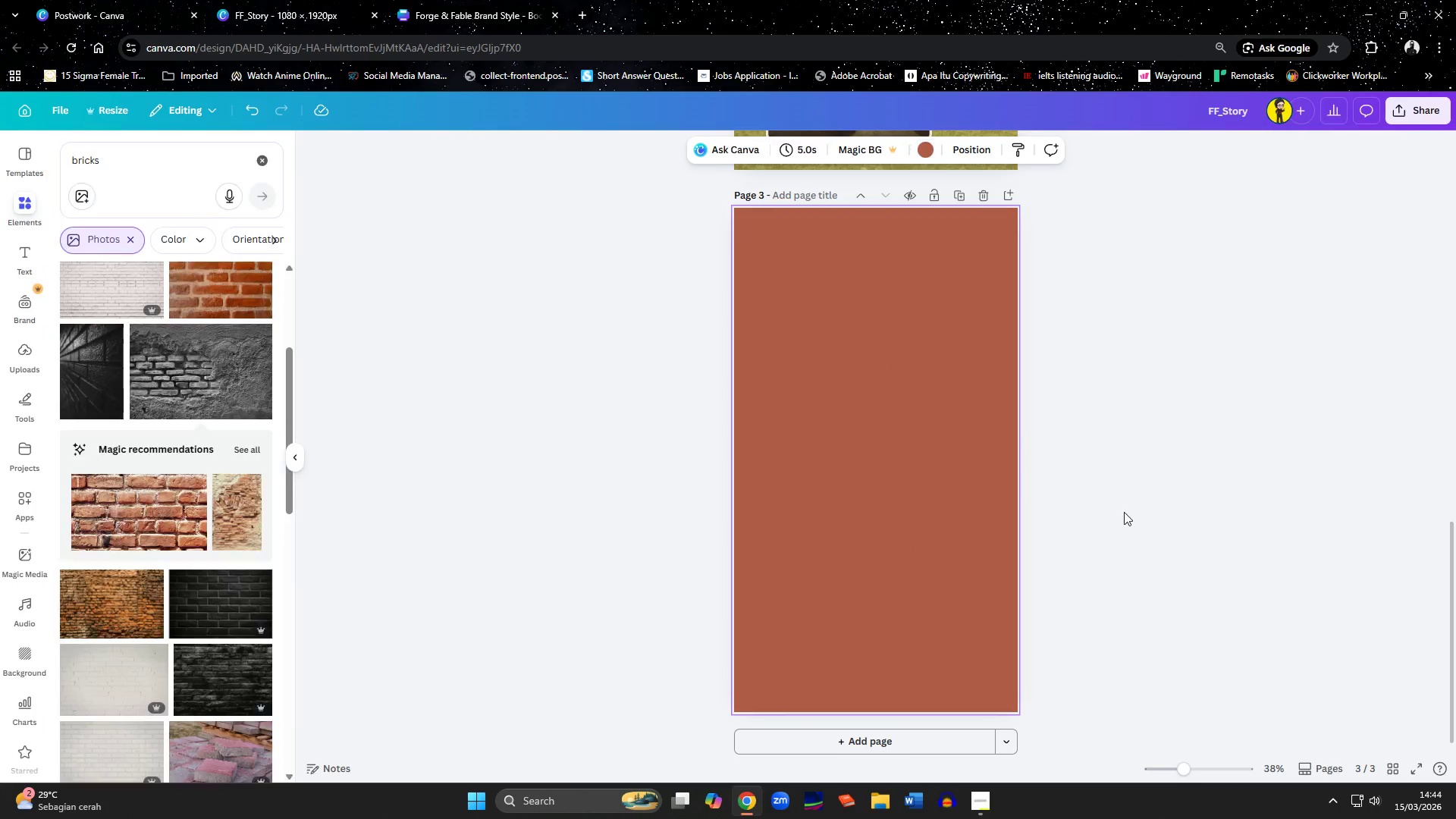 
left_click([795, 331])
 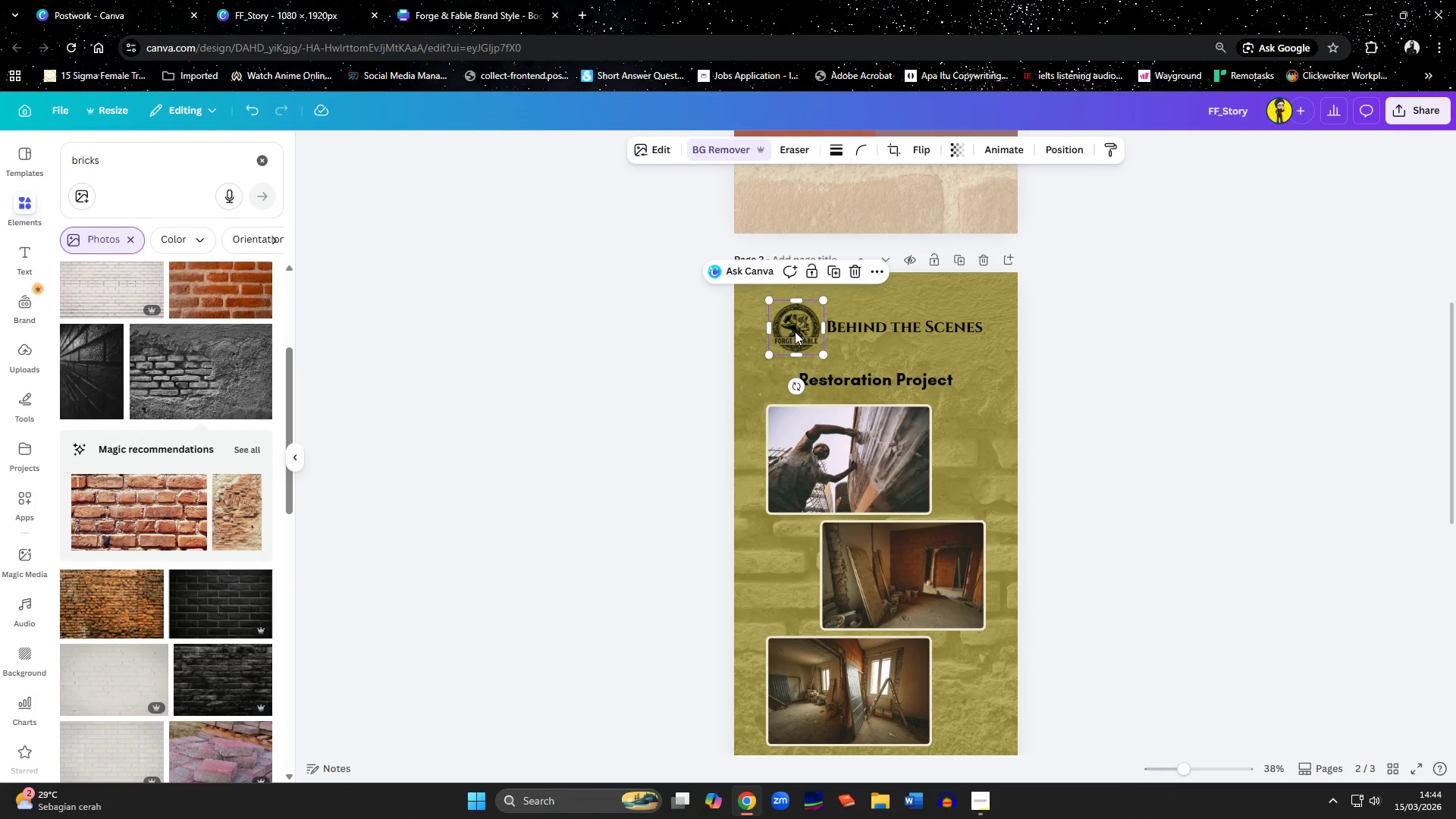 
key(Control+C)
 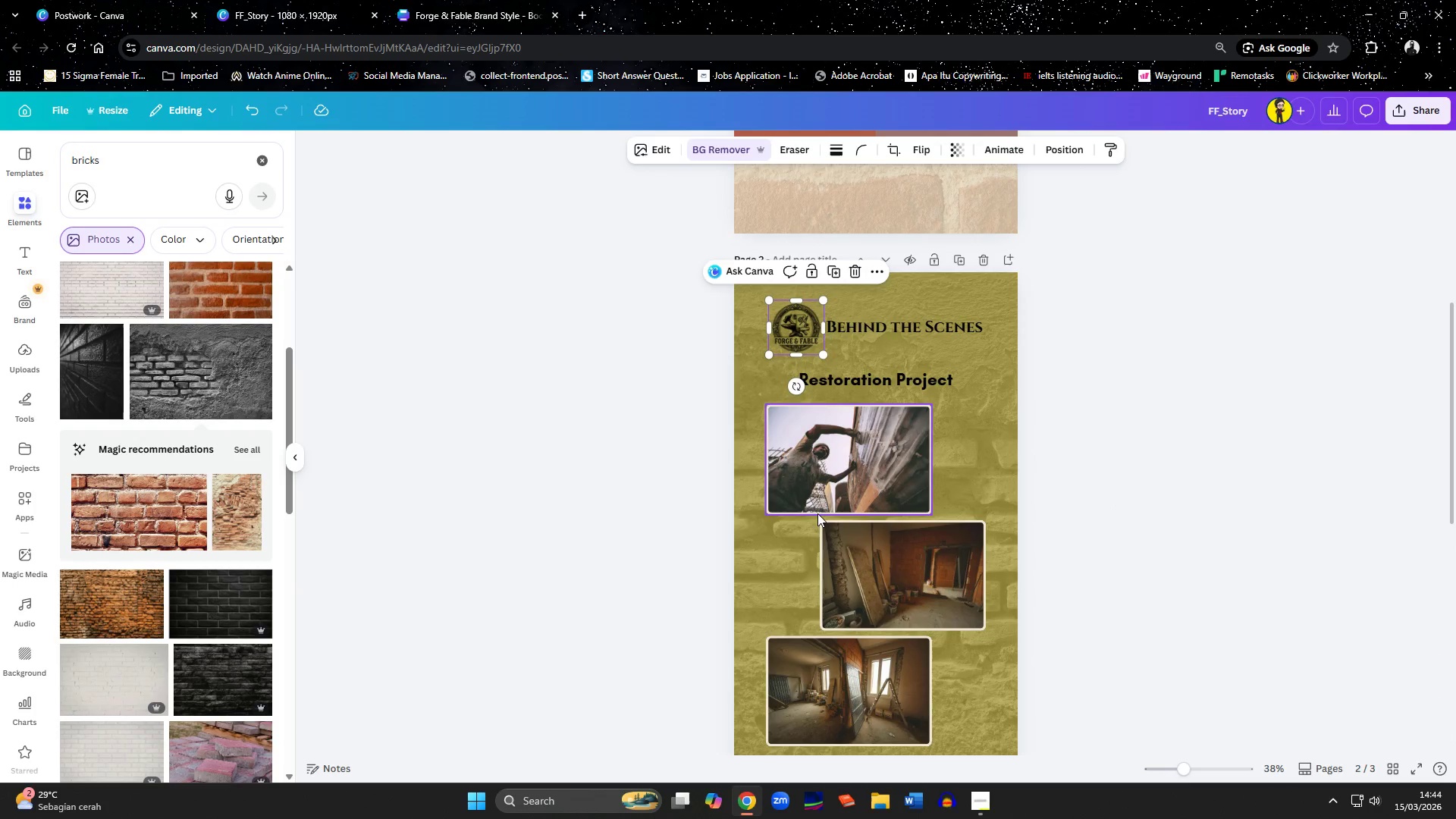 
scroll: coordinate [1115, 508], scroll_direction: up, amount: 8.0
 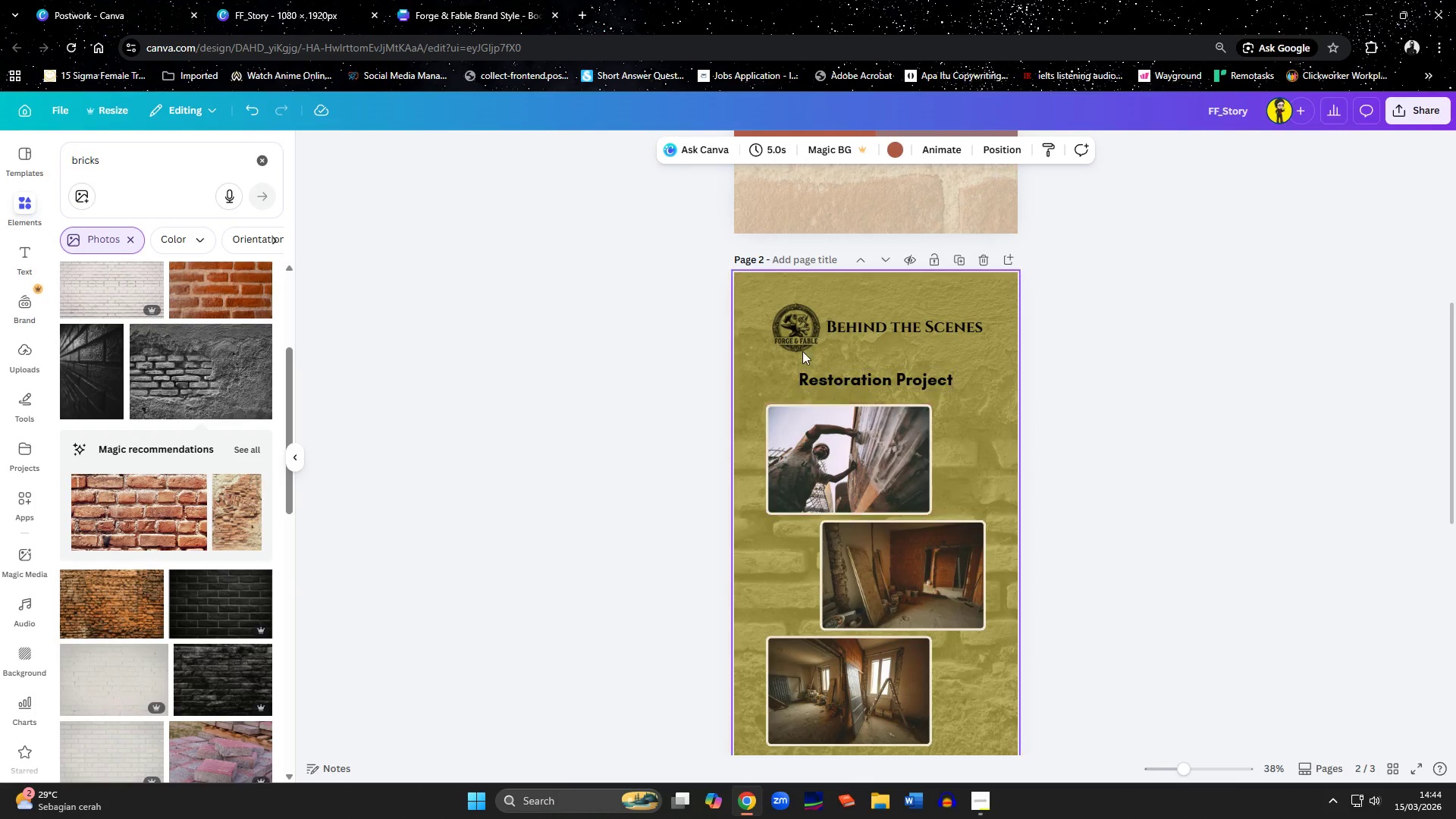 
left_click([817, 537])
 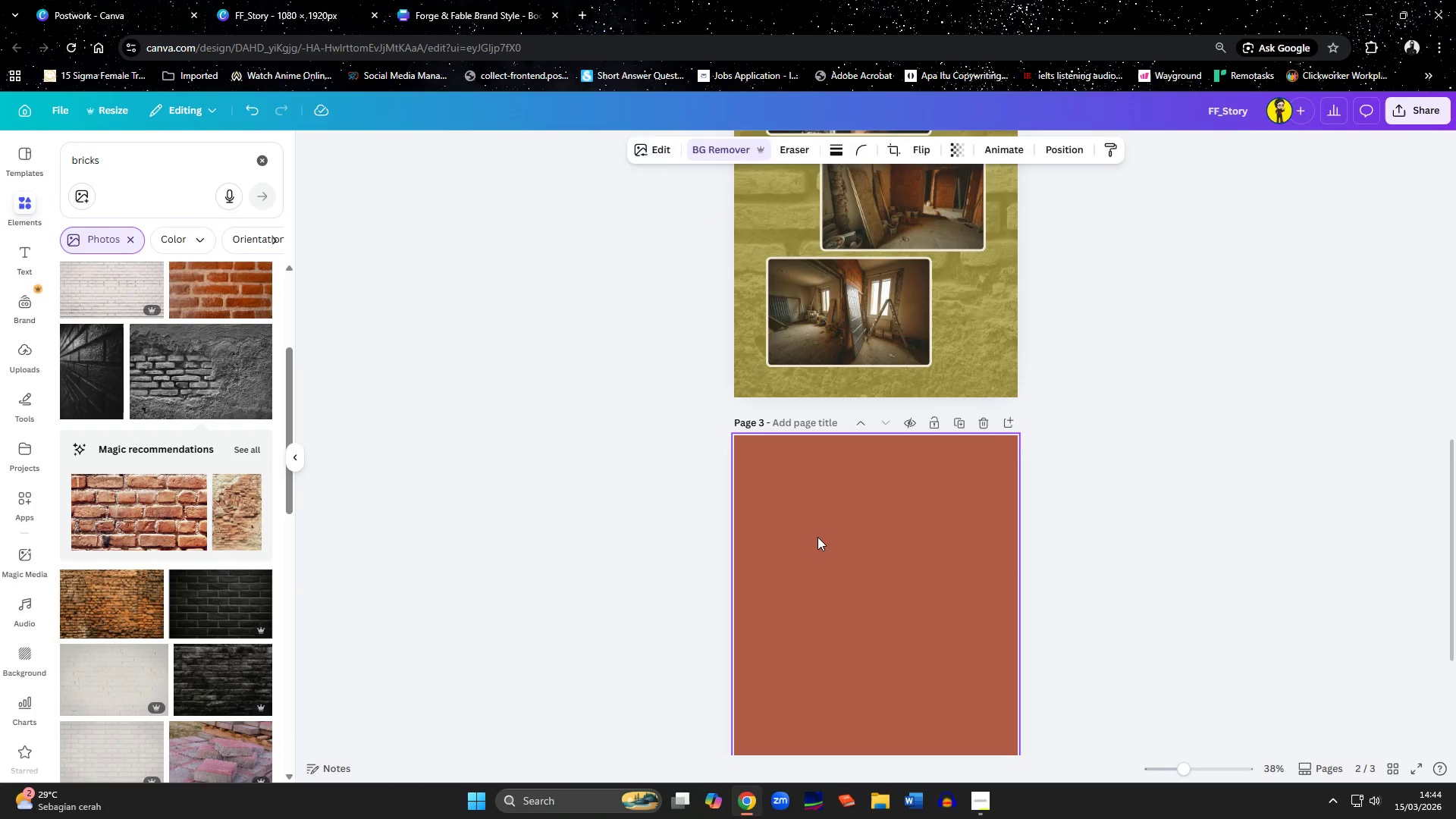 
key(Control+V)
 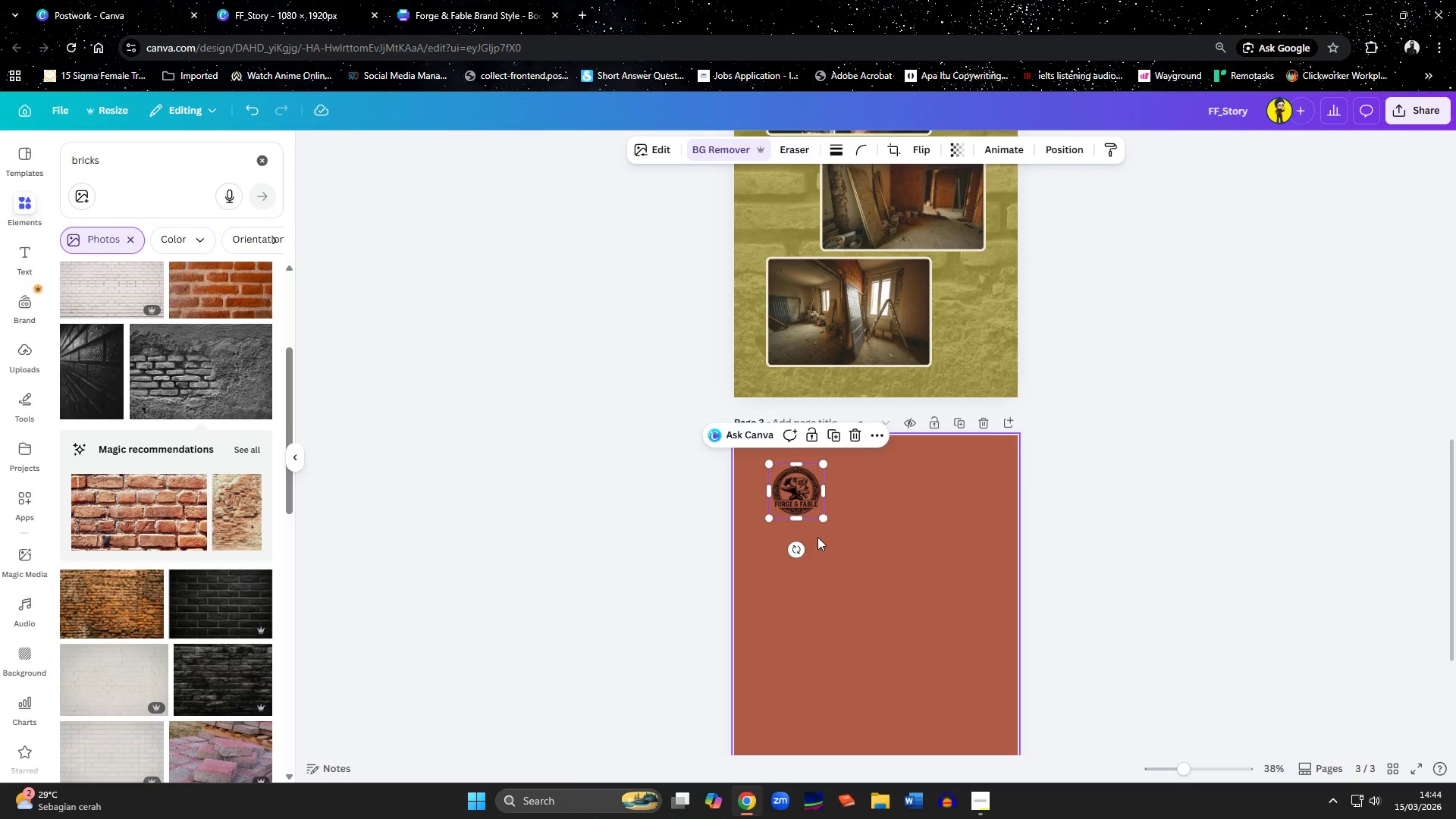 
scroll: coordinate [817, 537], scroll_direction: down, amount: 5.0
 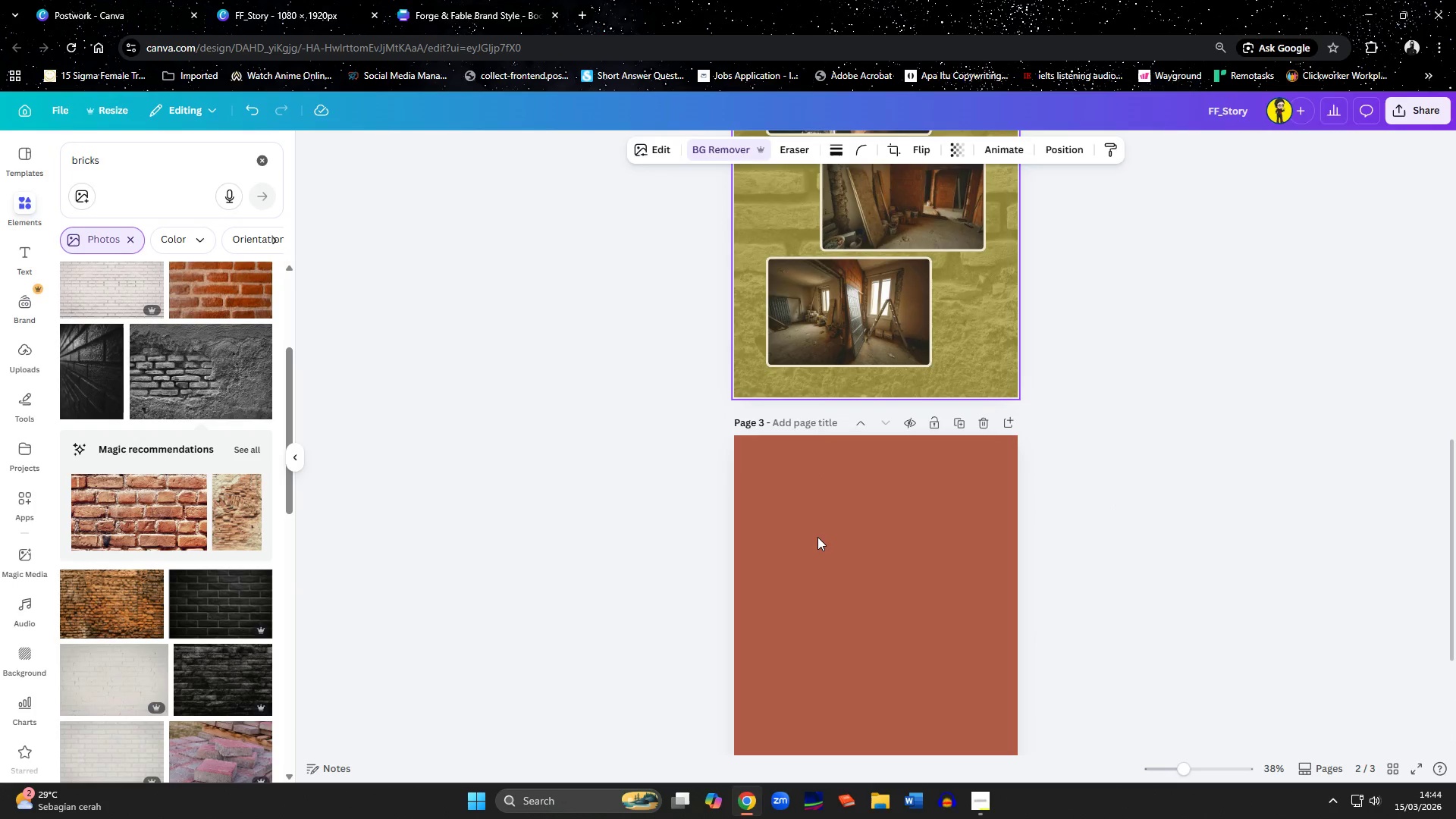 
wait(6.43)
 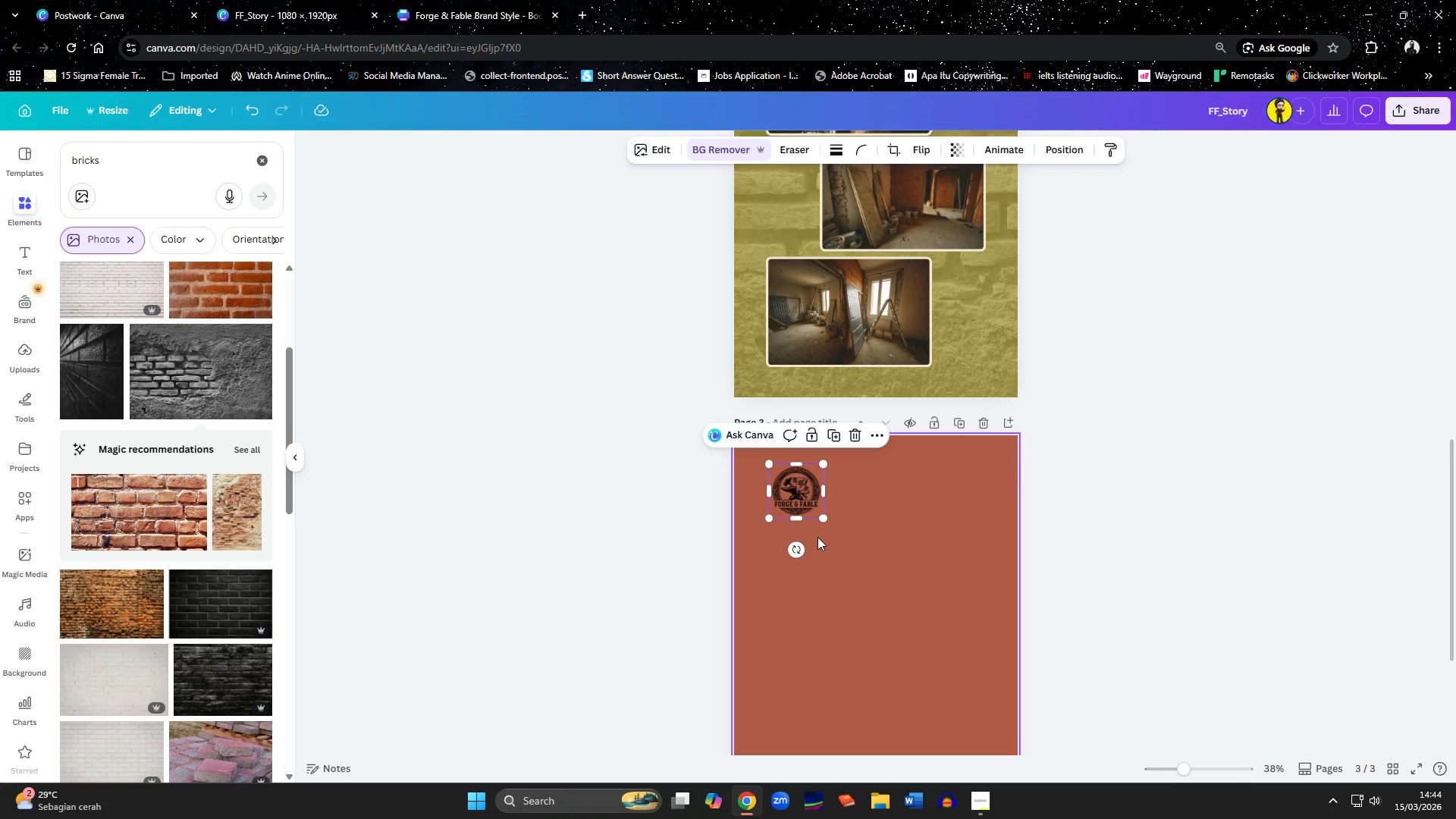 
scroll: coordinate [199, 530], scroll_direction: down, amount: 1.0
 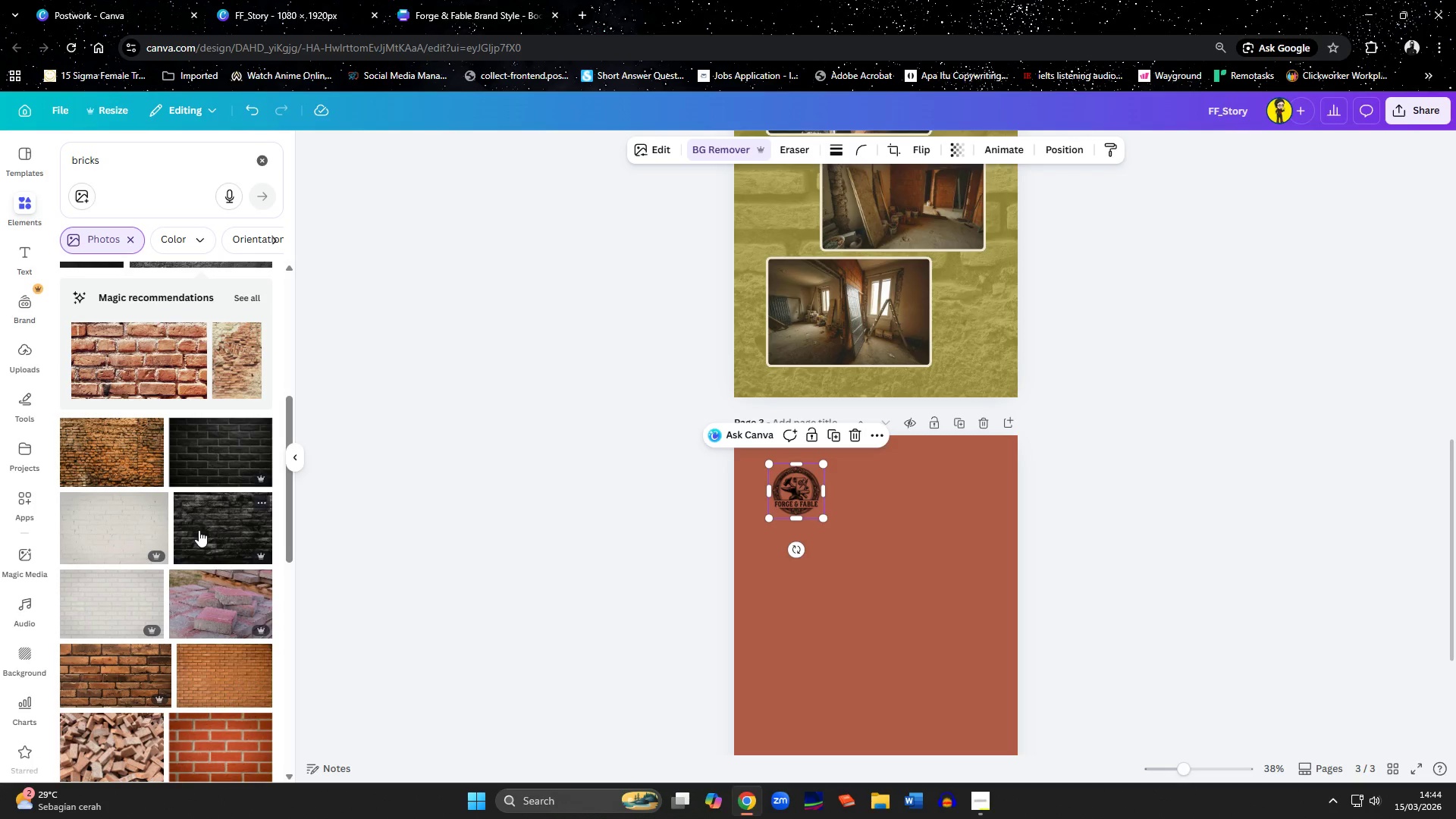 
left_click([240, 454])
 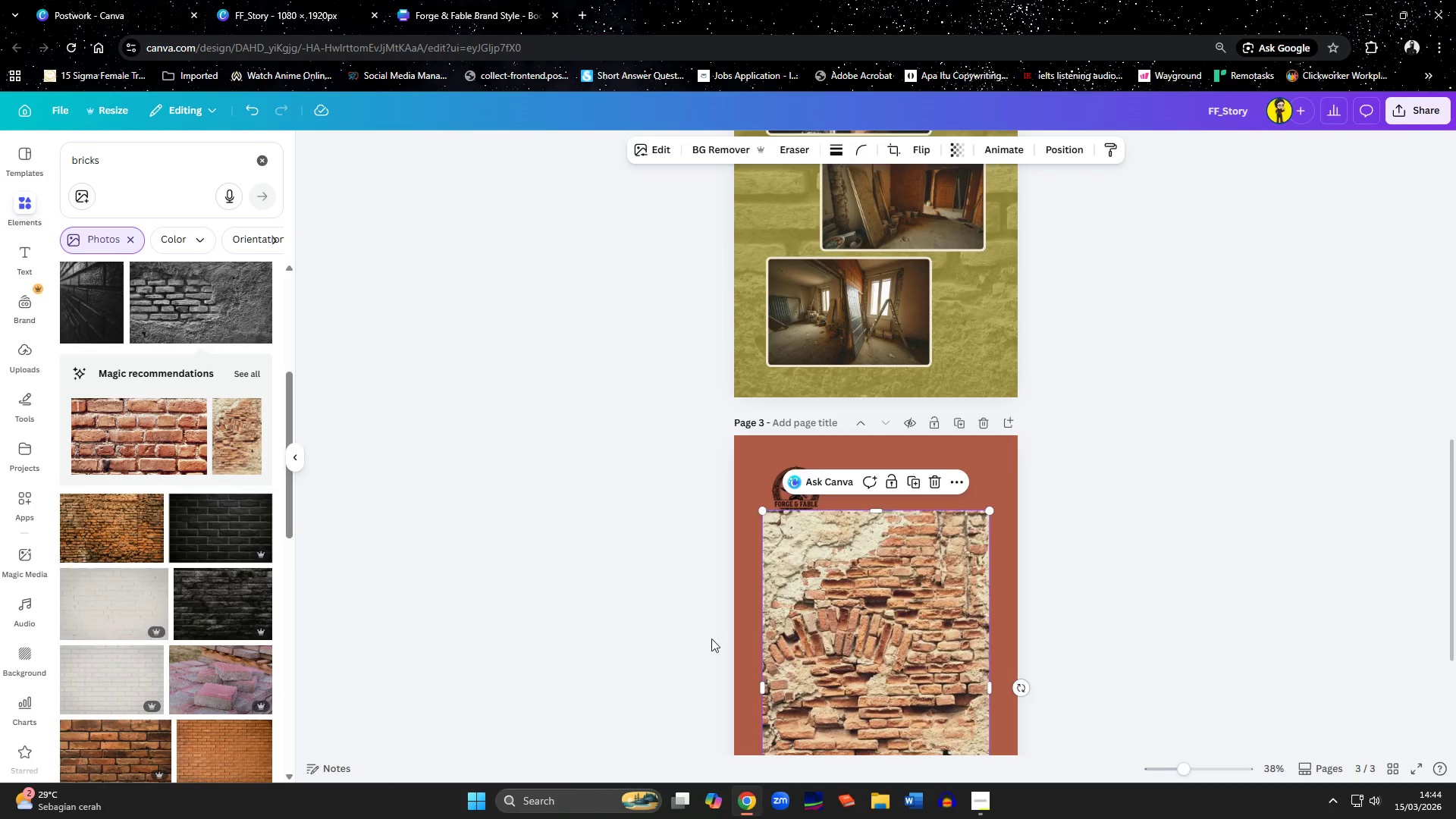 
right_click([882, 628])
 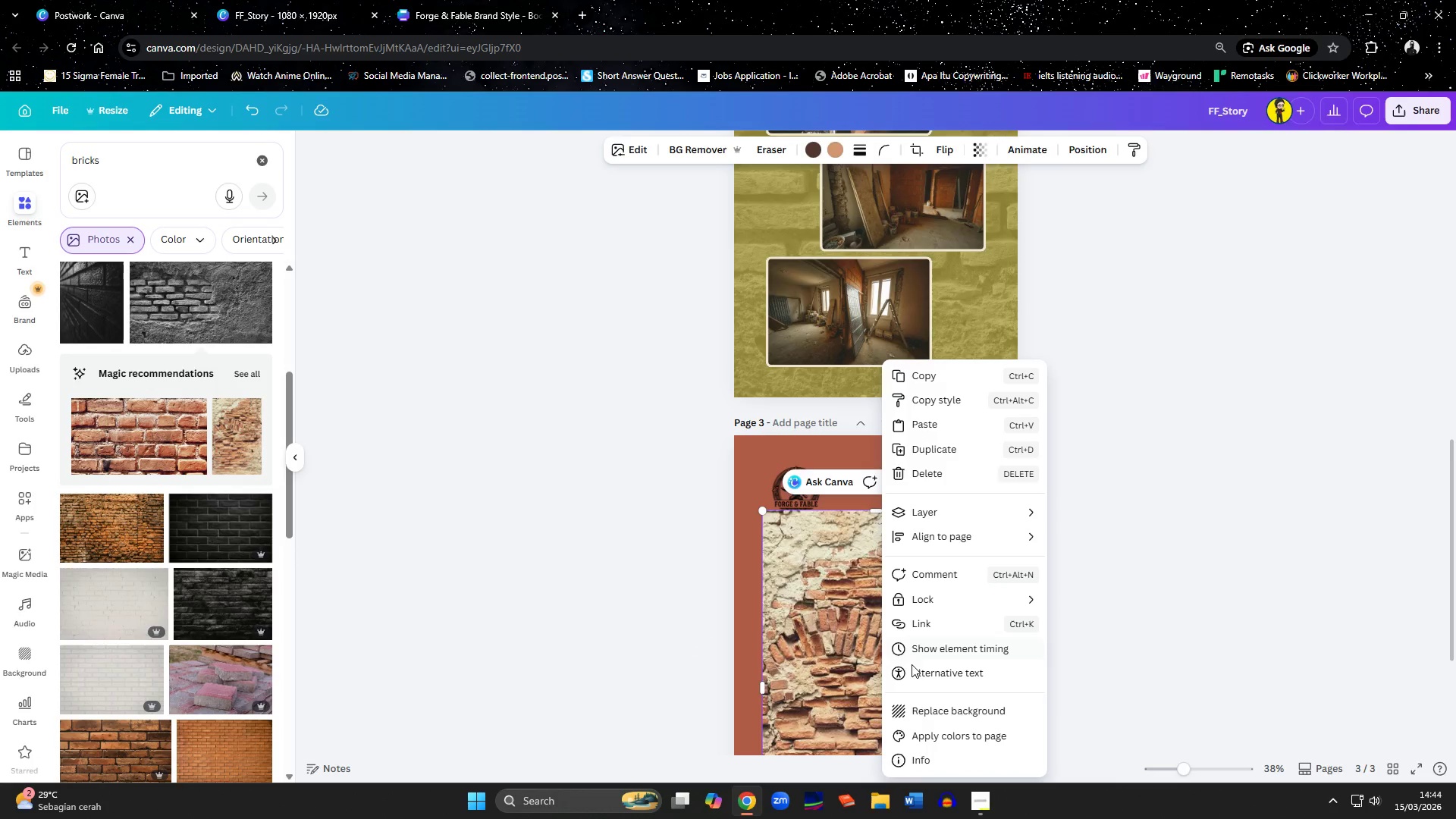 
scroll: coordinate [199, 530], scroll_direction: up, amount: 1.0
 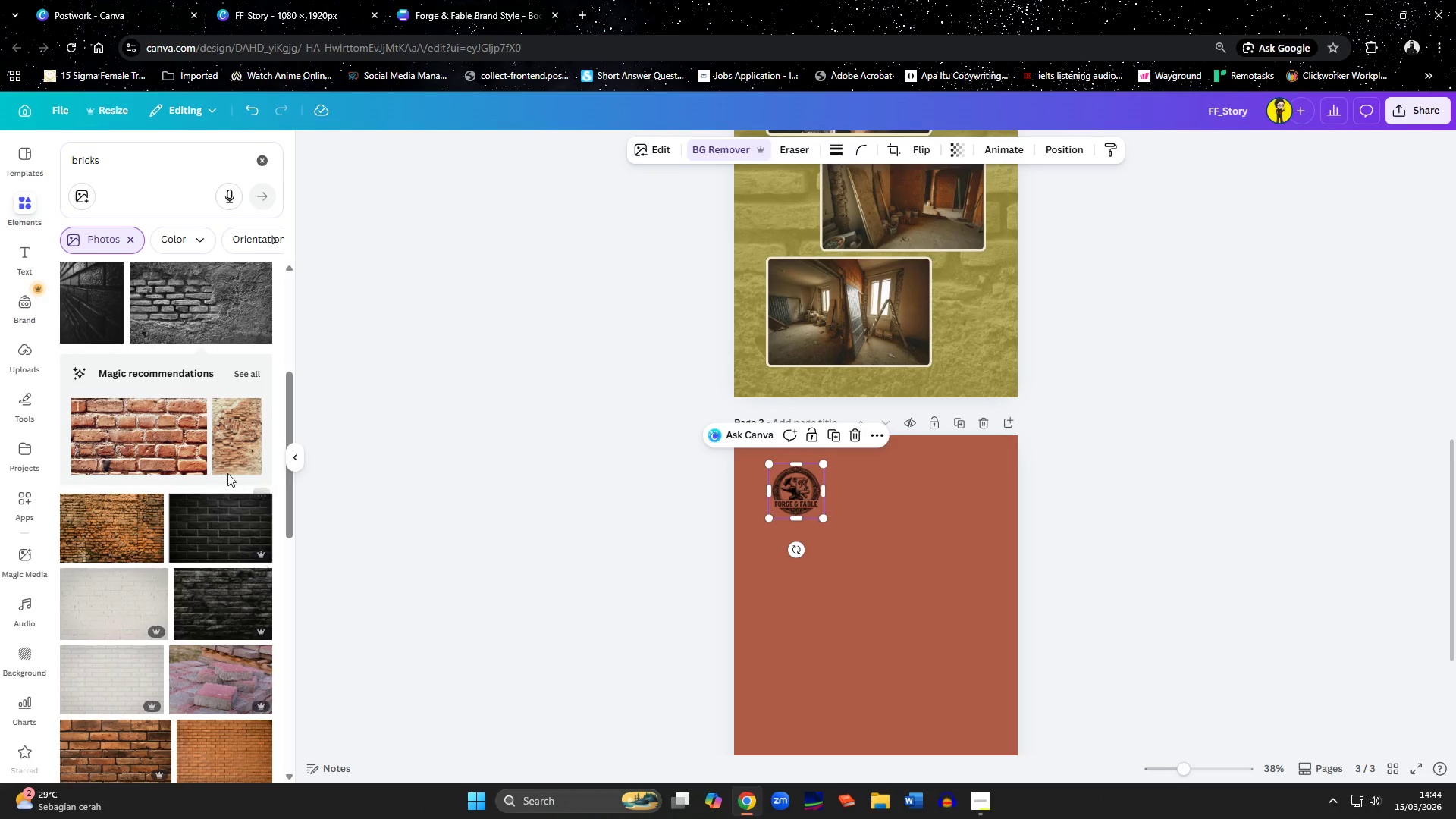 
left_click([930, 710])
 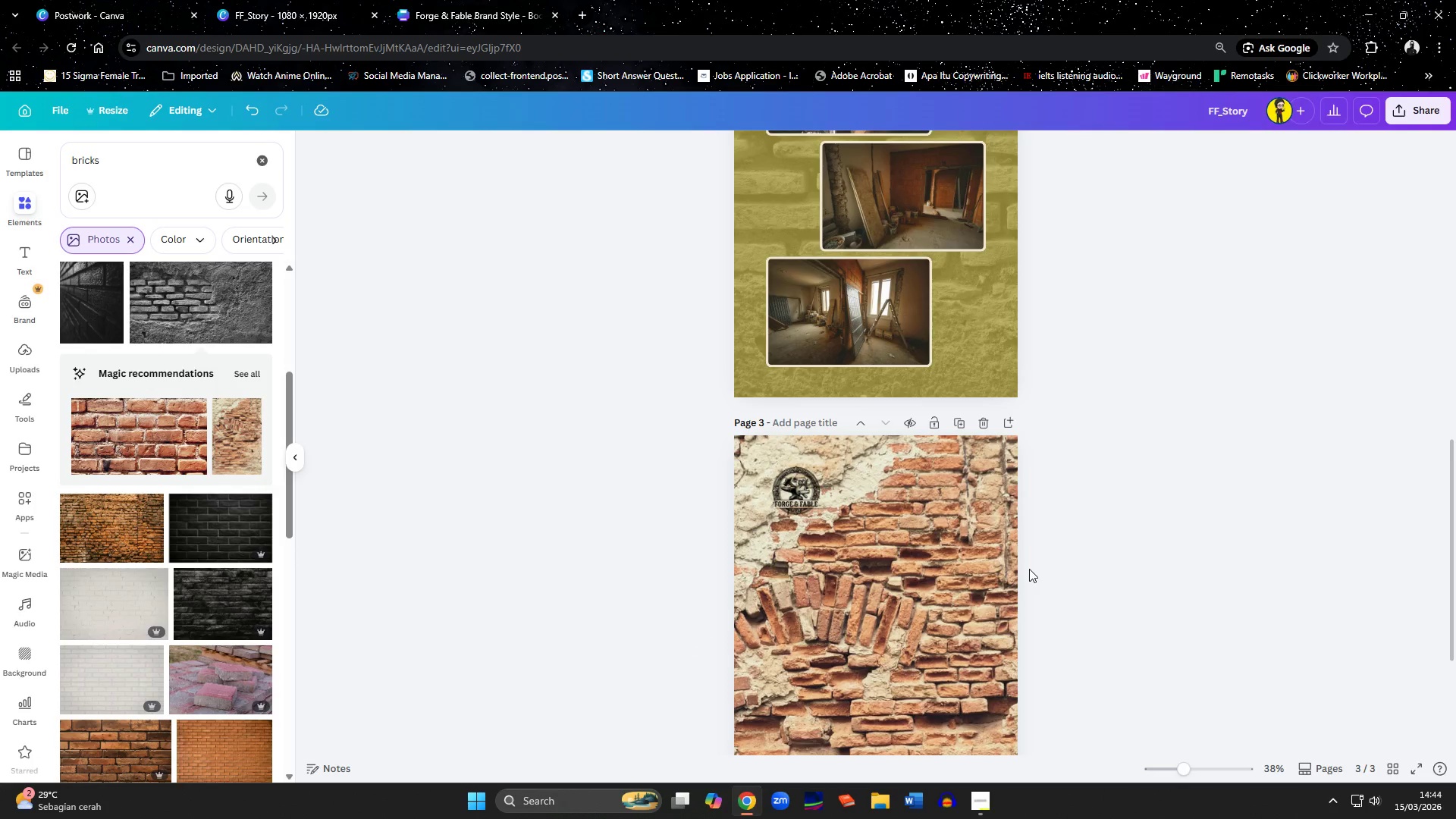 
left_click([987, 415])
 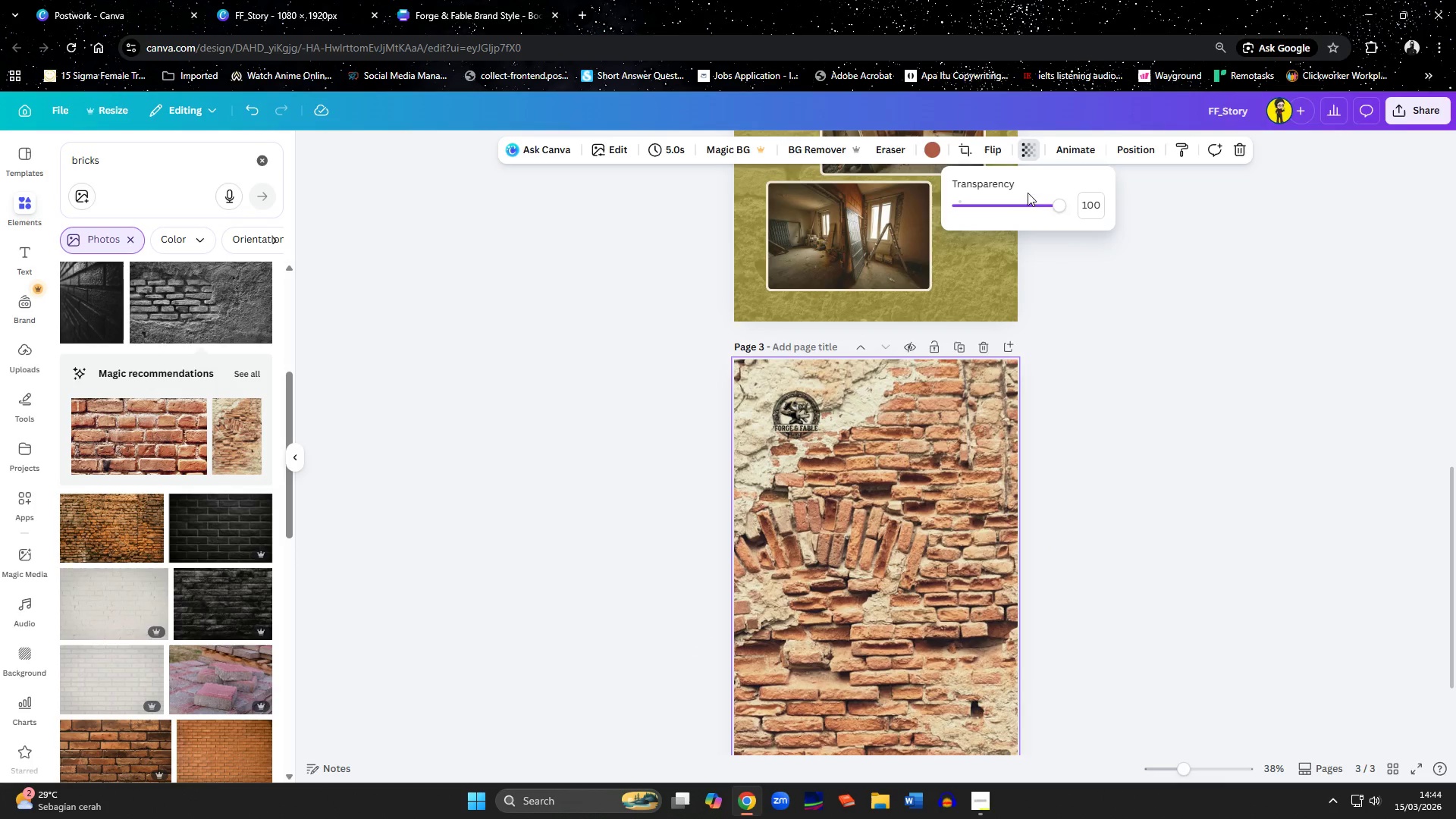 
scroll: coordinate [1037, 554], scroll_direction: down, amount: 1.0
 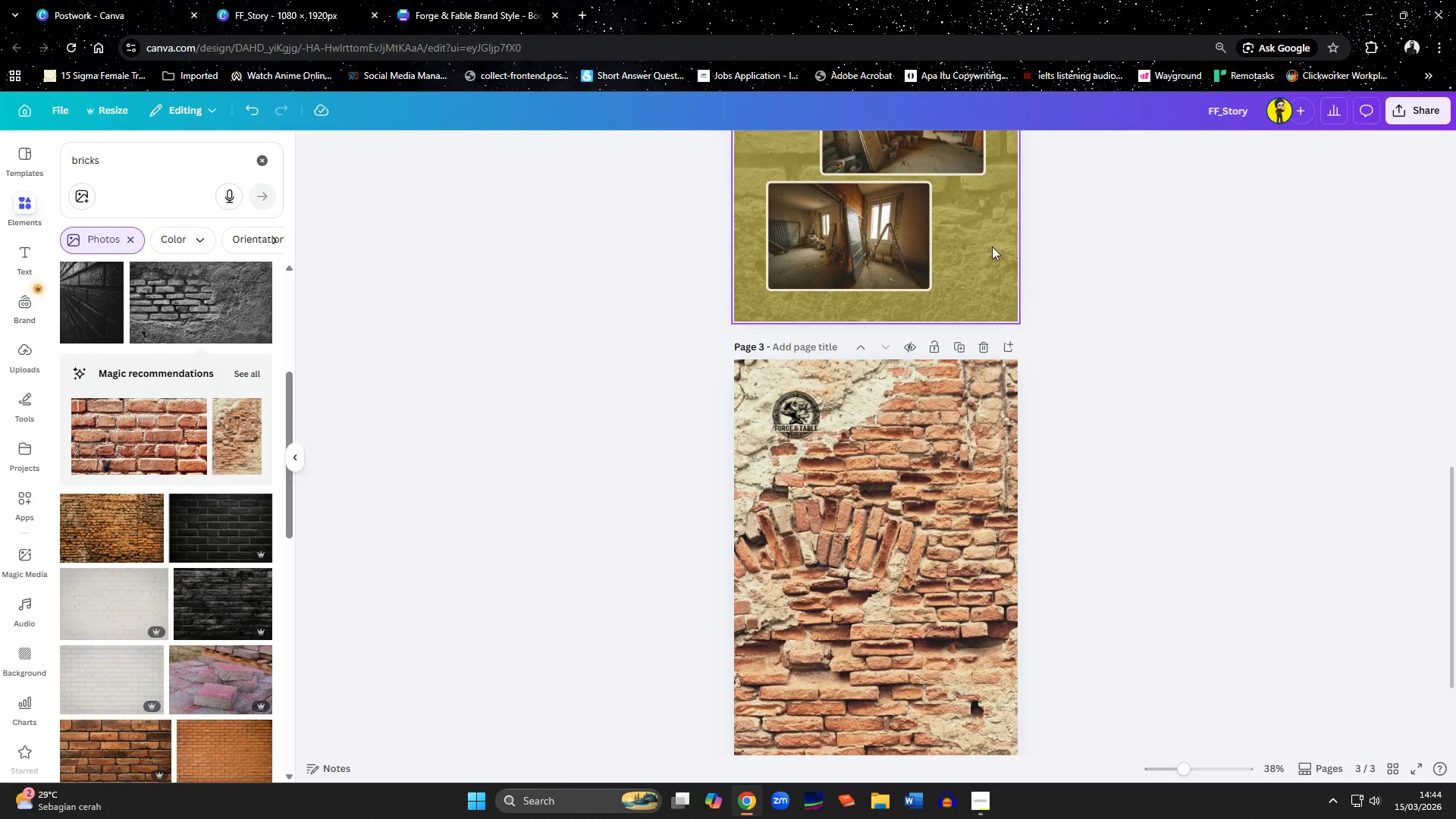 
left_click_drag(start_coordinate=[1056, 206], to_coordinate=[984, 205])
 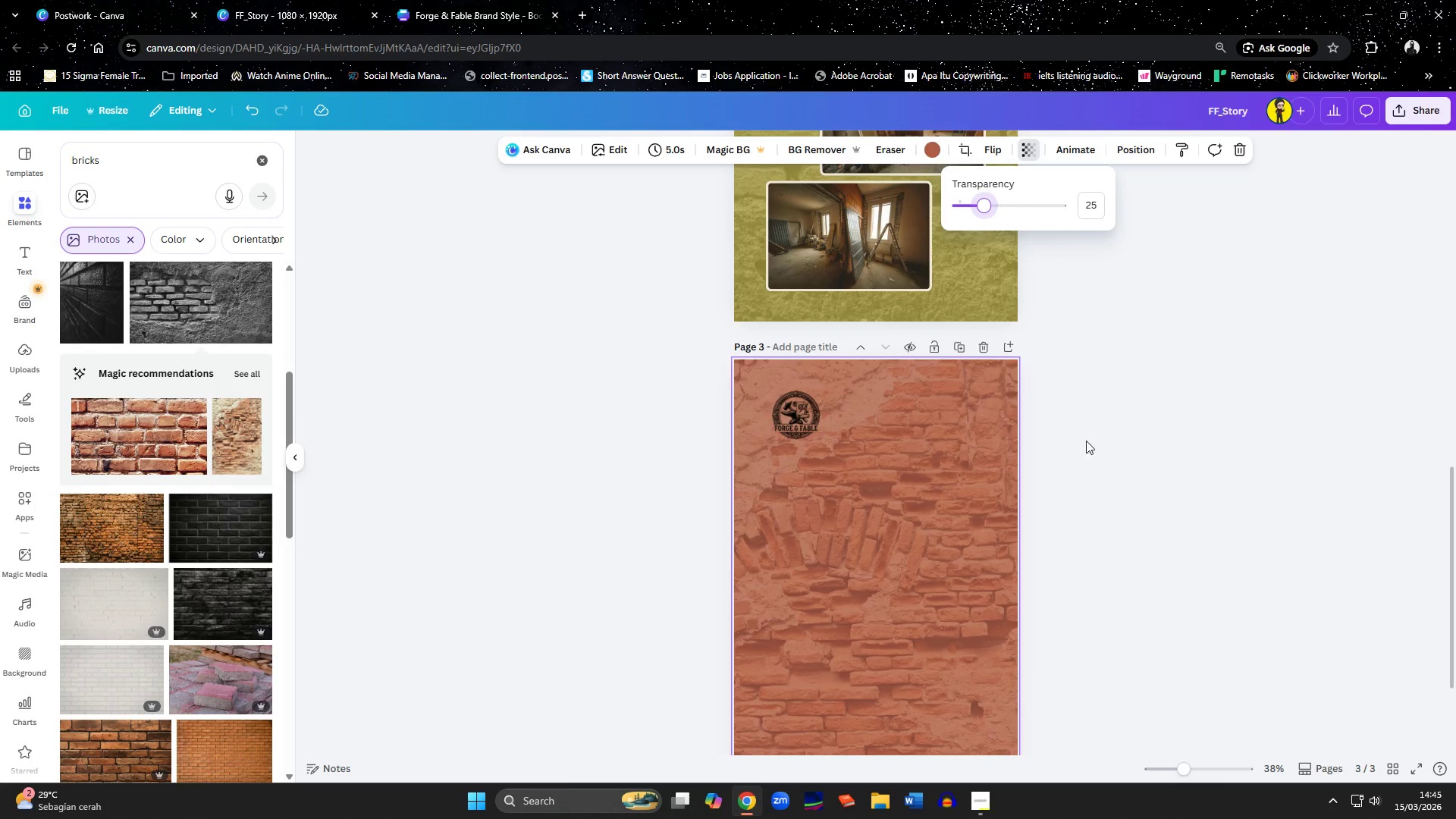 
left_click([1109, 472])
 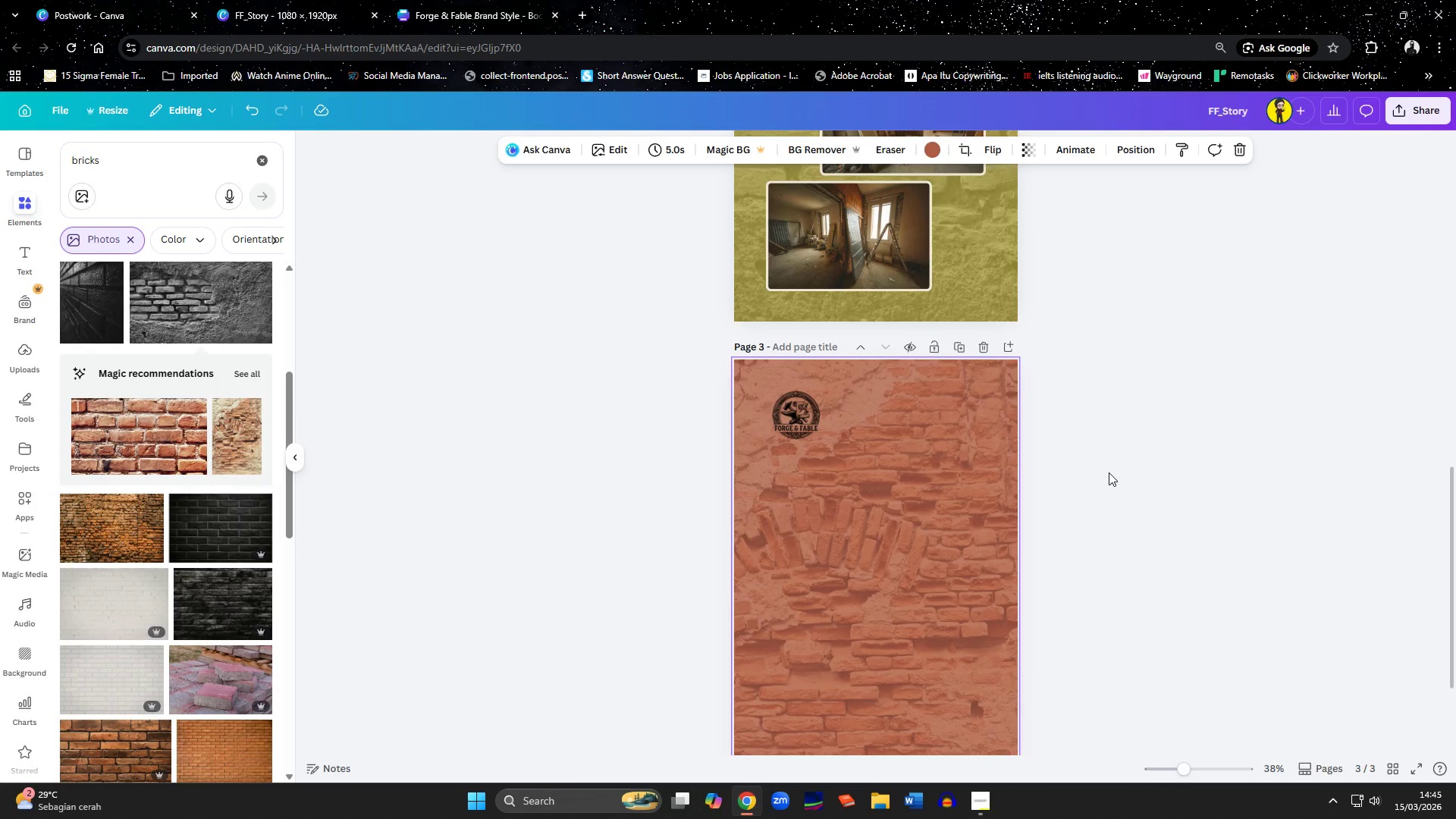 
scroll: coordinate [1109, 472], scroll_direction: down, amount: 2.0
 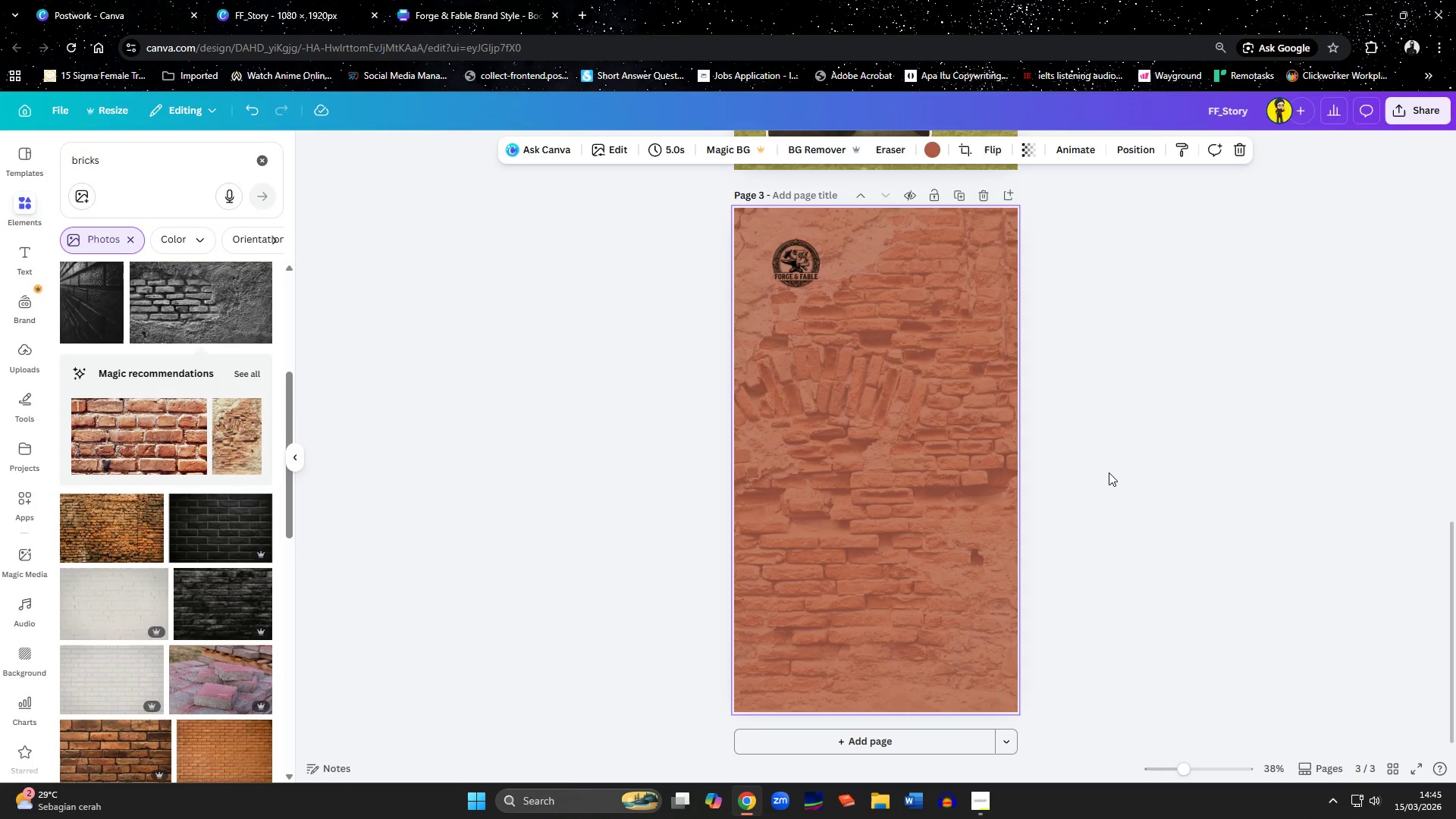 
left_click([806, 274])
 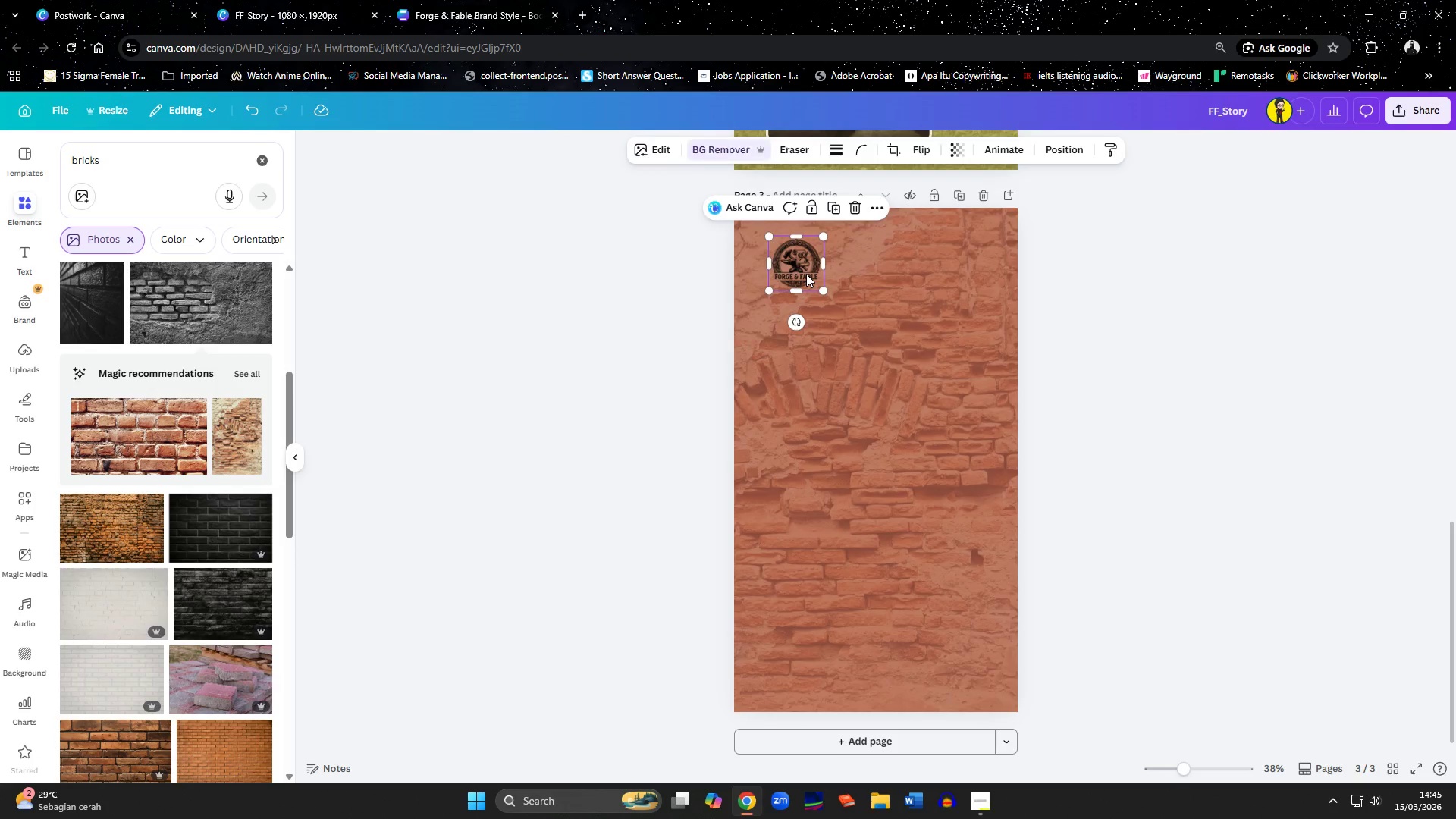 
key(Delete)
 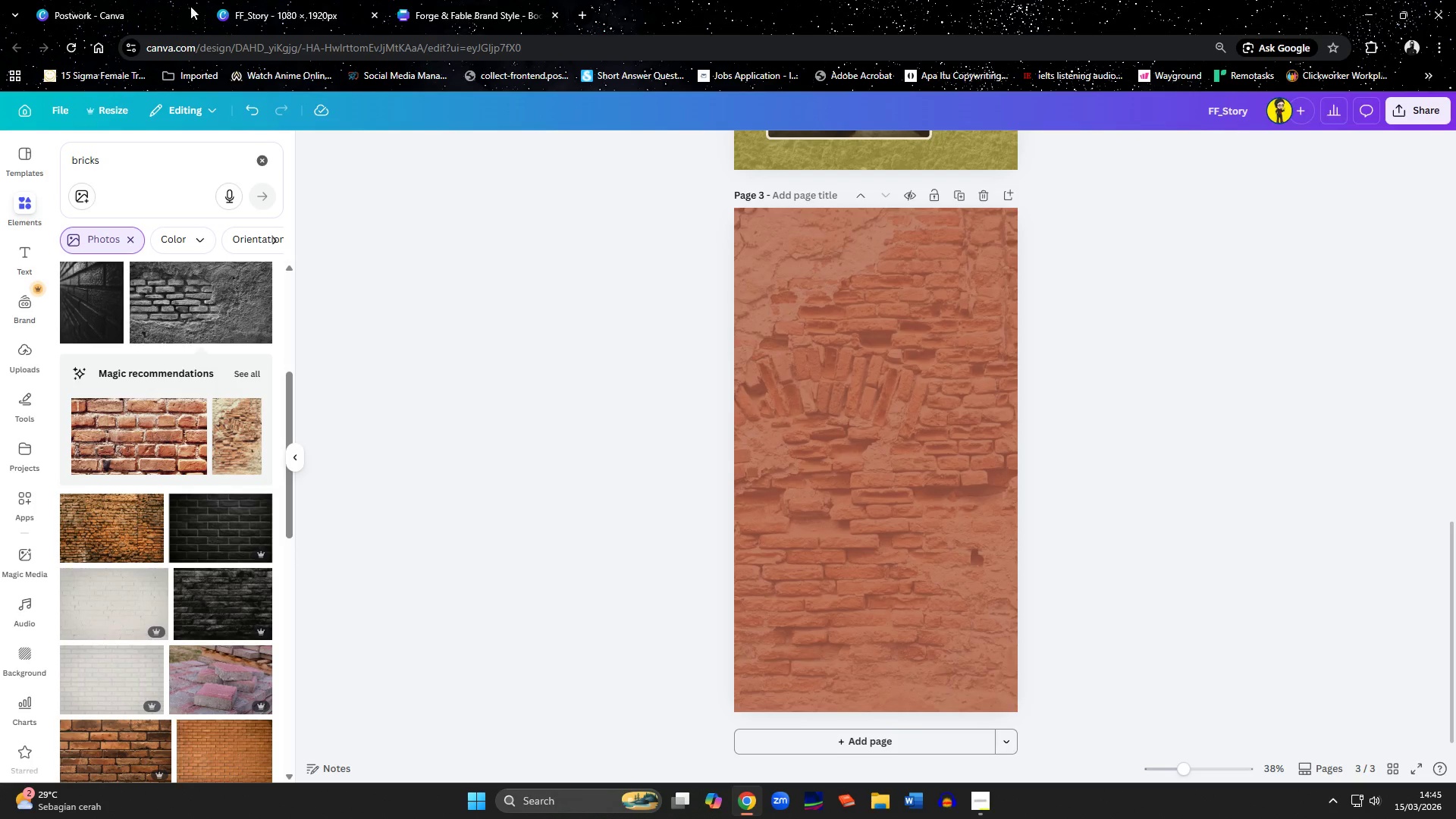 
left_click([64, 0])
 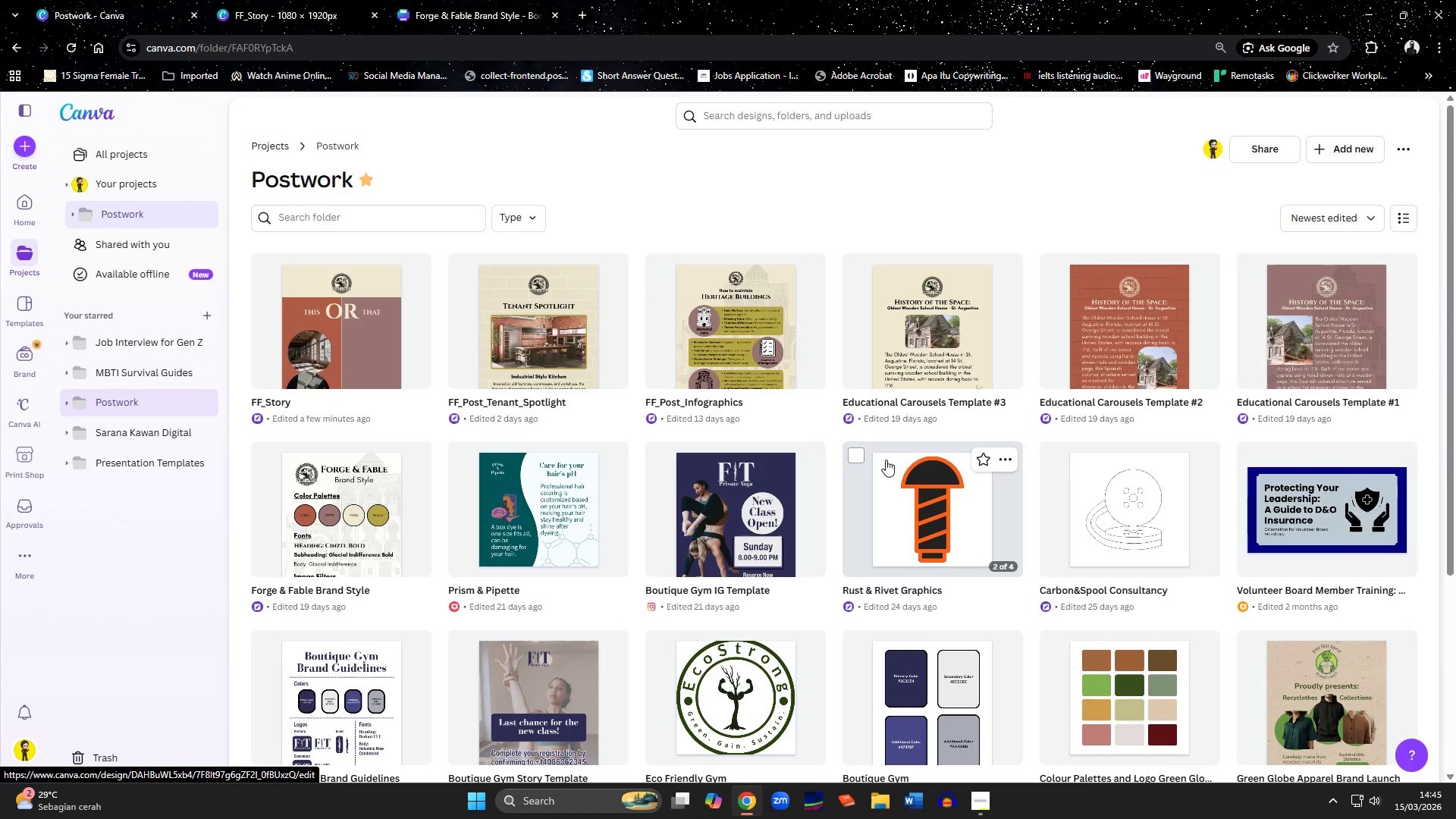 
left_click([1102, 300])
 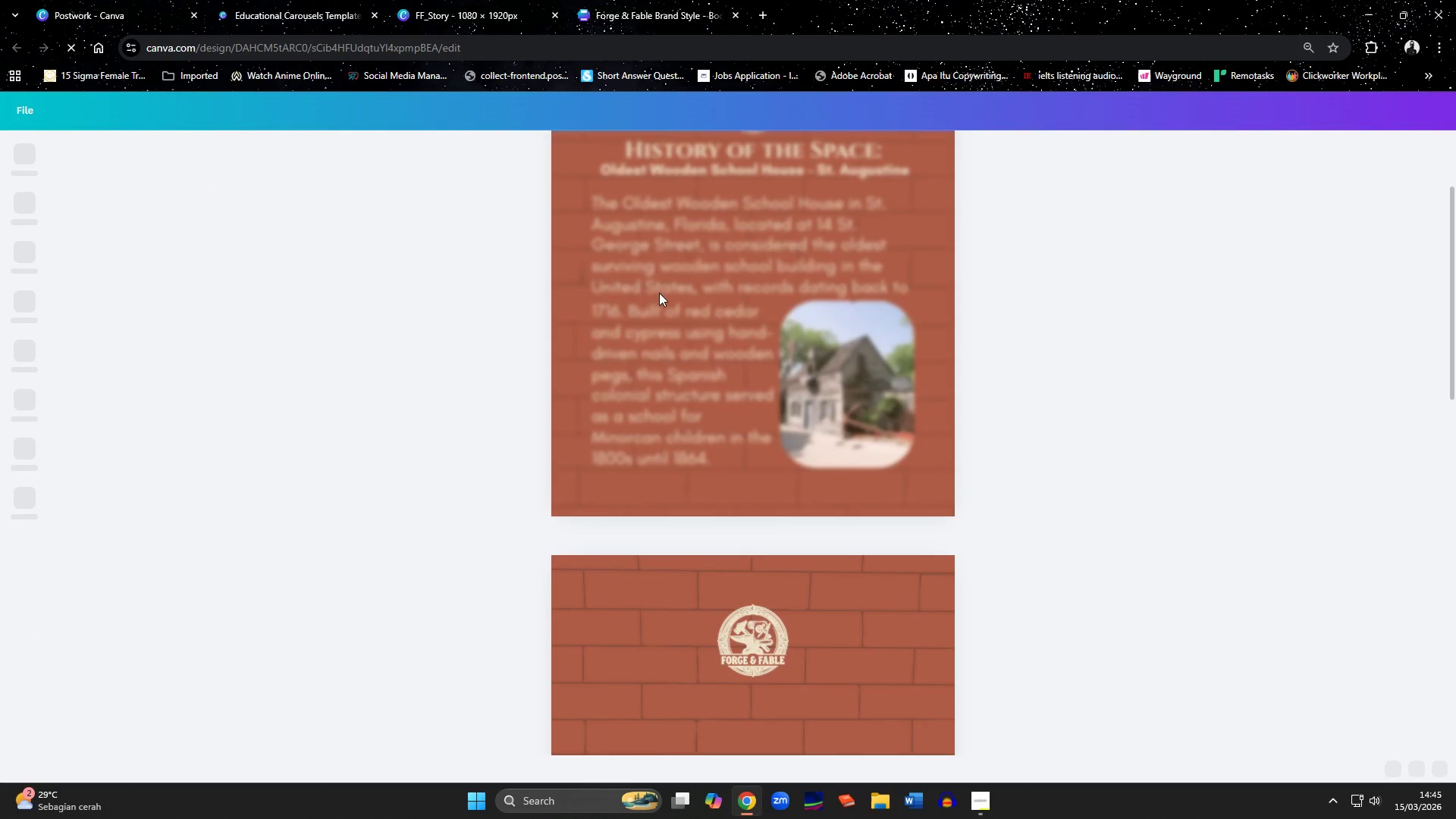 
left_click([754, 642])
 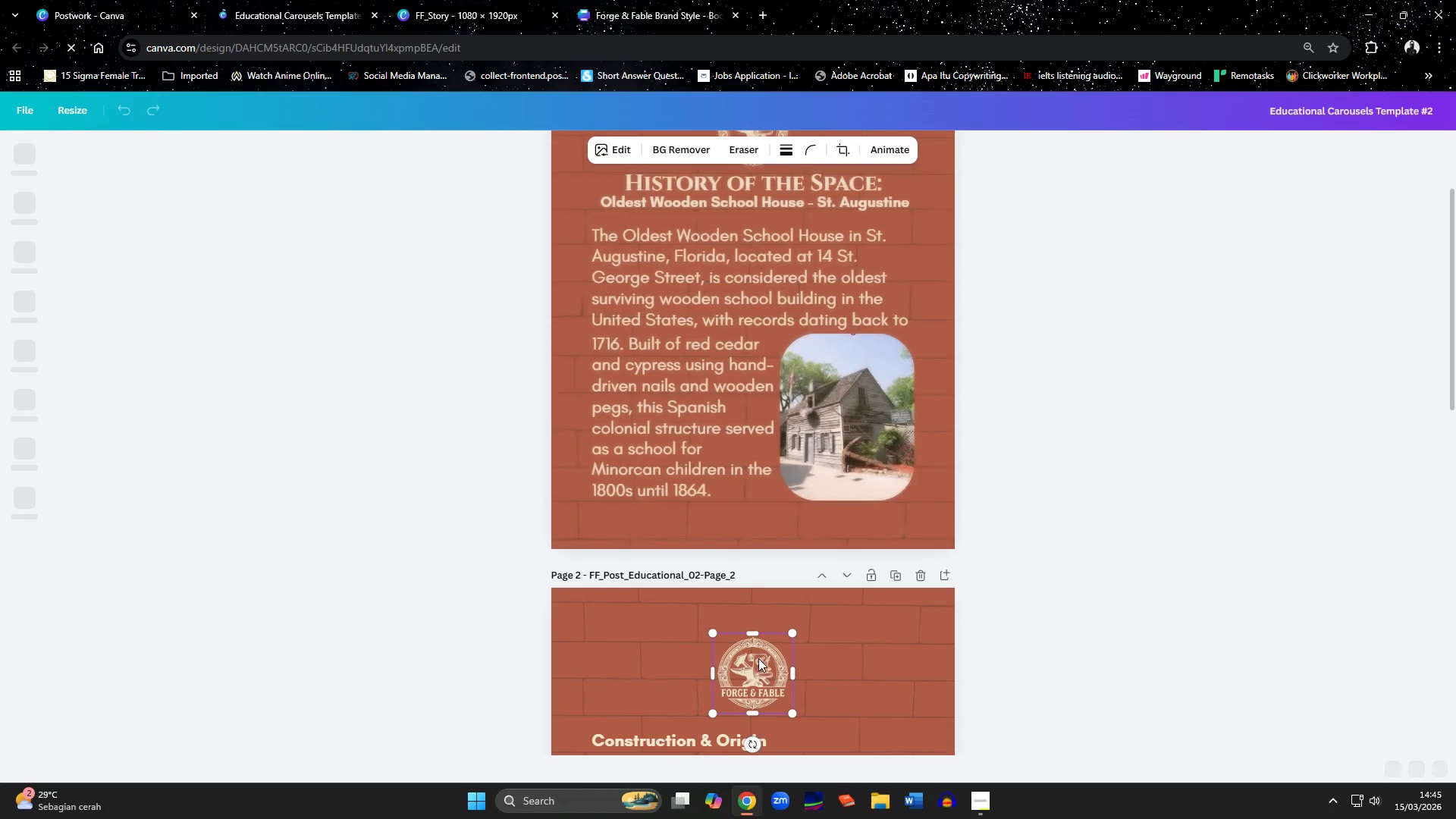 
key(Control+C)
 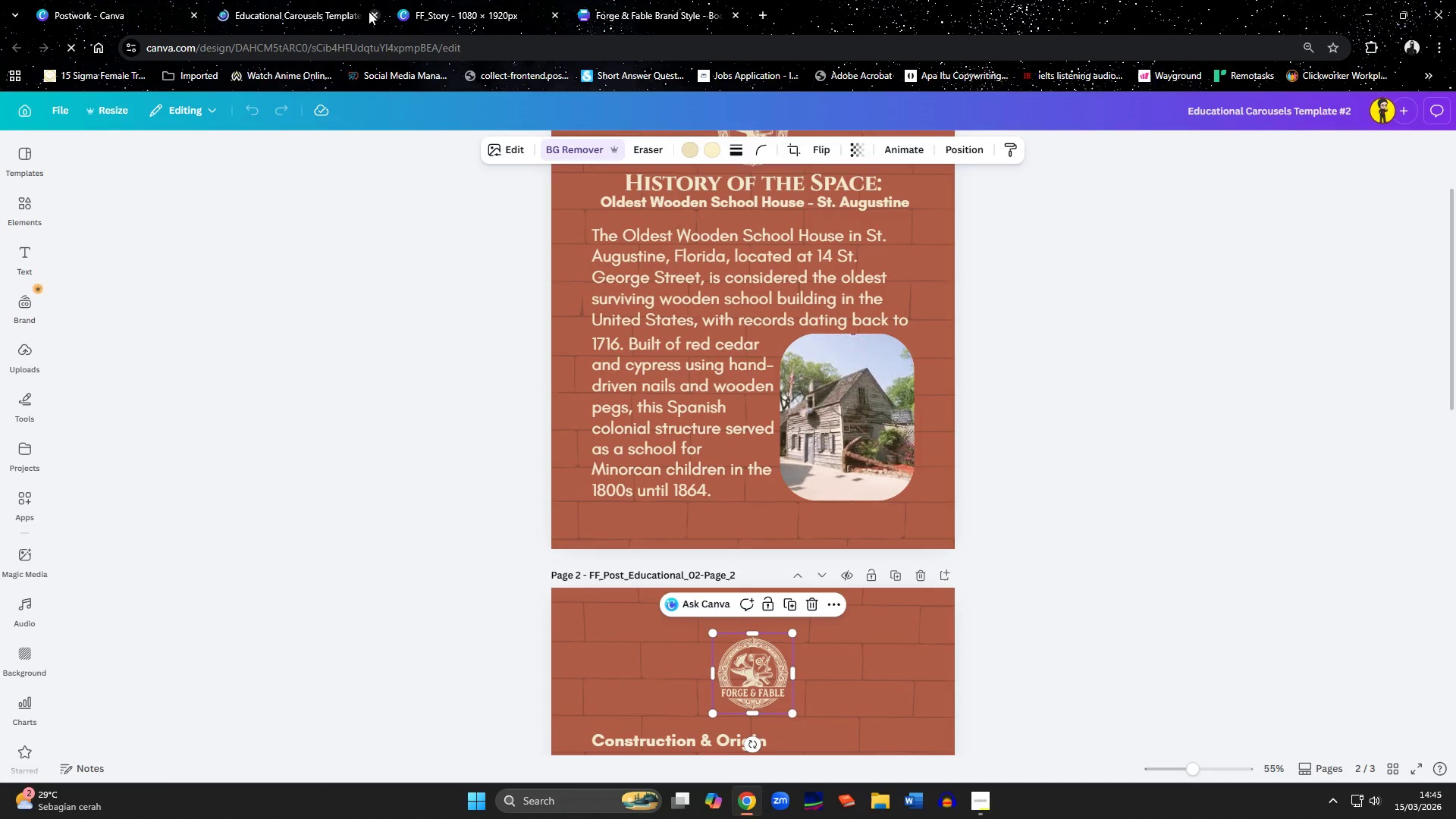 
left_click([370, 14])
 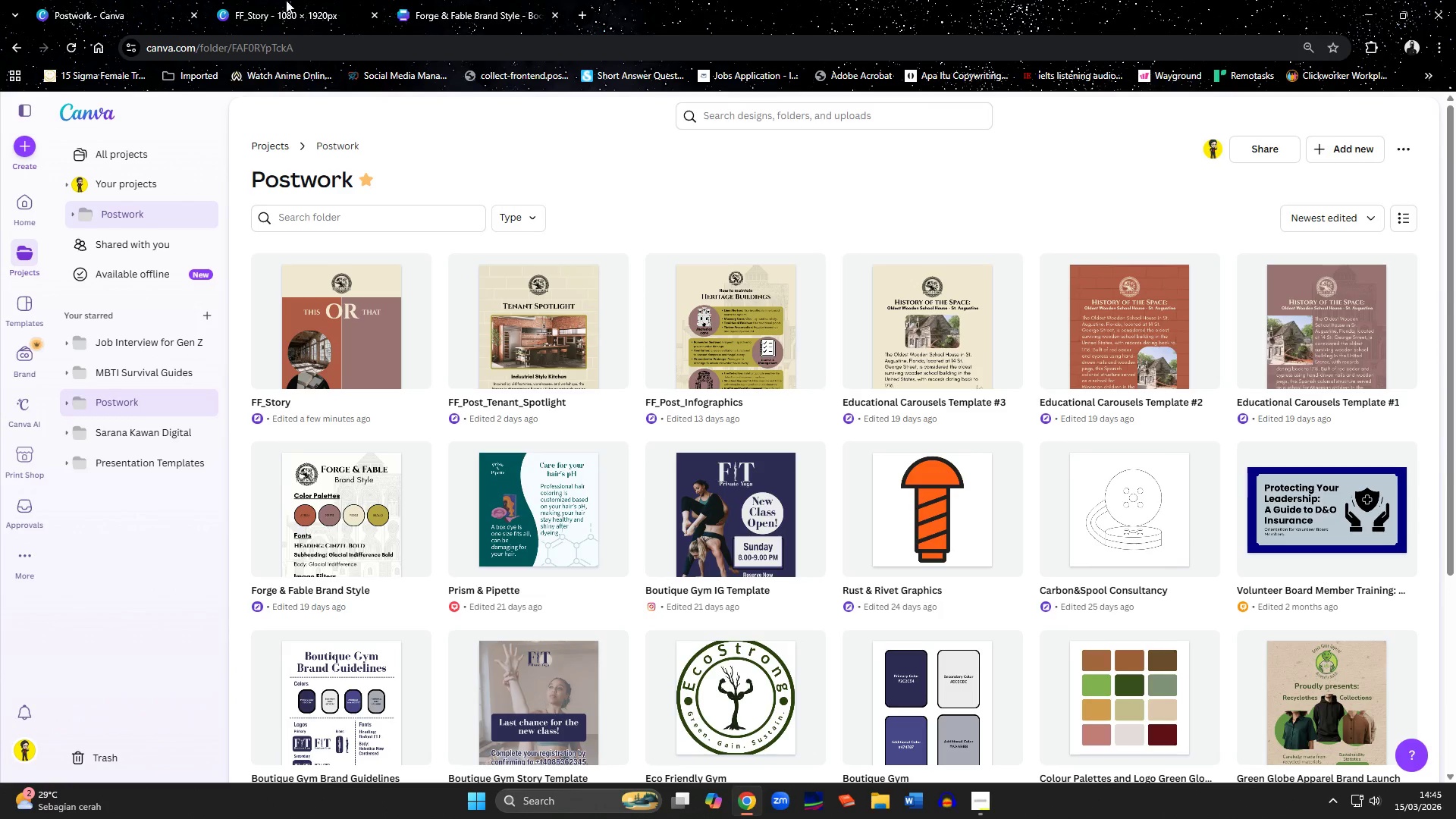 
left_click([286, 0])
 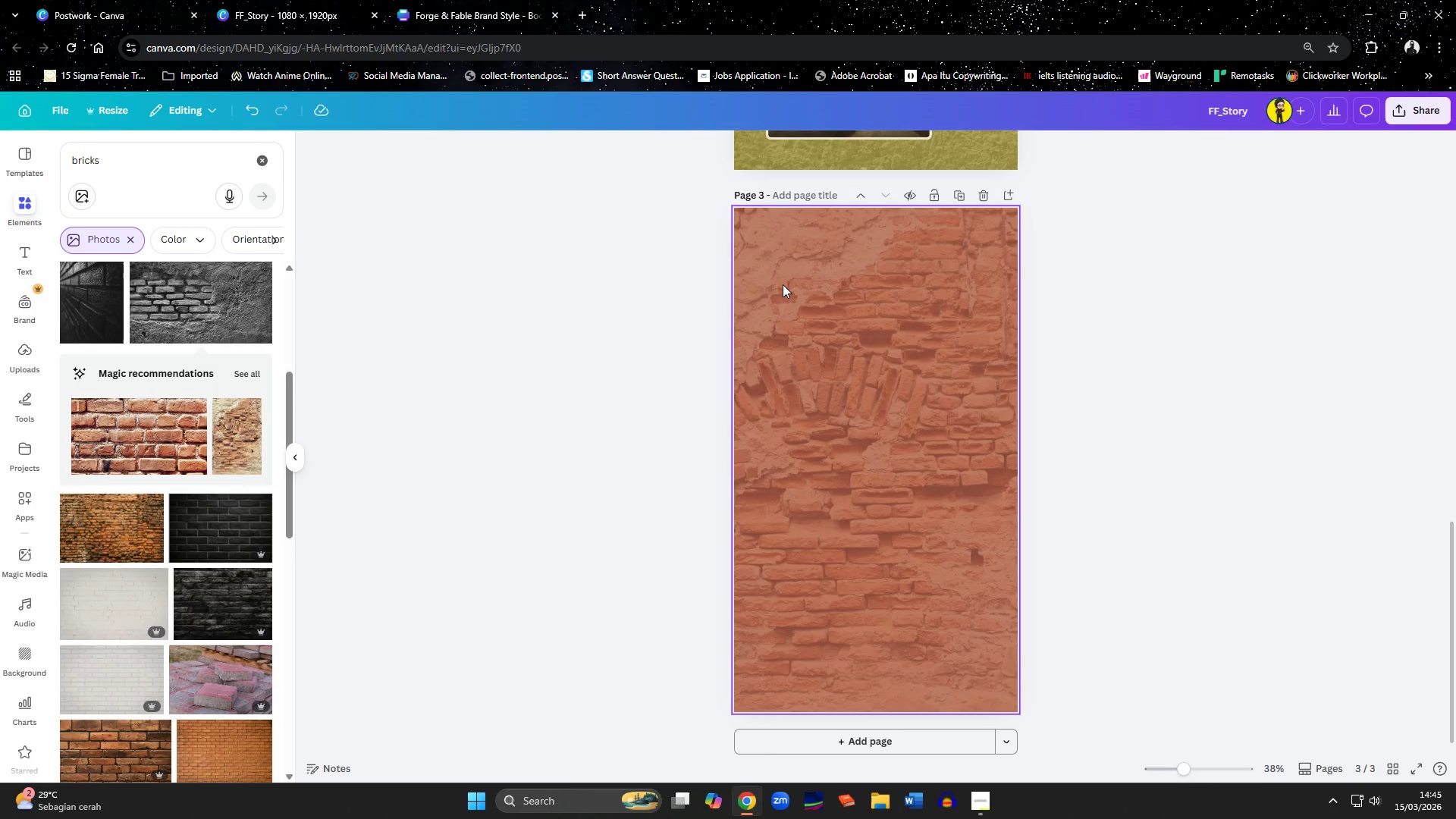 
left_click([864, 325])
 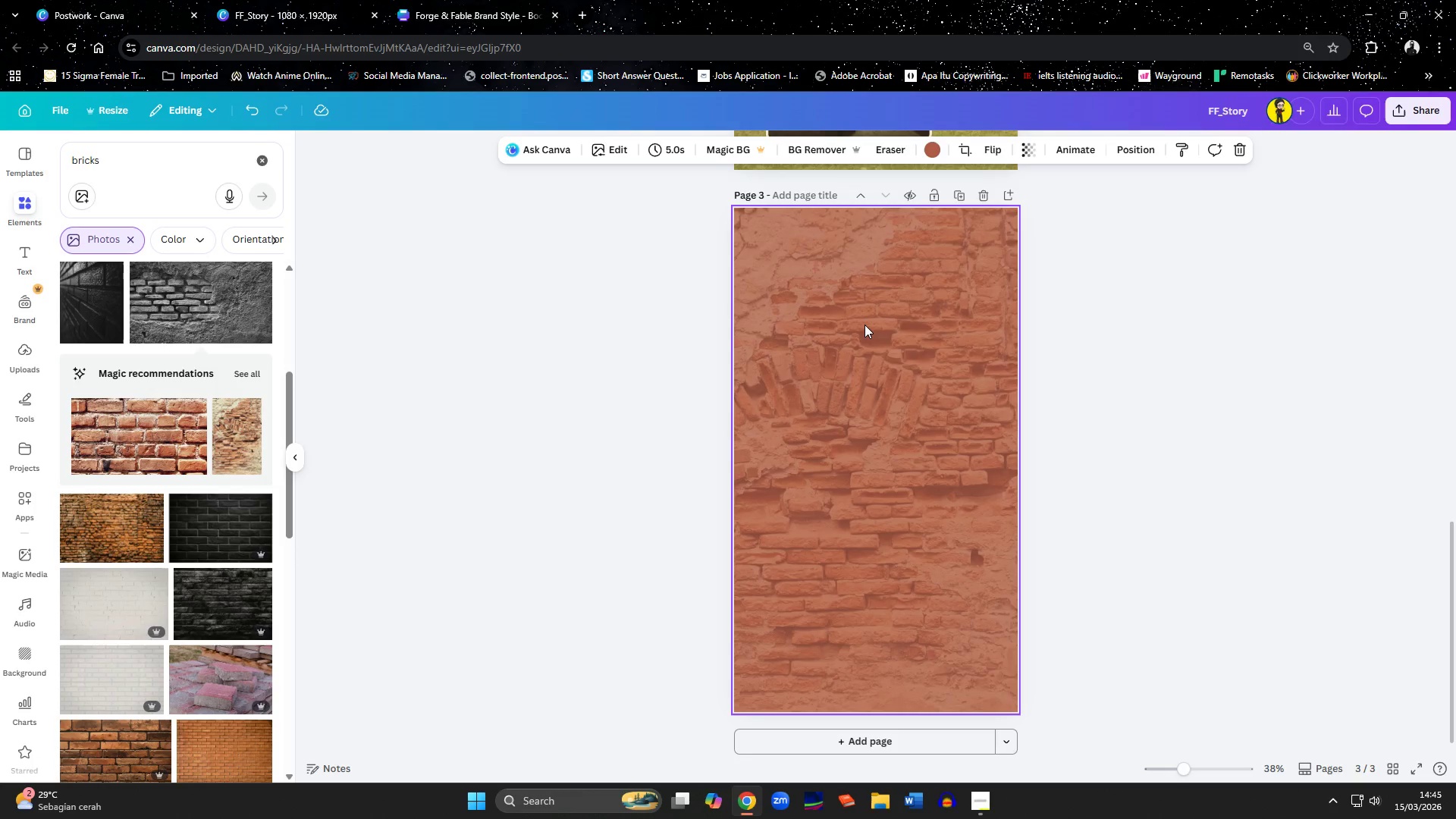 
key(Control+V)
 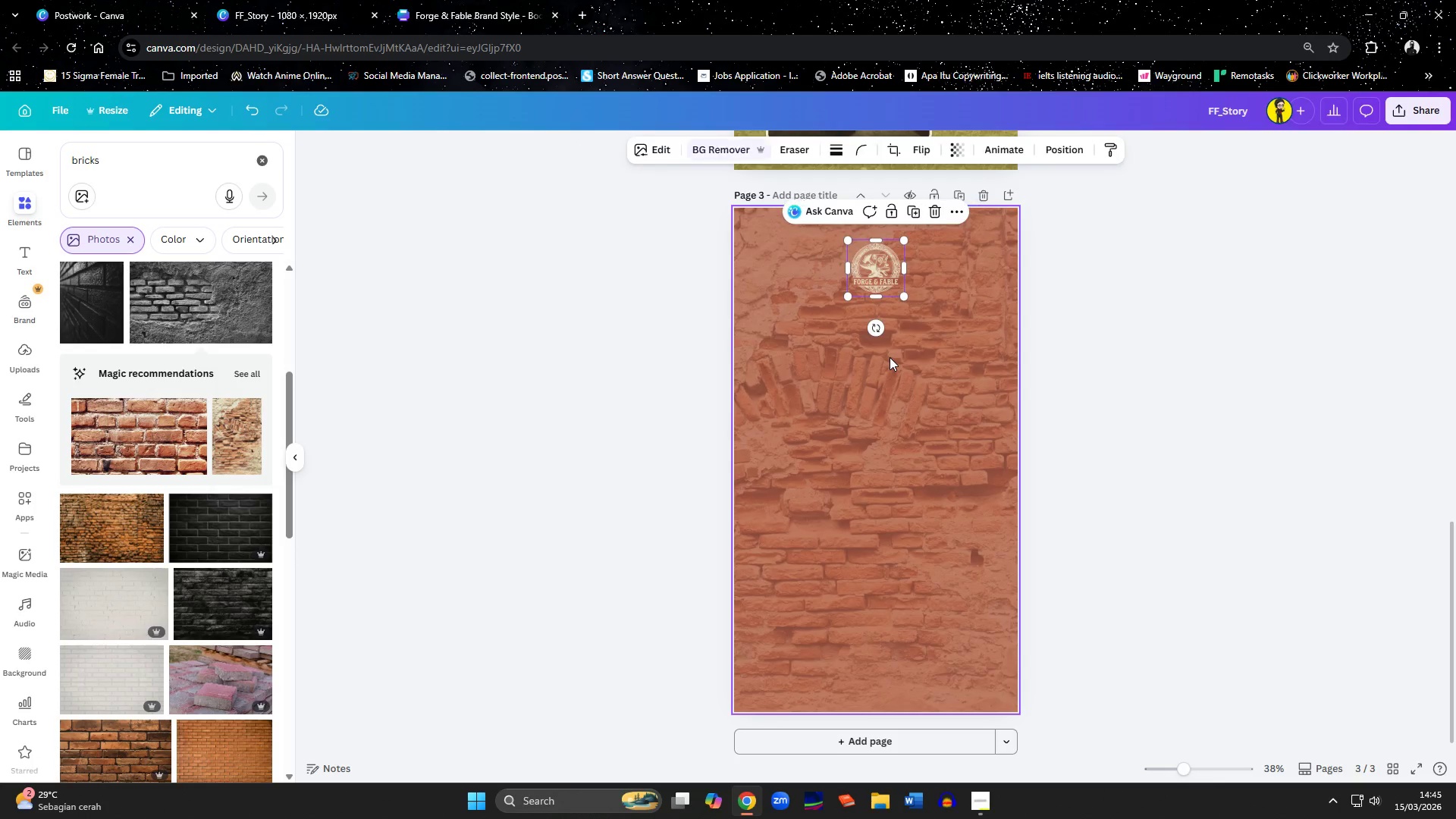 
scroll: coordinate [890, 357], scroll_direction: up, amount: 2.0
 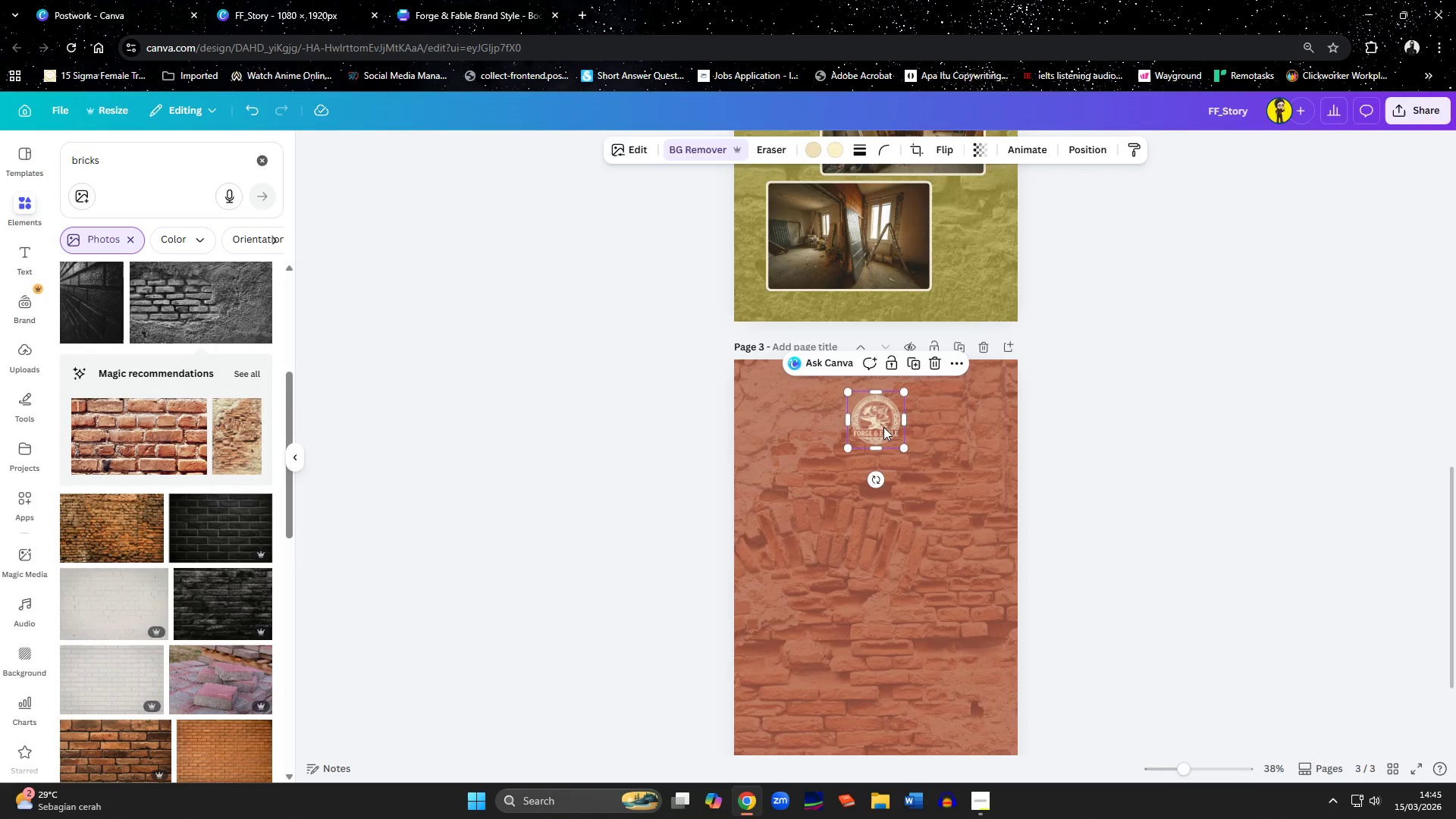 
left_click([792, 187])
 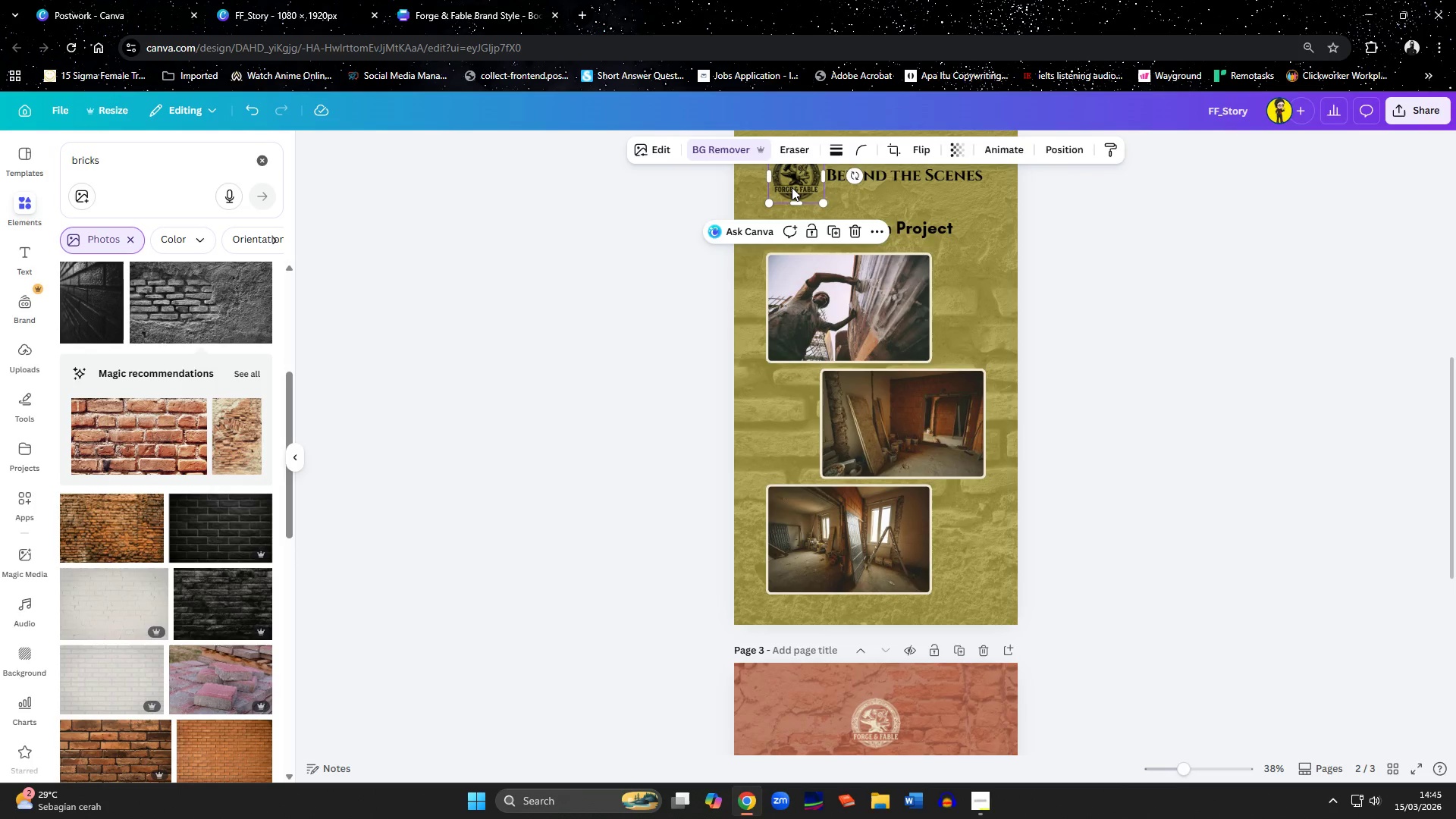 
key(Control+C)
 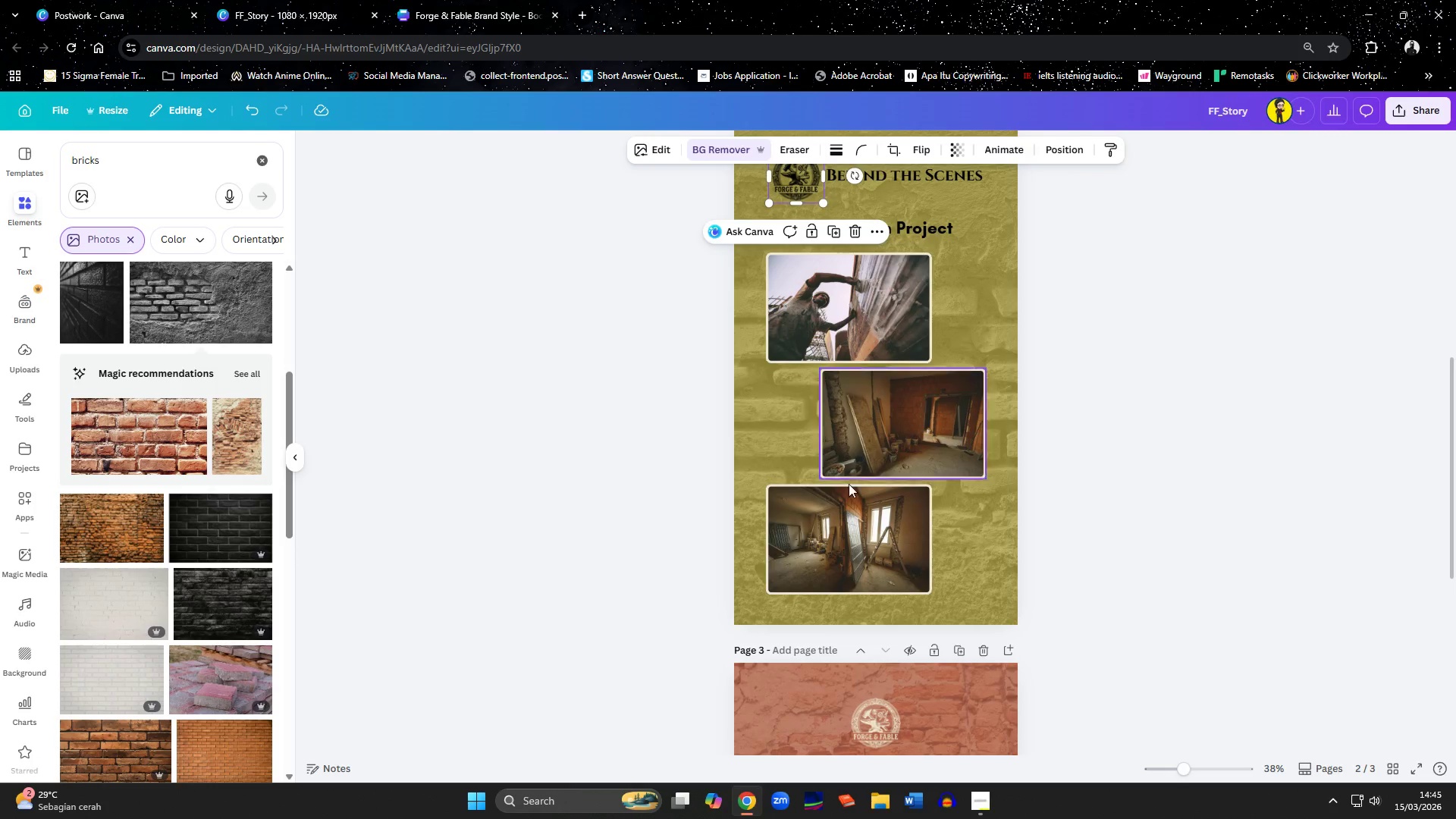 
scroll: coordinate [883, 427], scroll_direction: up, amount: 4.0
 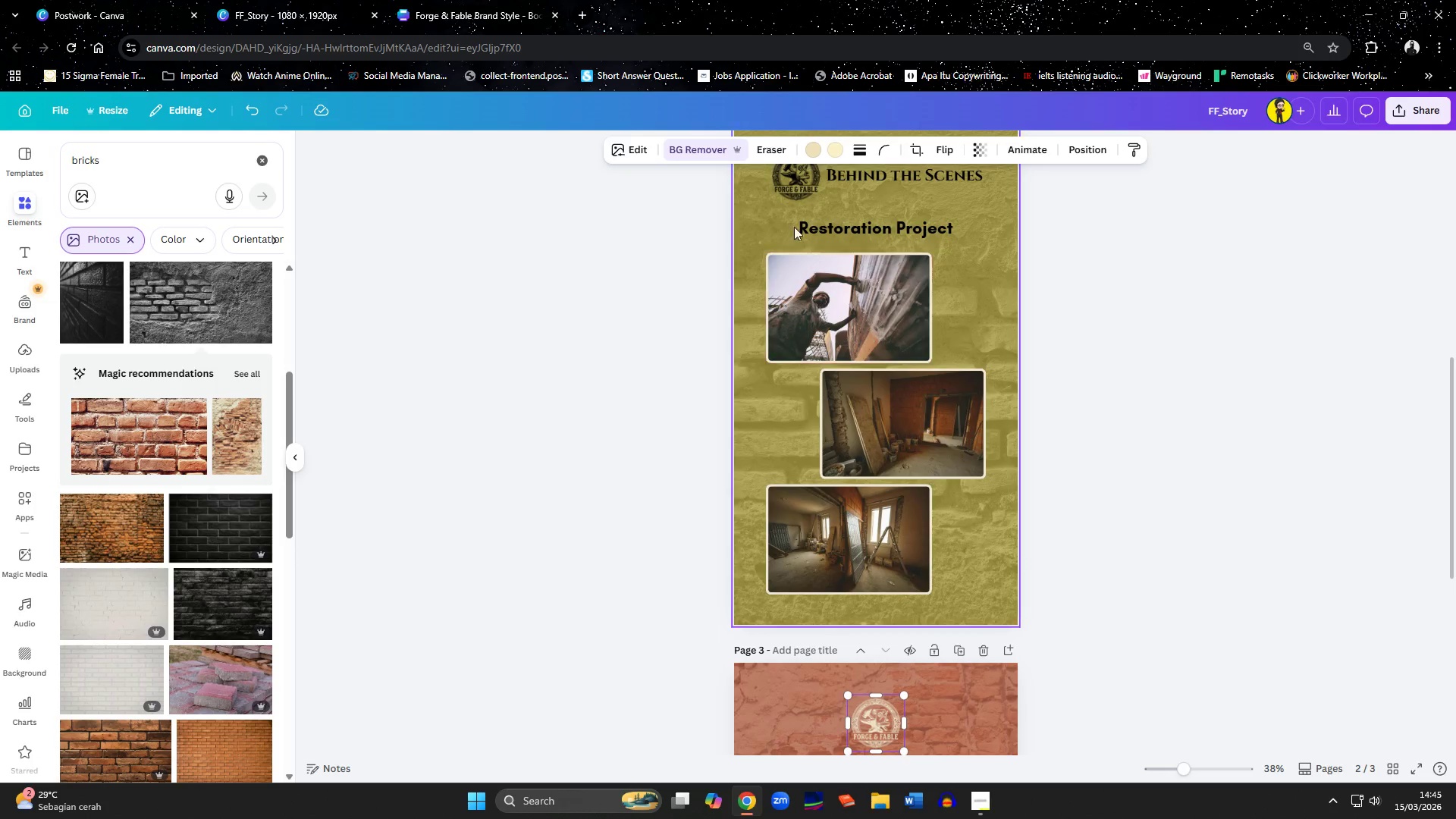 
left_click([819, 505])
 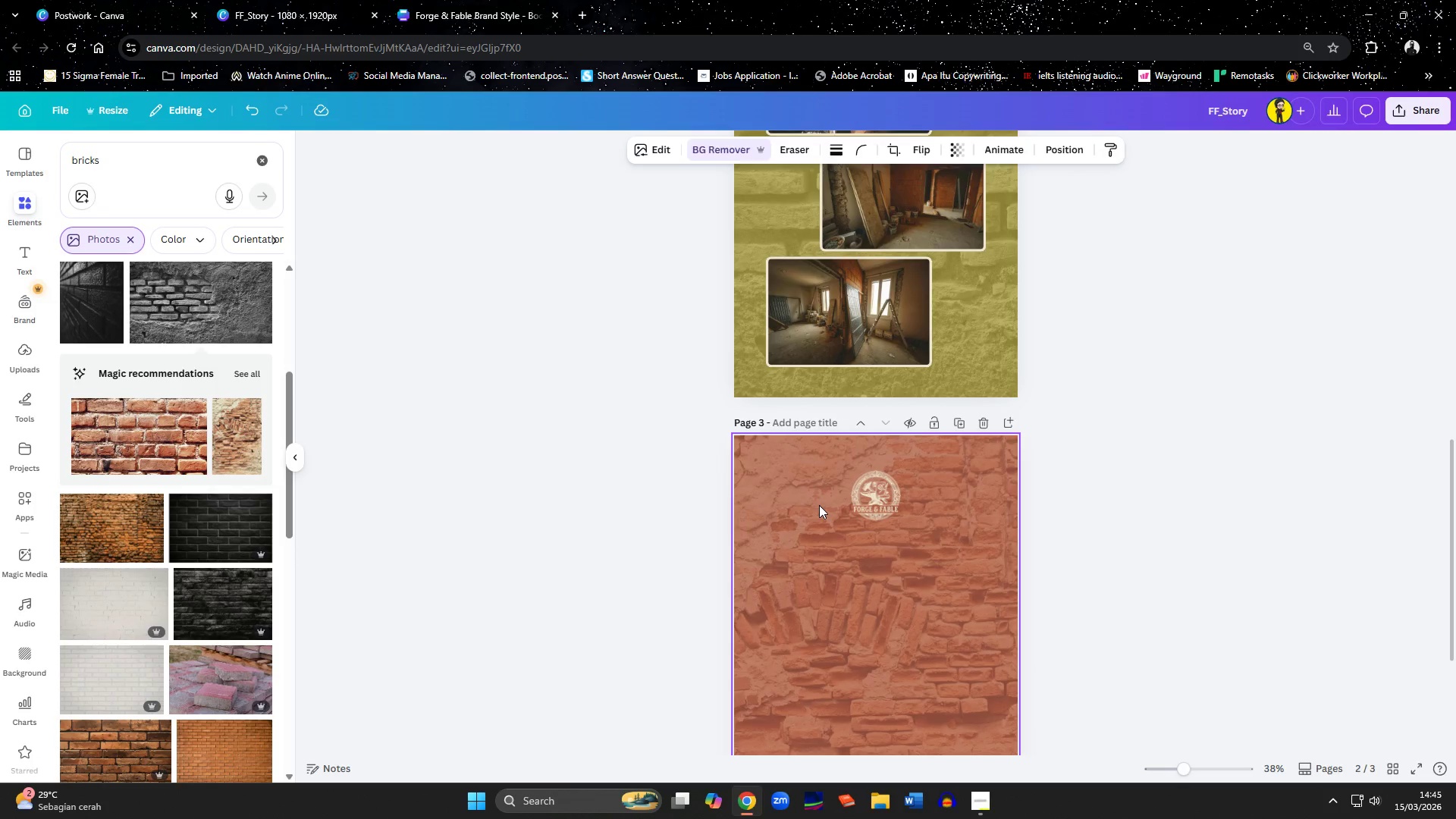 
key(Control+ControlLeft)
 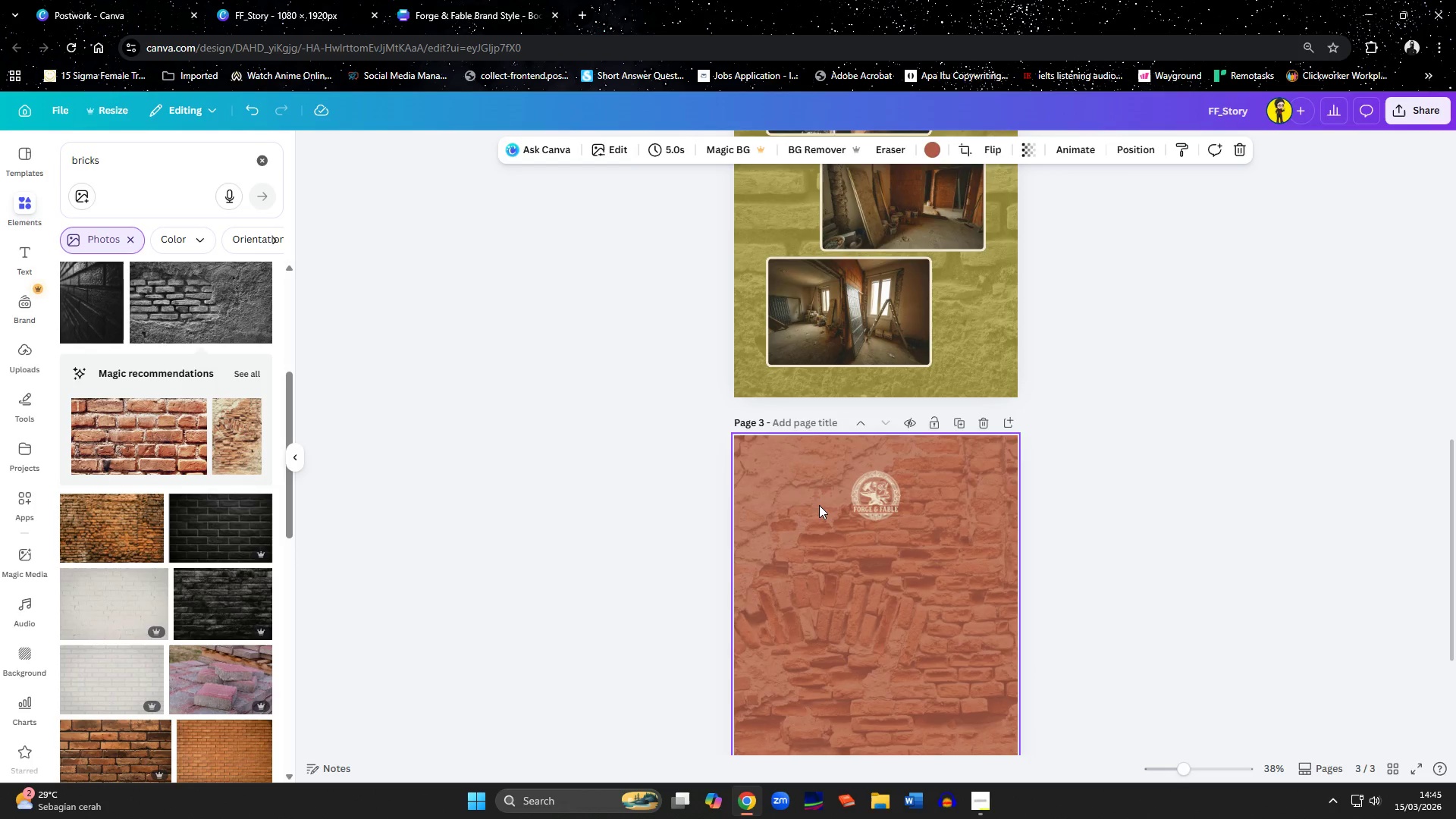 
key(Control+V)
 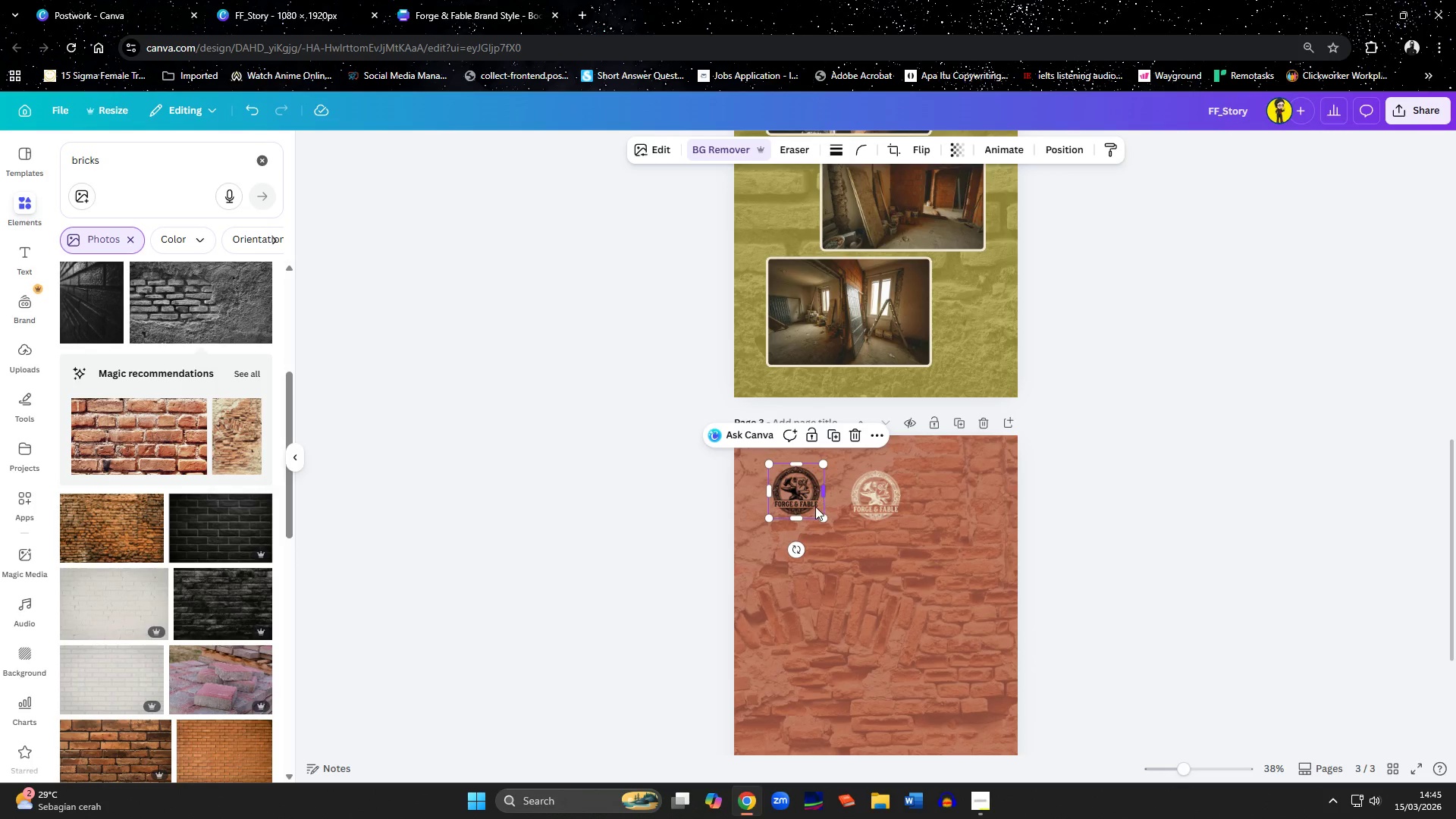 
left_click_drag(start_coordinate=[815, 507], to_coordinate=[895, 511])
 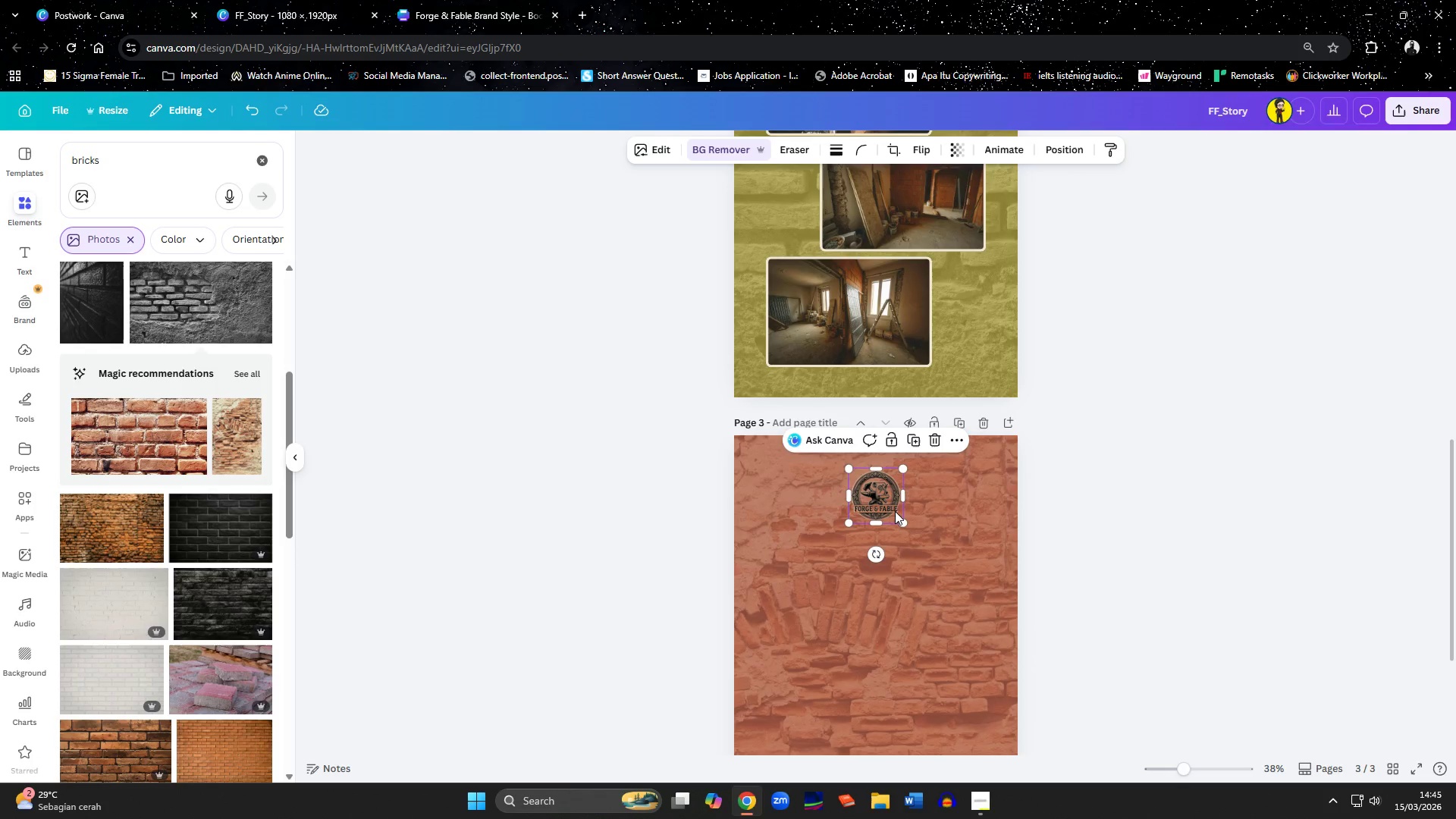 
scroll: coordinate [850, 491], scroll_direction: down, amount: 3.0
 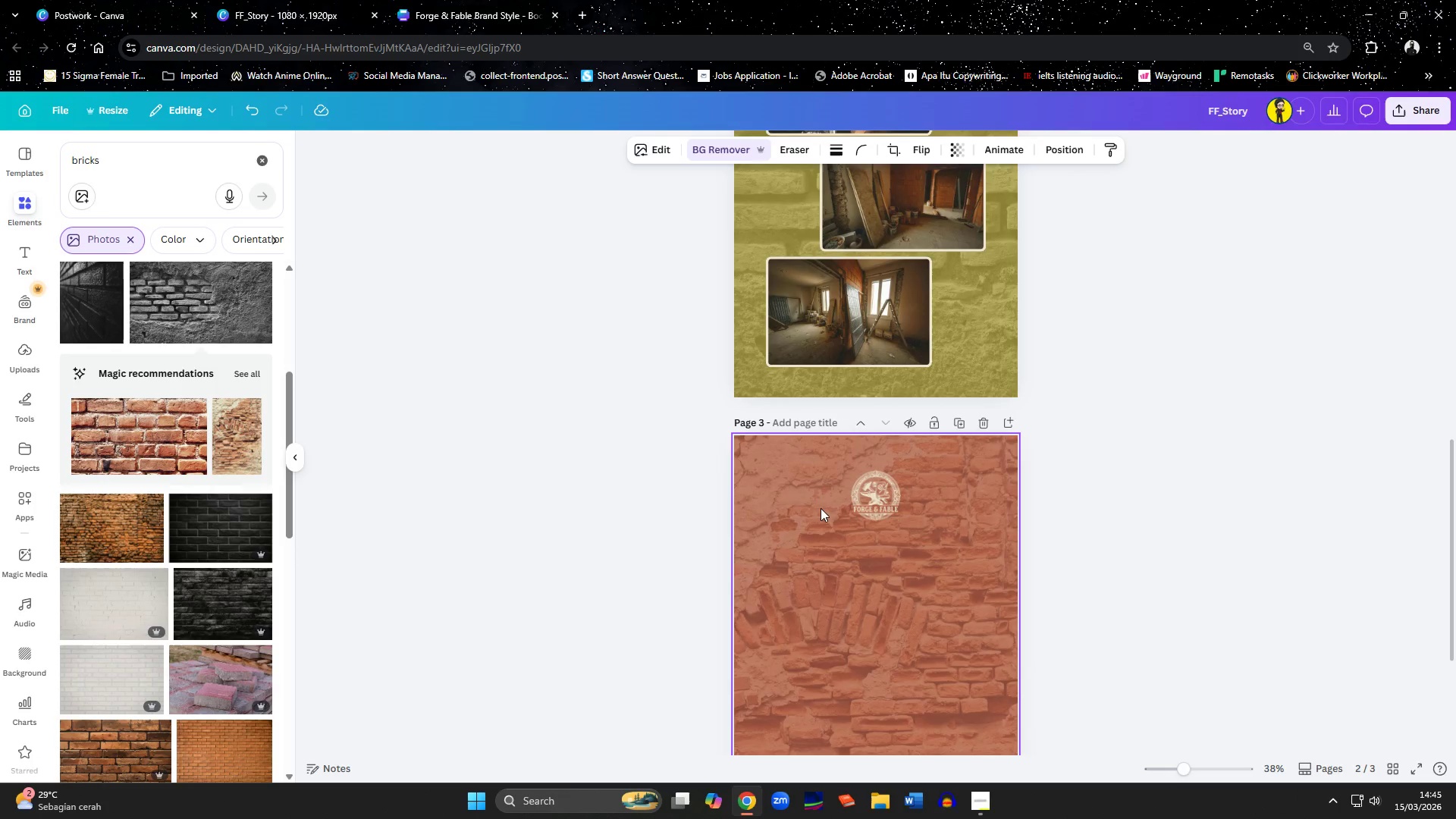 
key(Delete)
 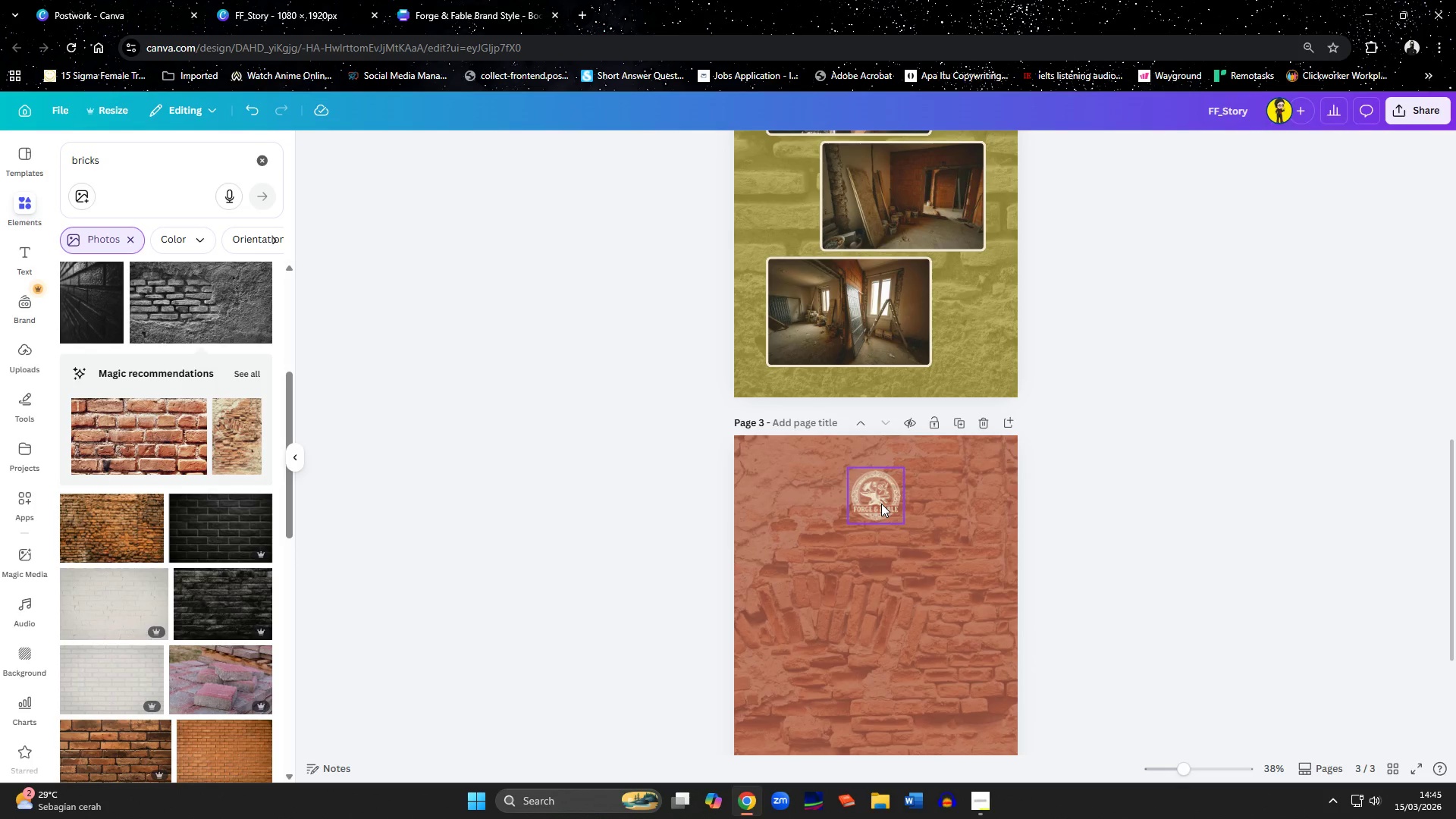 
left_click([961, 532])
 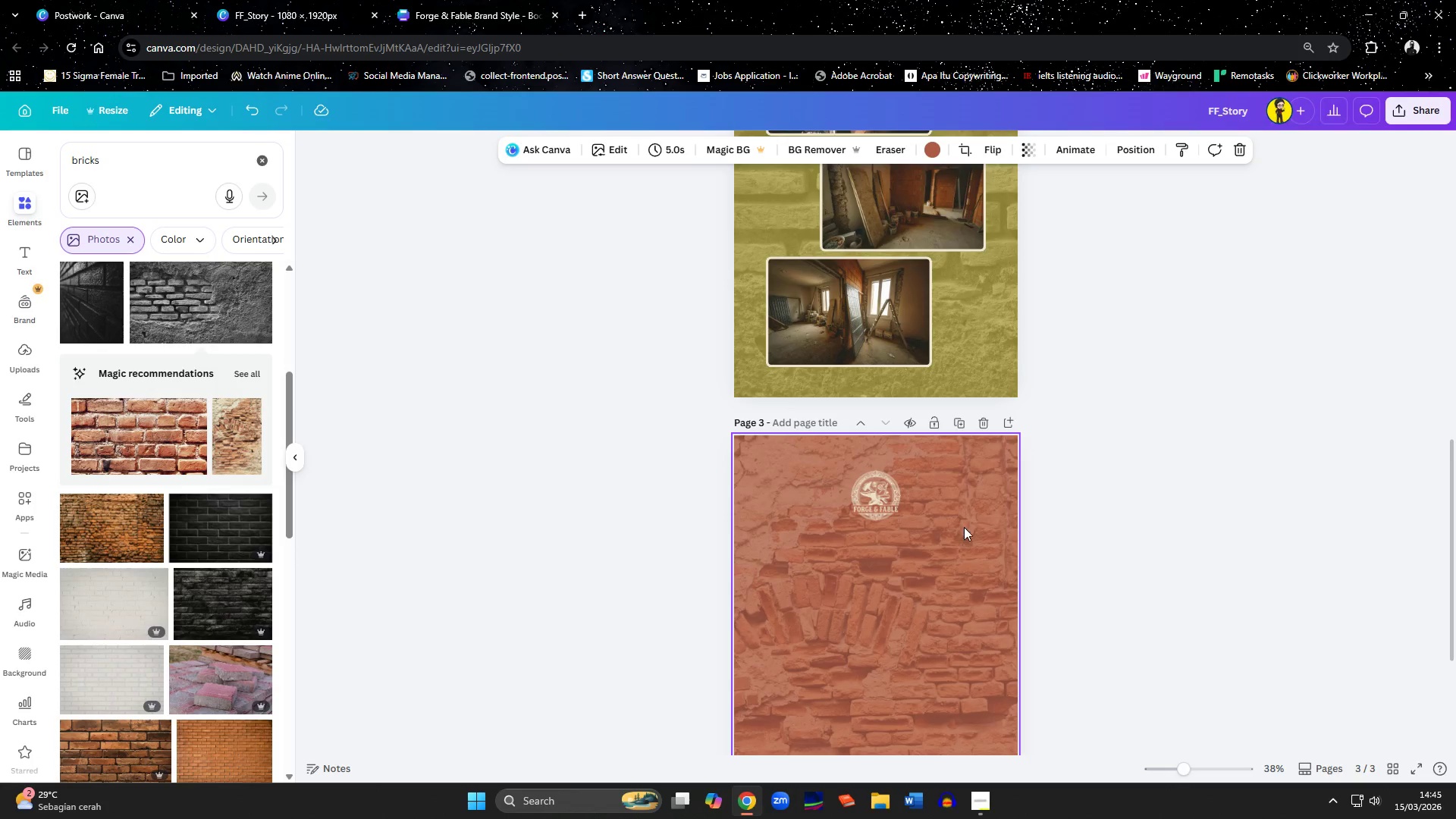 
scroll: coordinate [968, 518], scroll_direction: down, amount: 2.0
 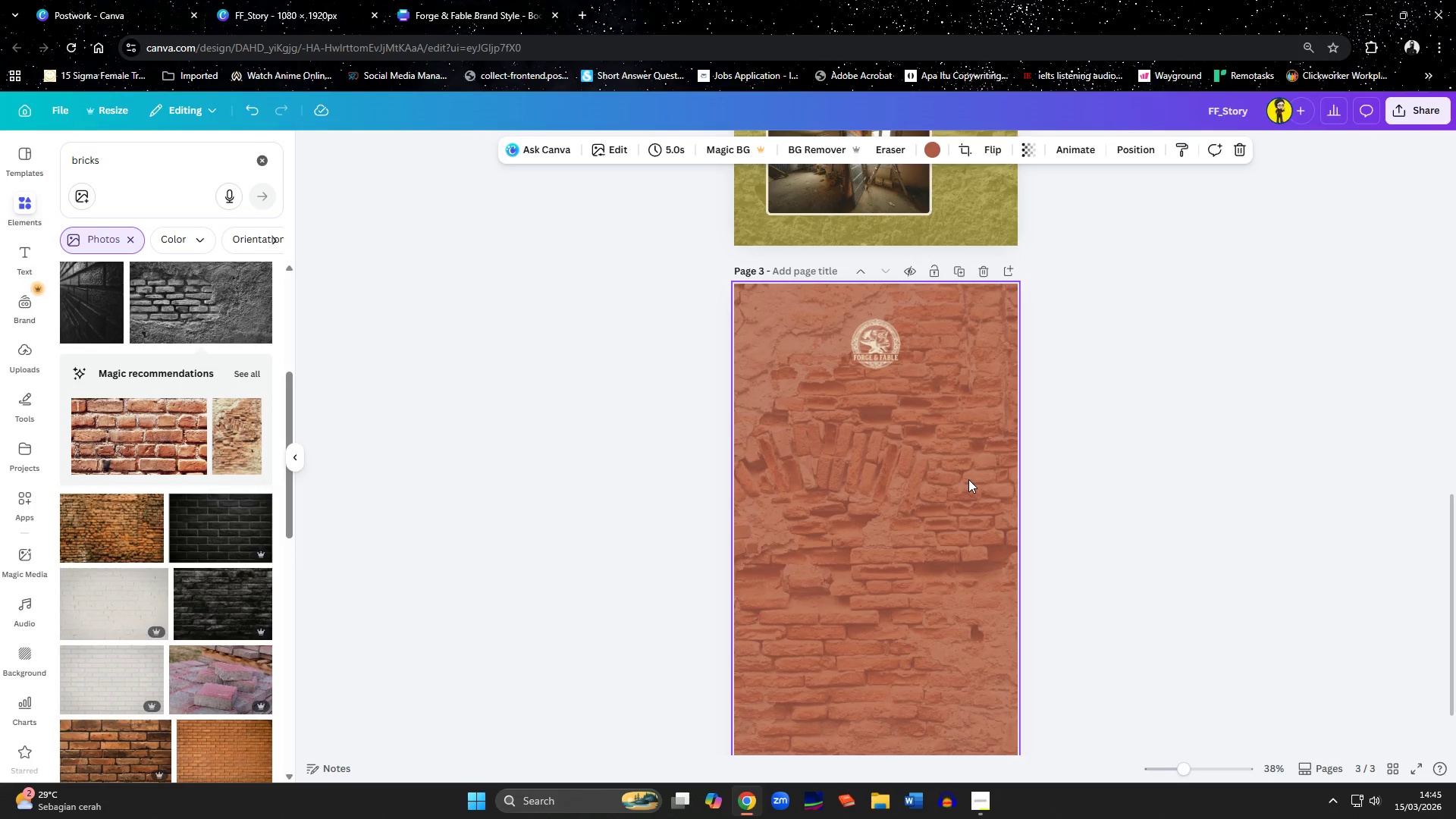 
left_click([868, 350])
 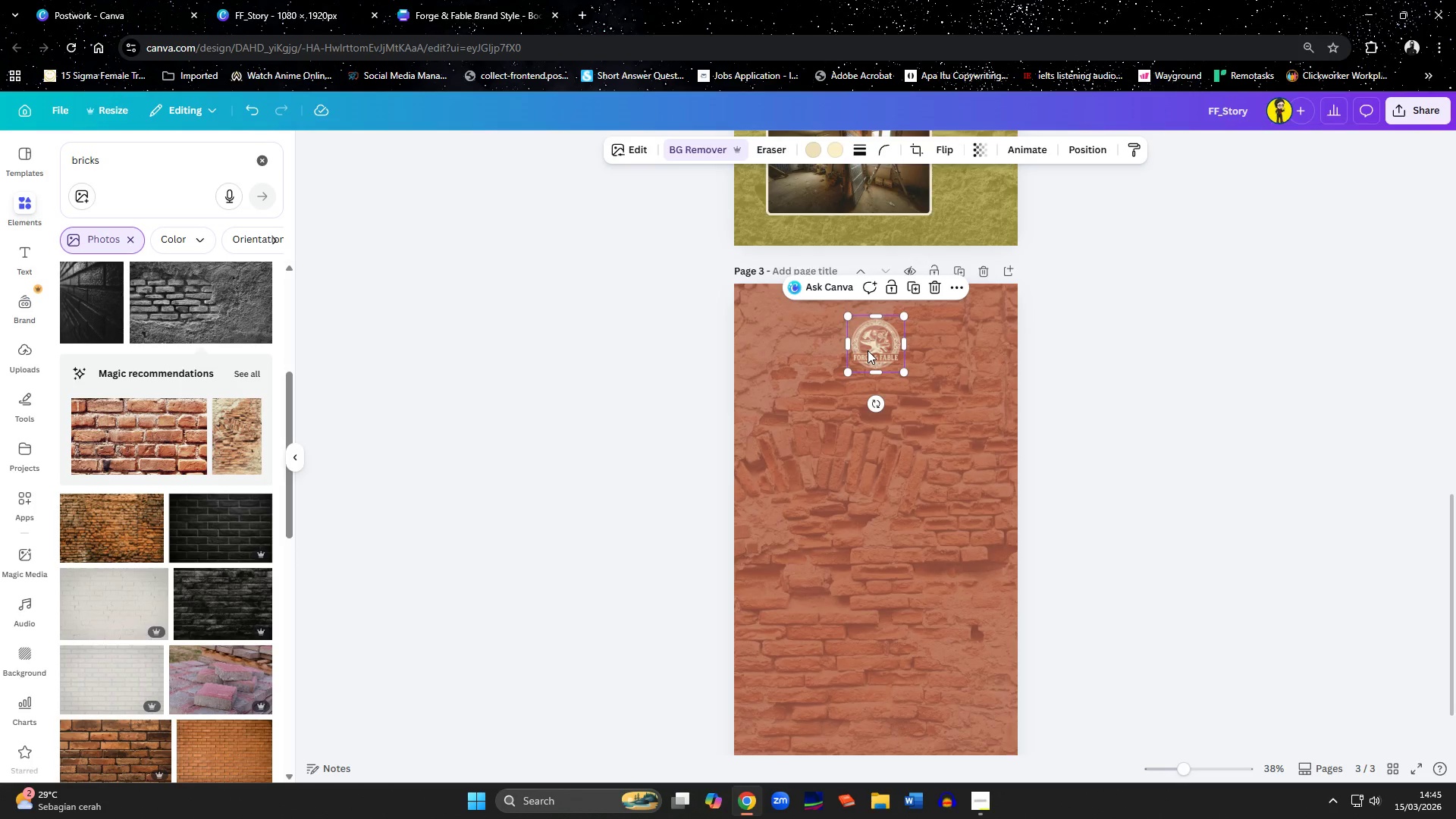 
key(Delete)
 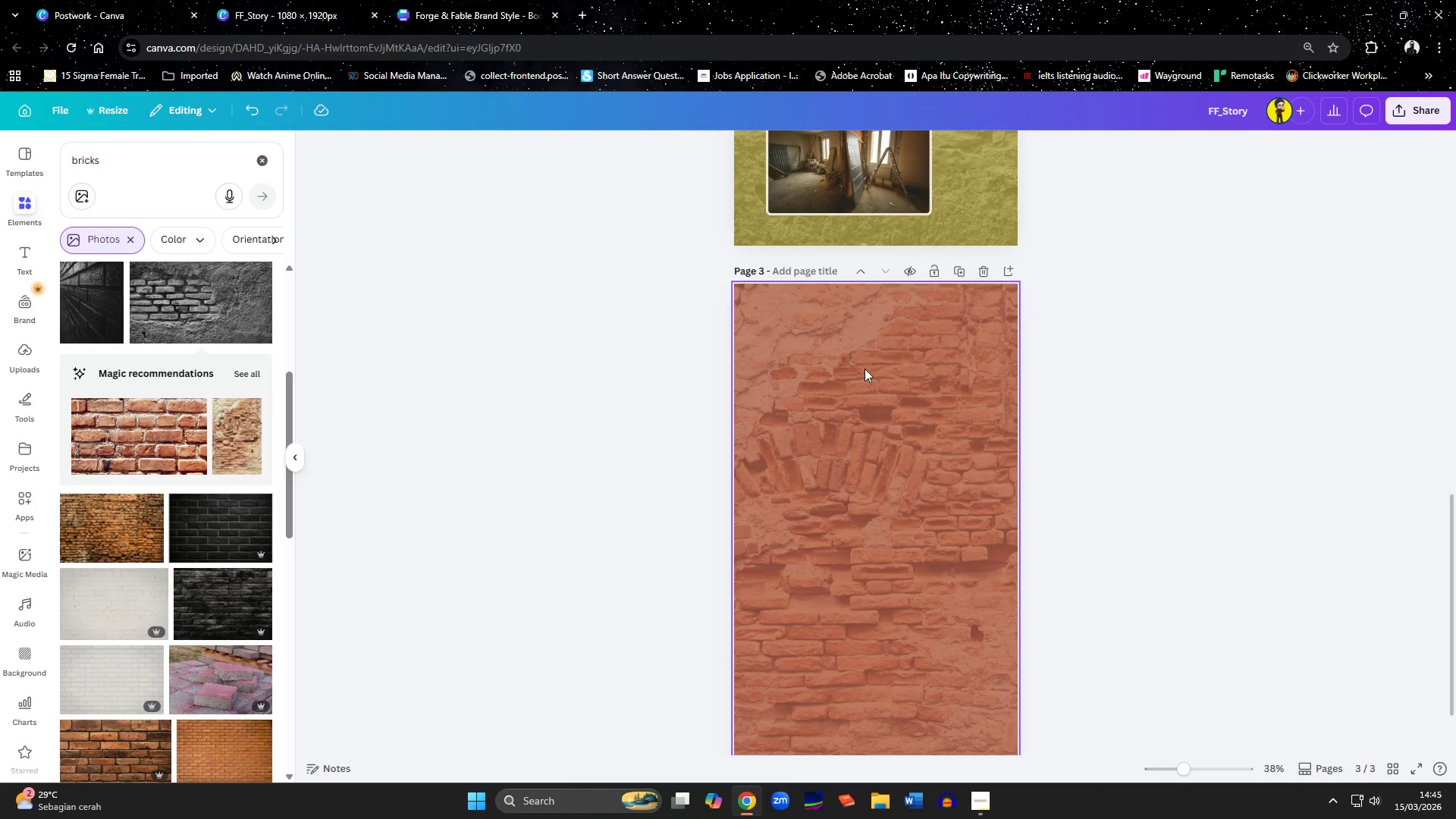 
left_click([788, 185])
 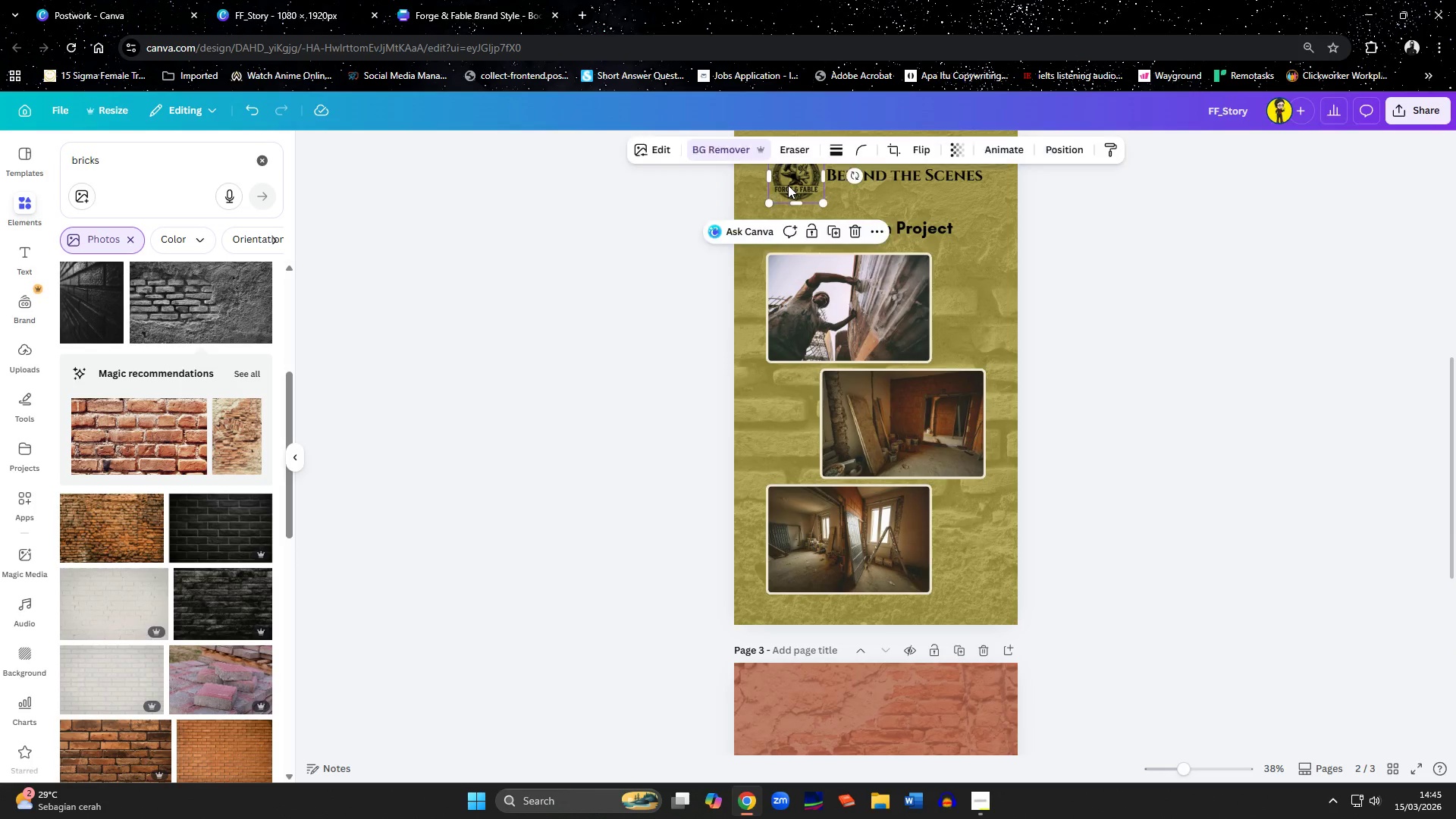 
key(Control+C)
 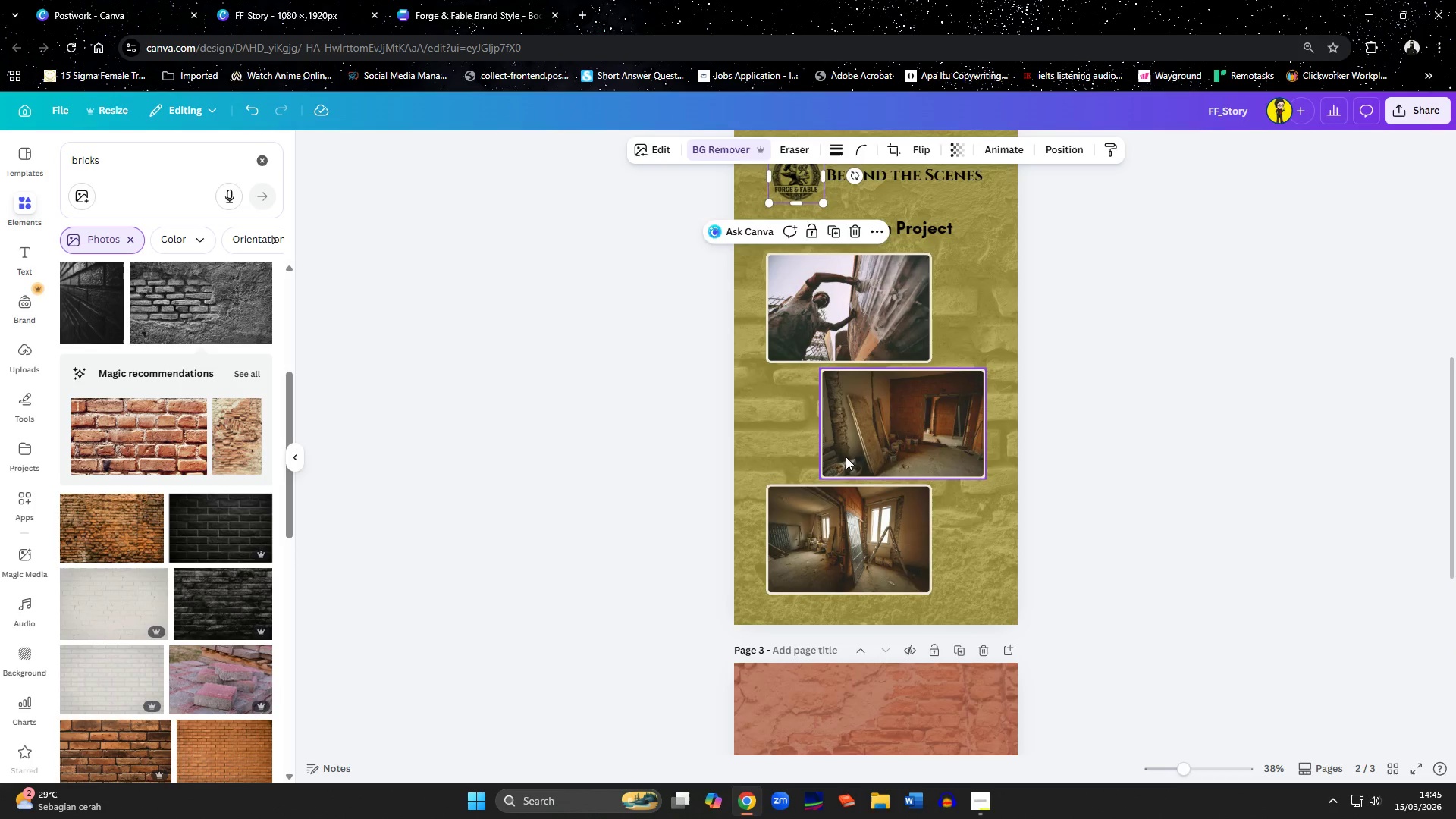 
scroll: coordinate [864, 370], scroll_direction: up, amount: 5.0
 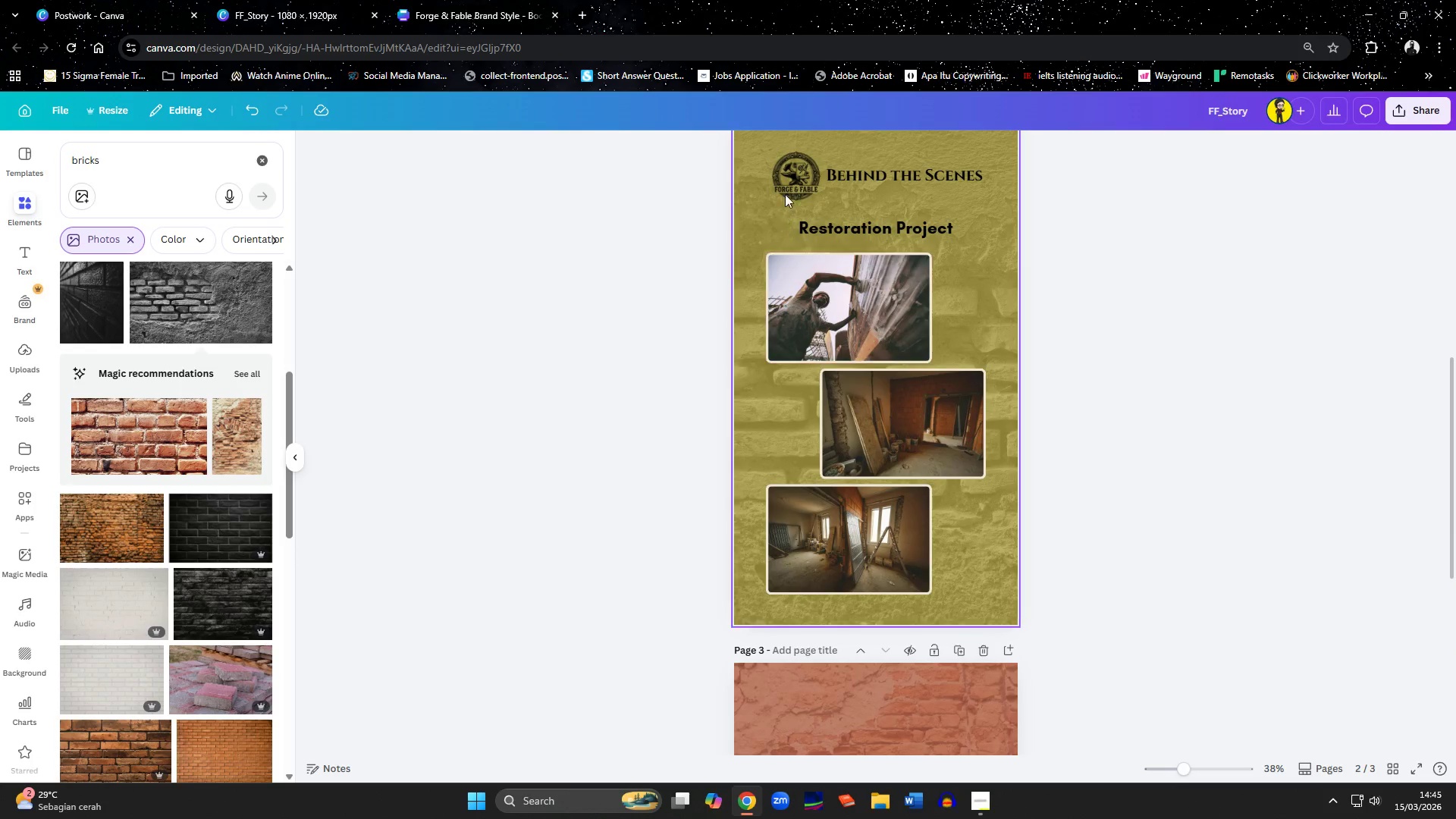 
left_click([857, 515])
 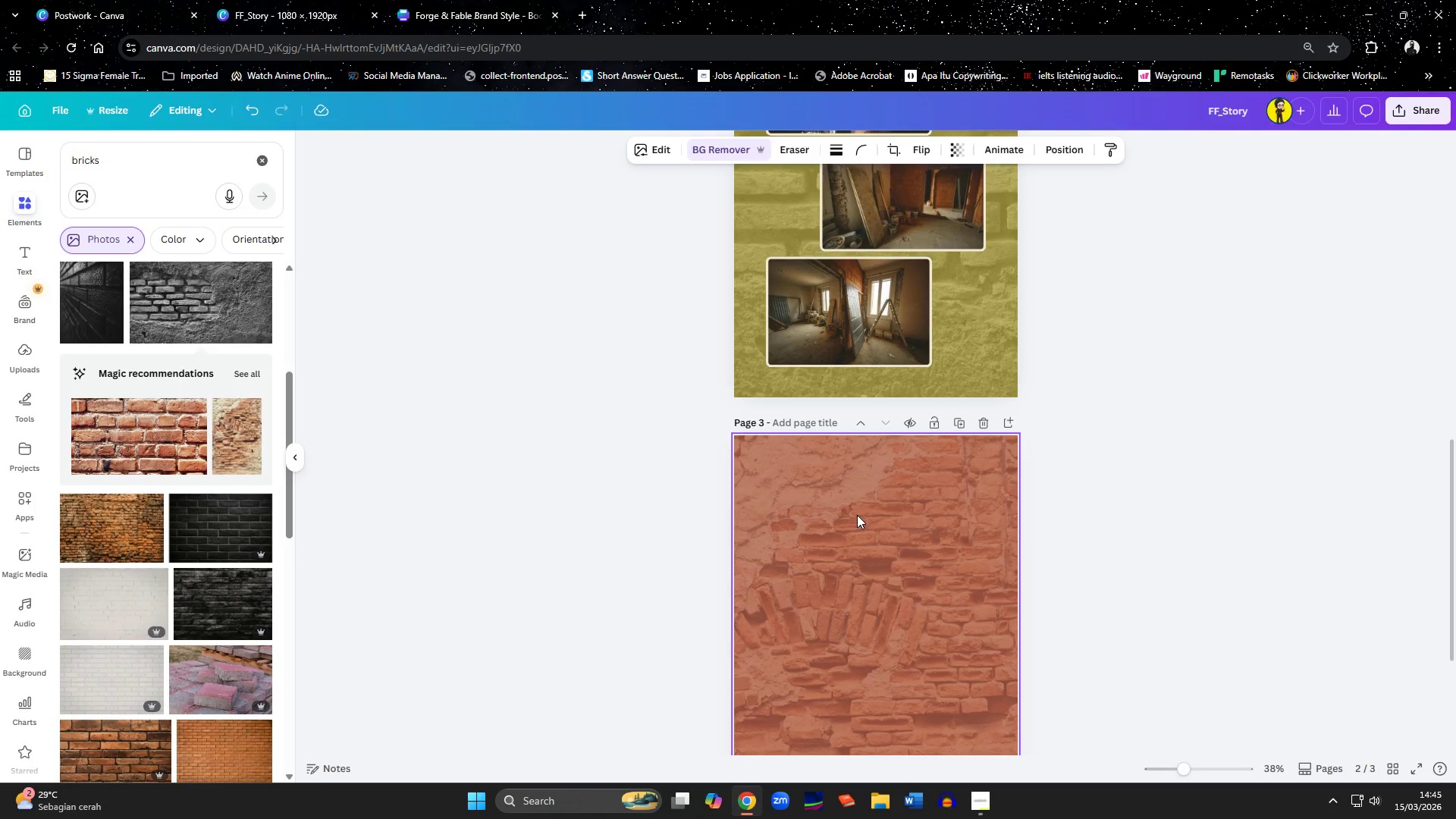 
key(Control+V)
 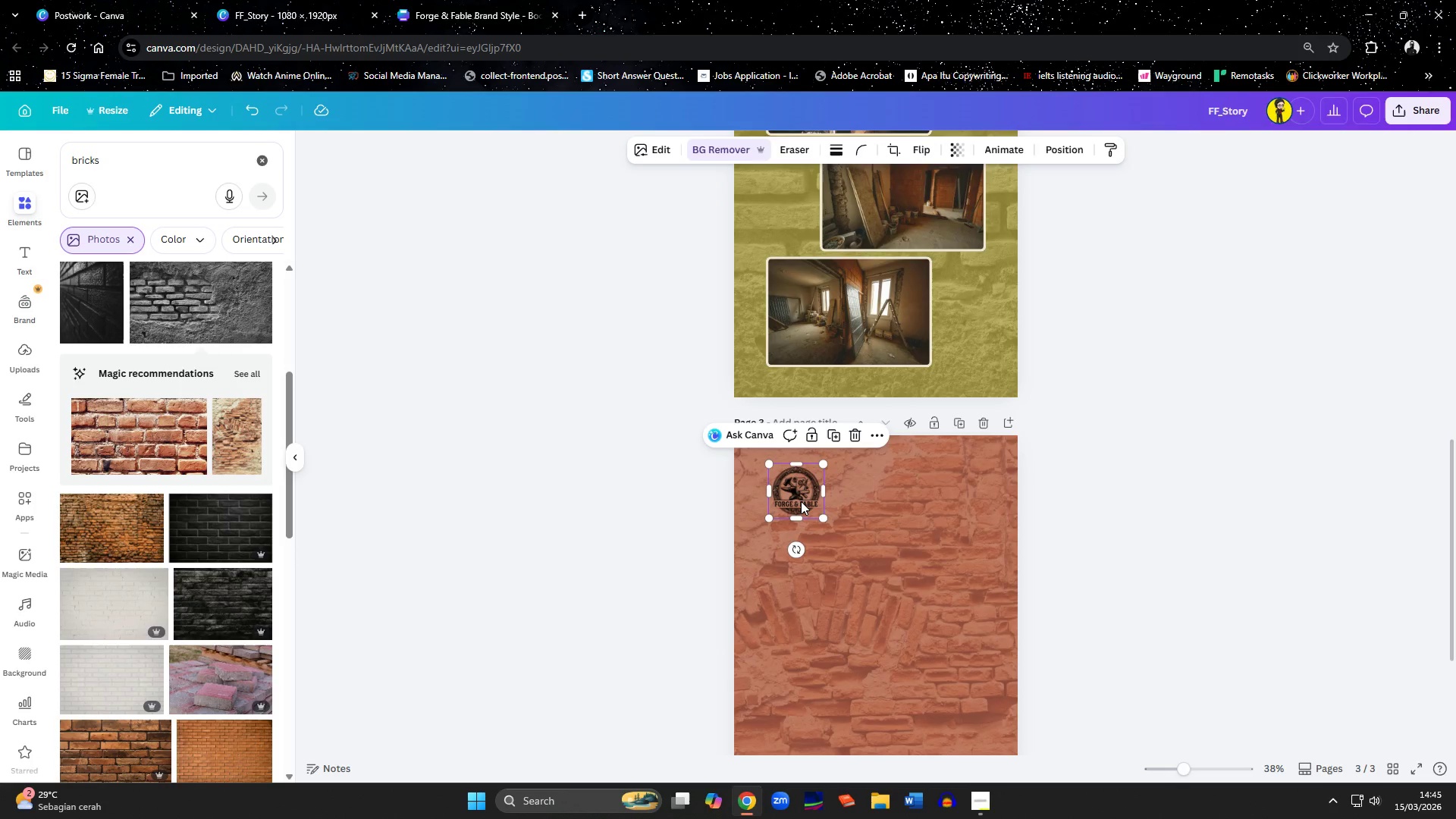 
left_click_drag(start_coordinate=[801, 501], to_coordinate=[879, 504])
 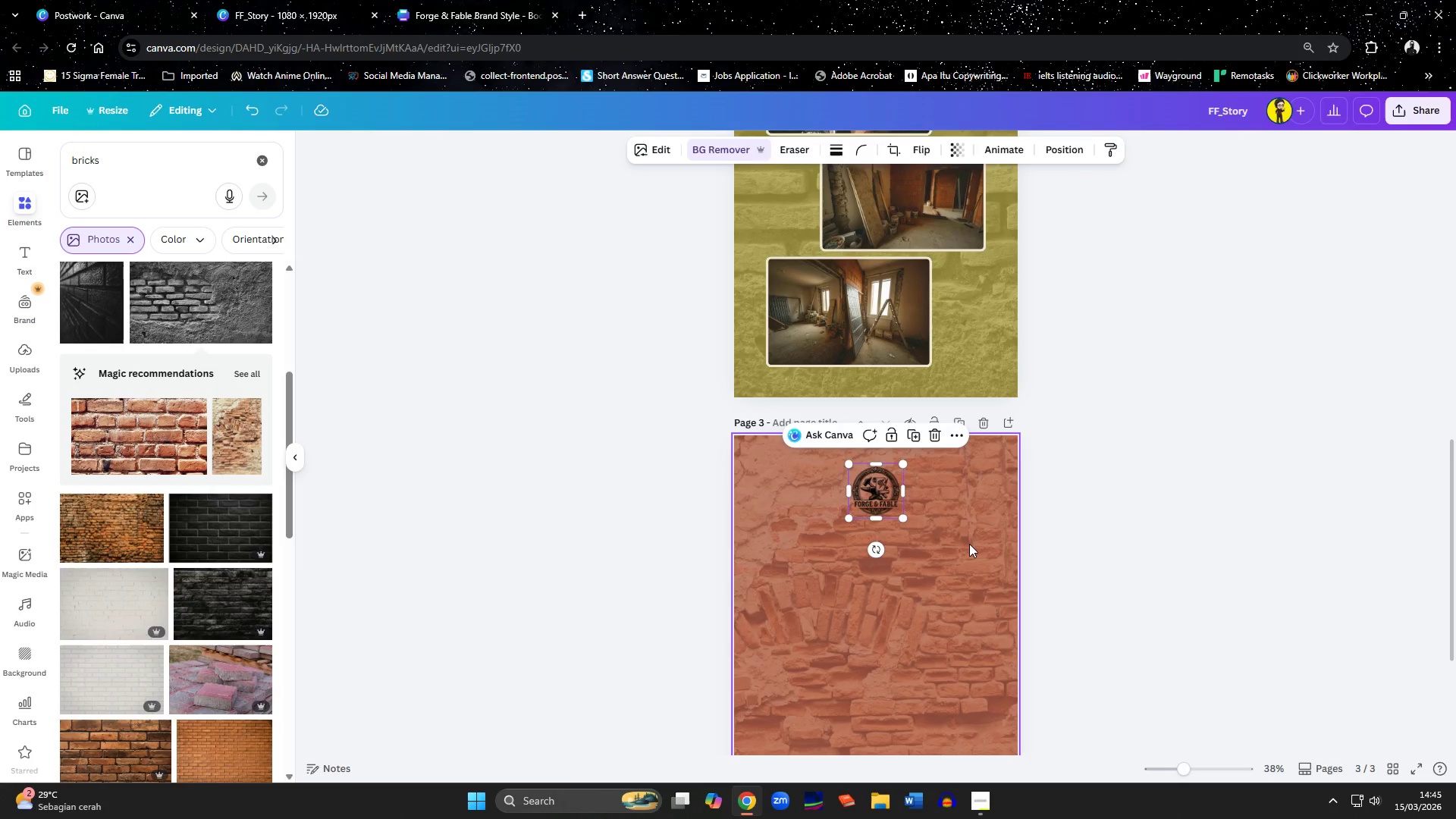 
scroll: coordinate [846, 463], scroll_direction: down, amount: 3.0
 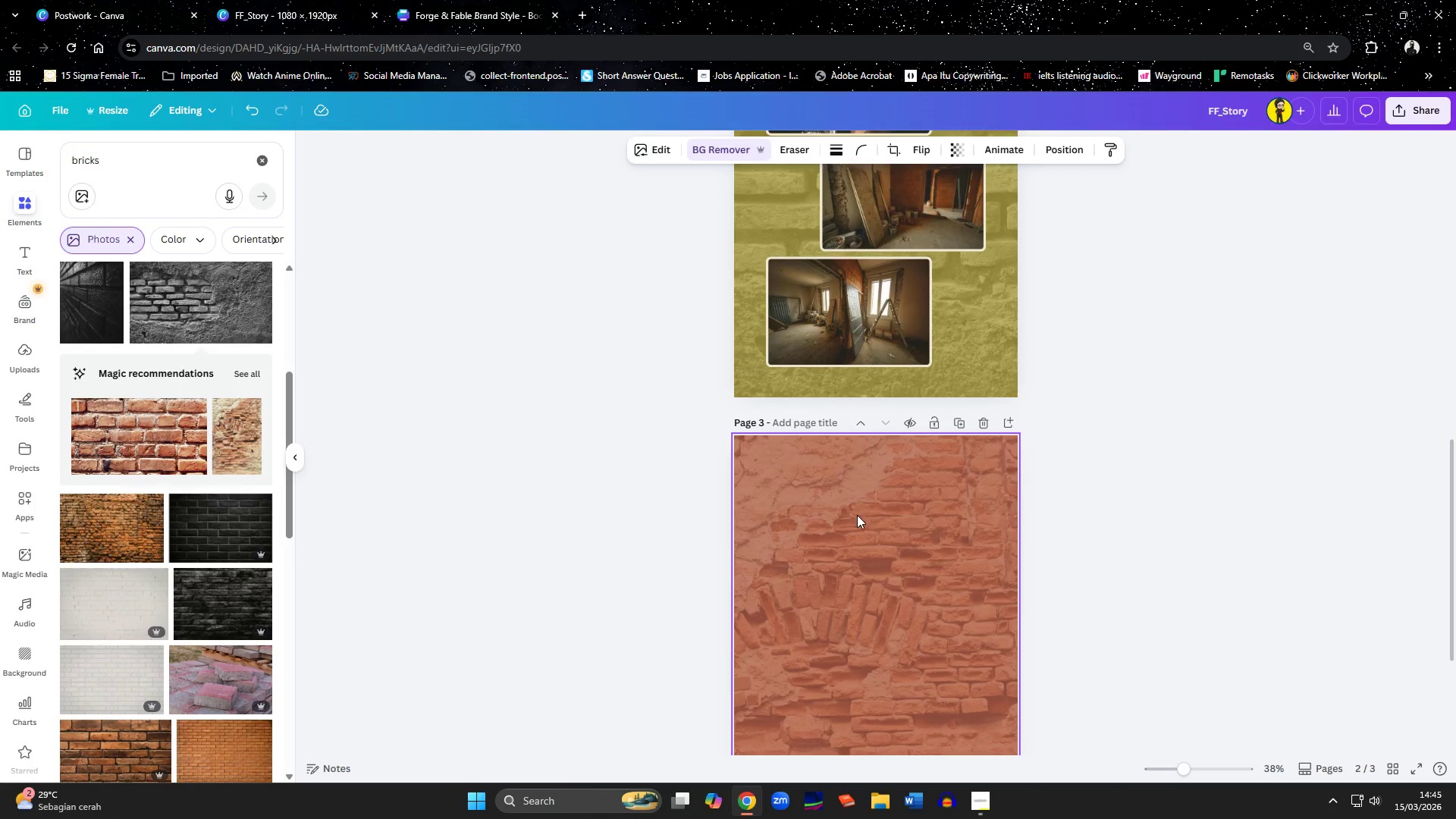 
left_click([969, 544])
 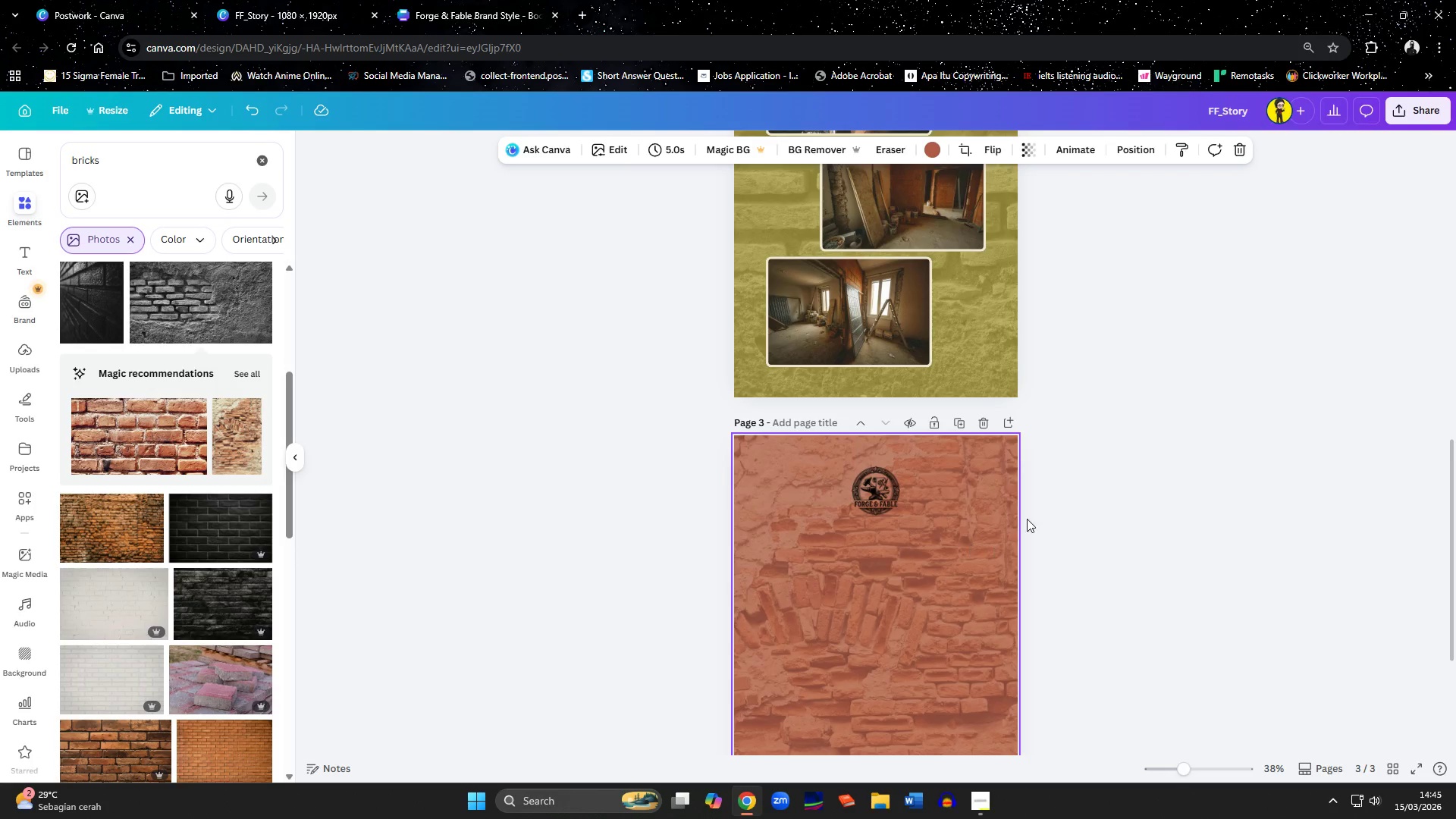 
scroll: coordinate [1072, 461], scroll_direction: down, amount: 3.0
 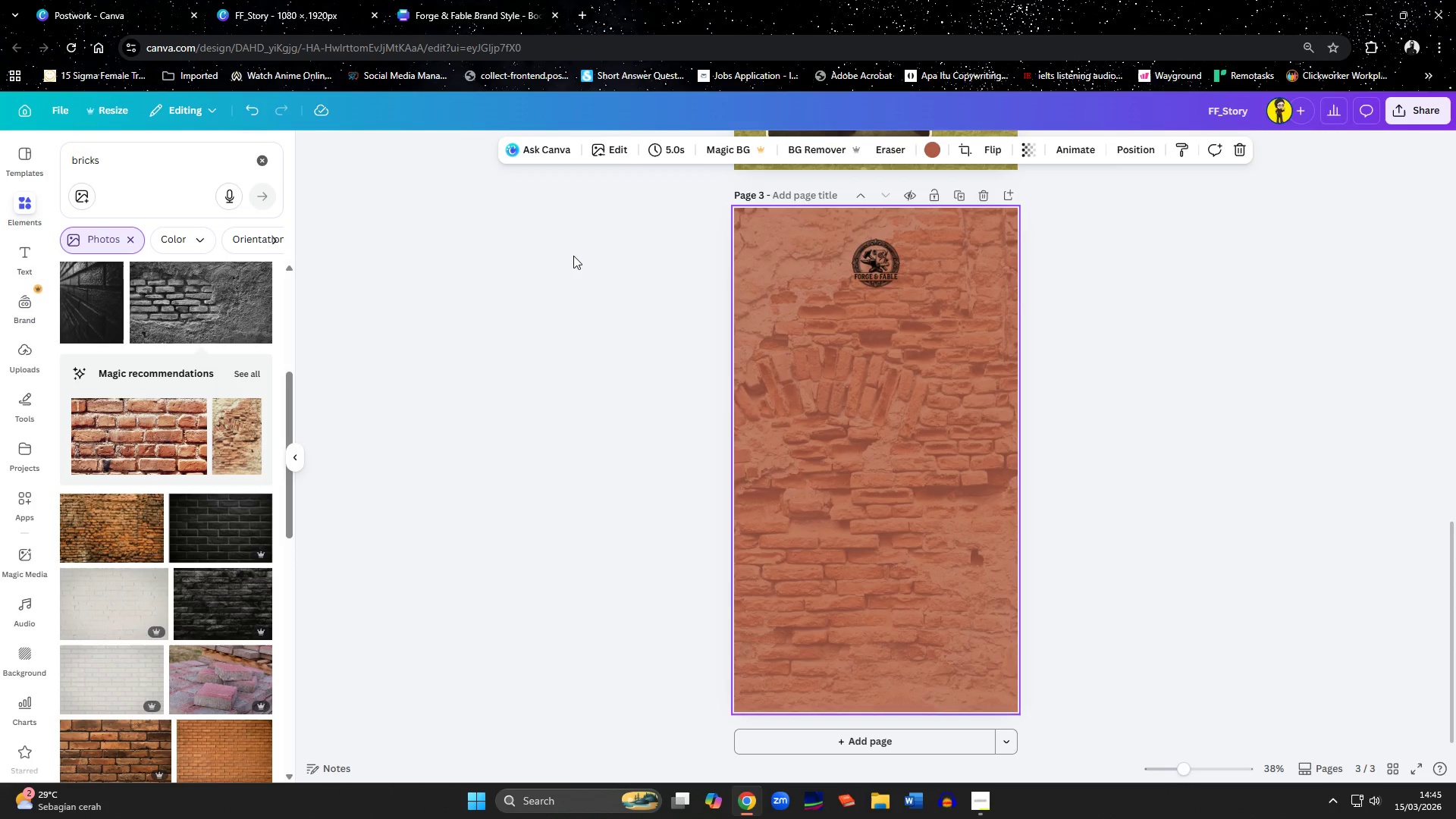 
left_click([588, 9])
 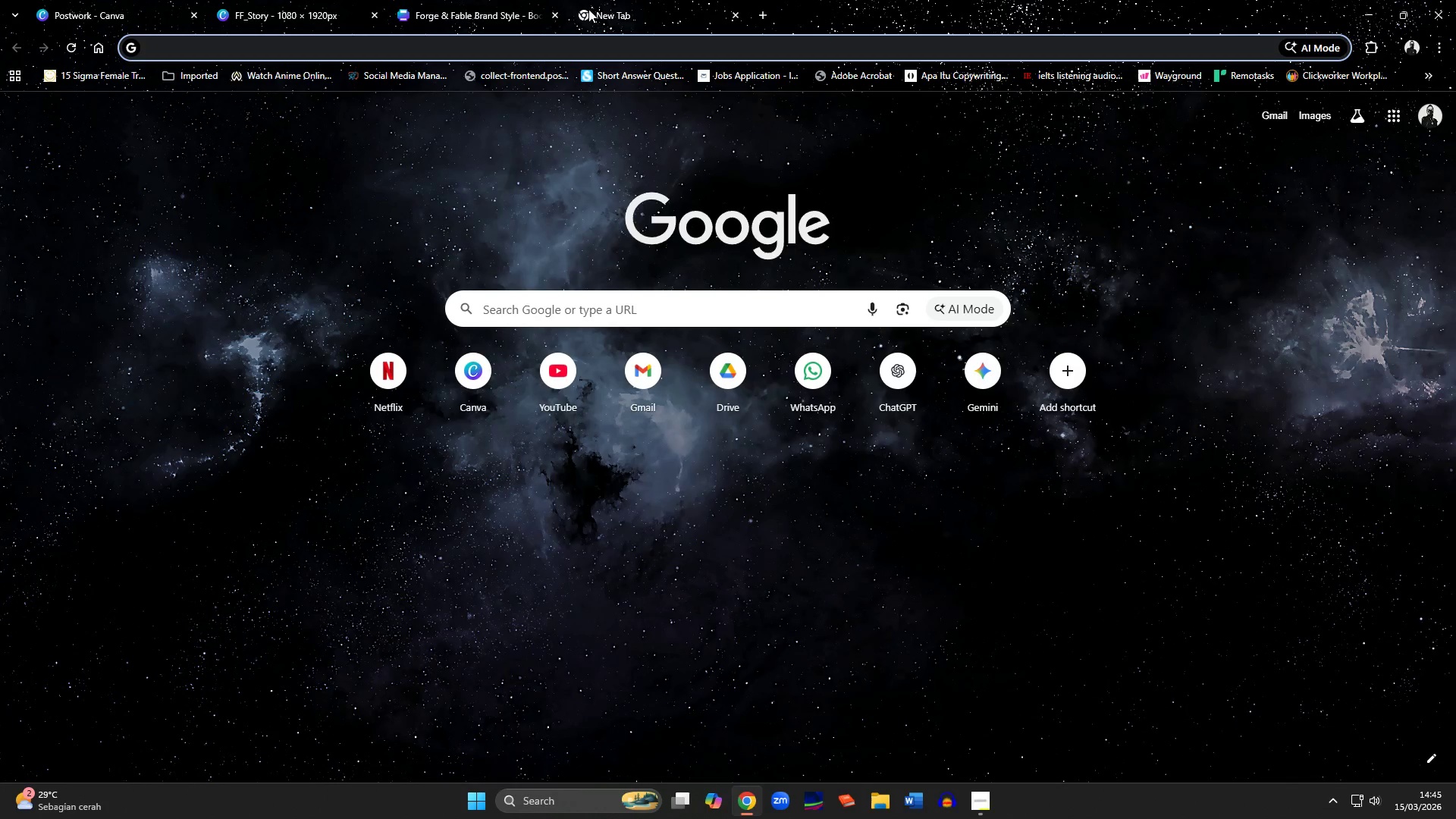 
type(interactie)
key(Backspace)
type(ve instagram story)
 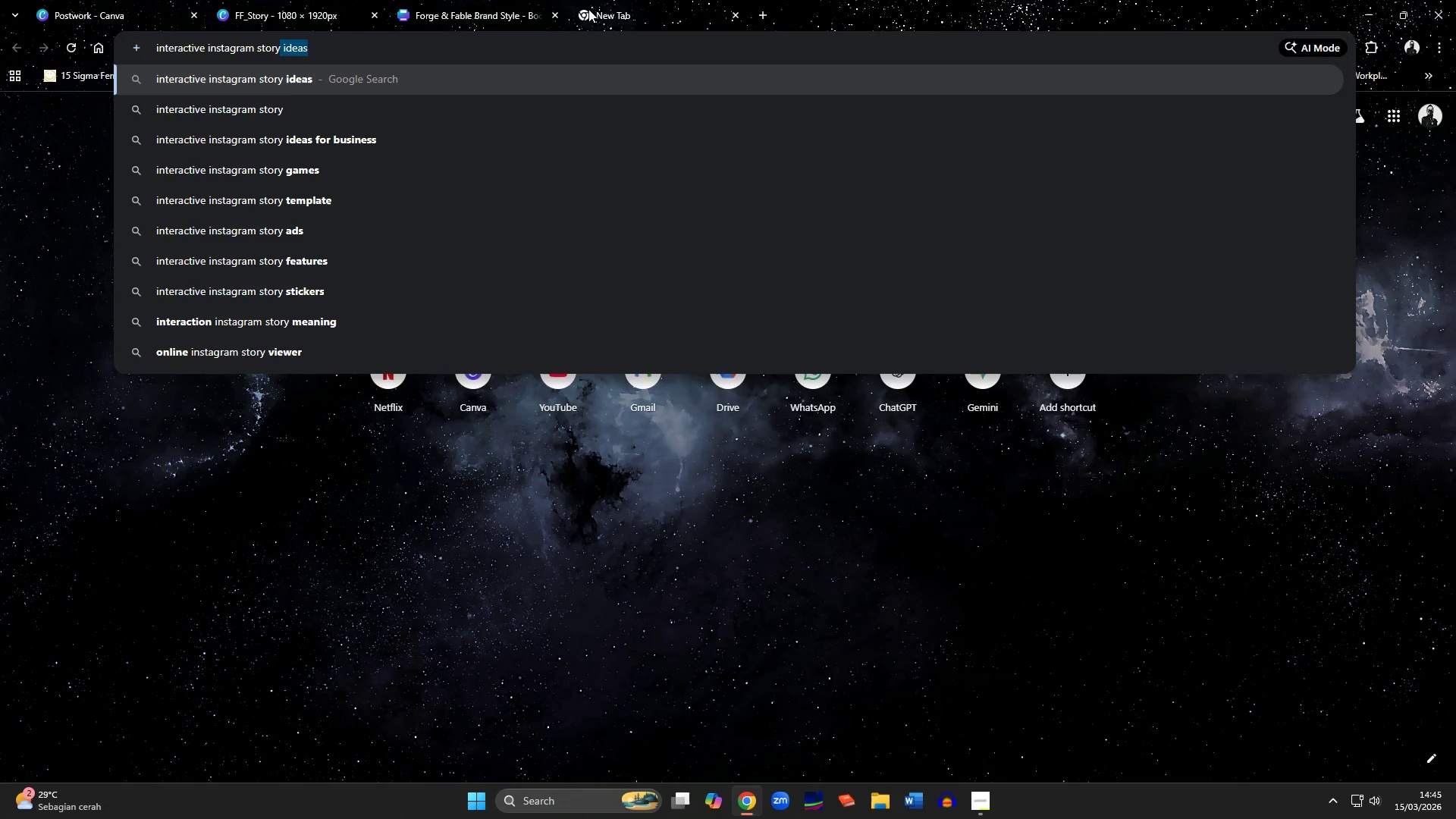 
key(ArrowRight)
 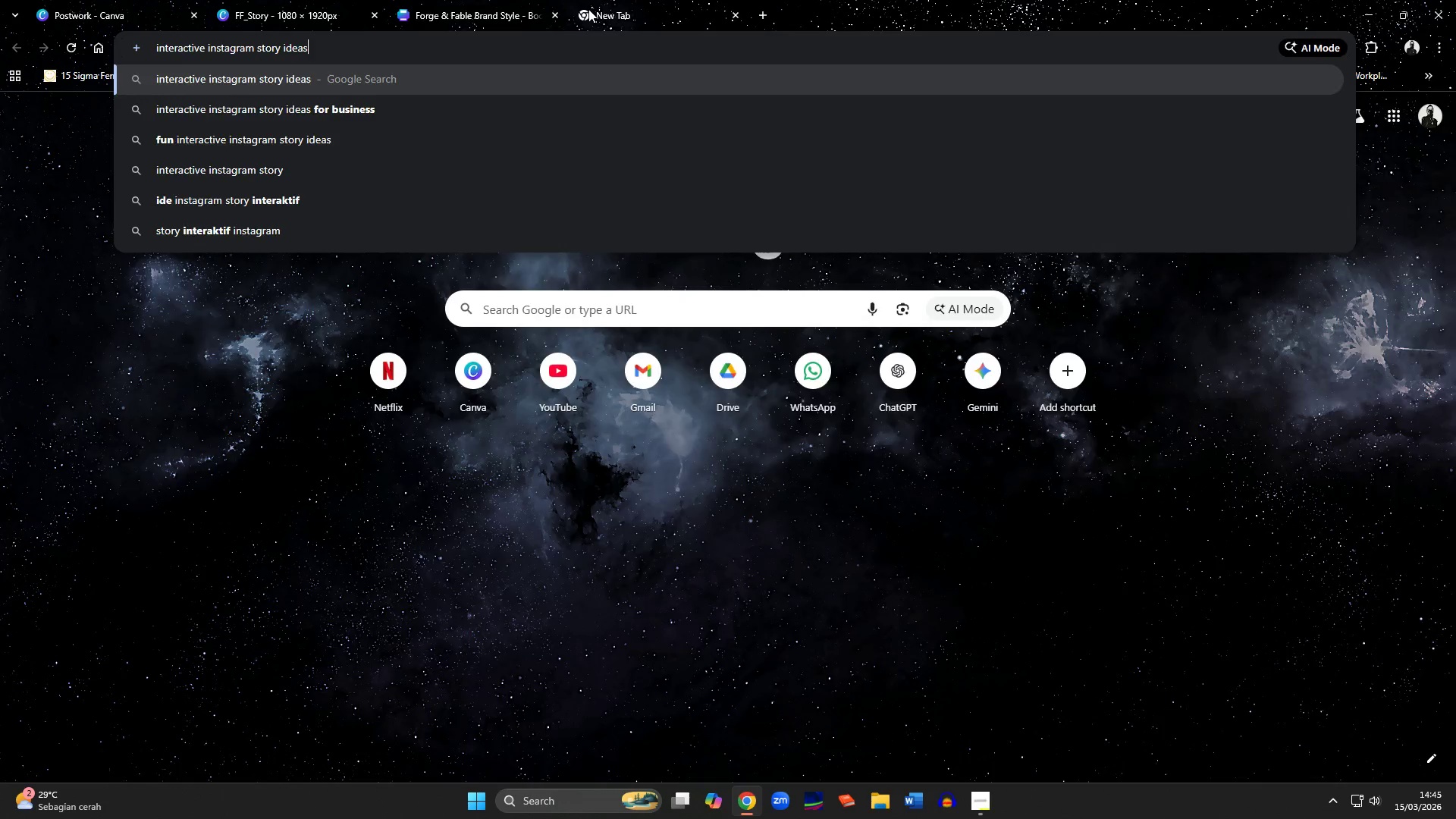 
key(Enter)
 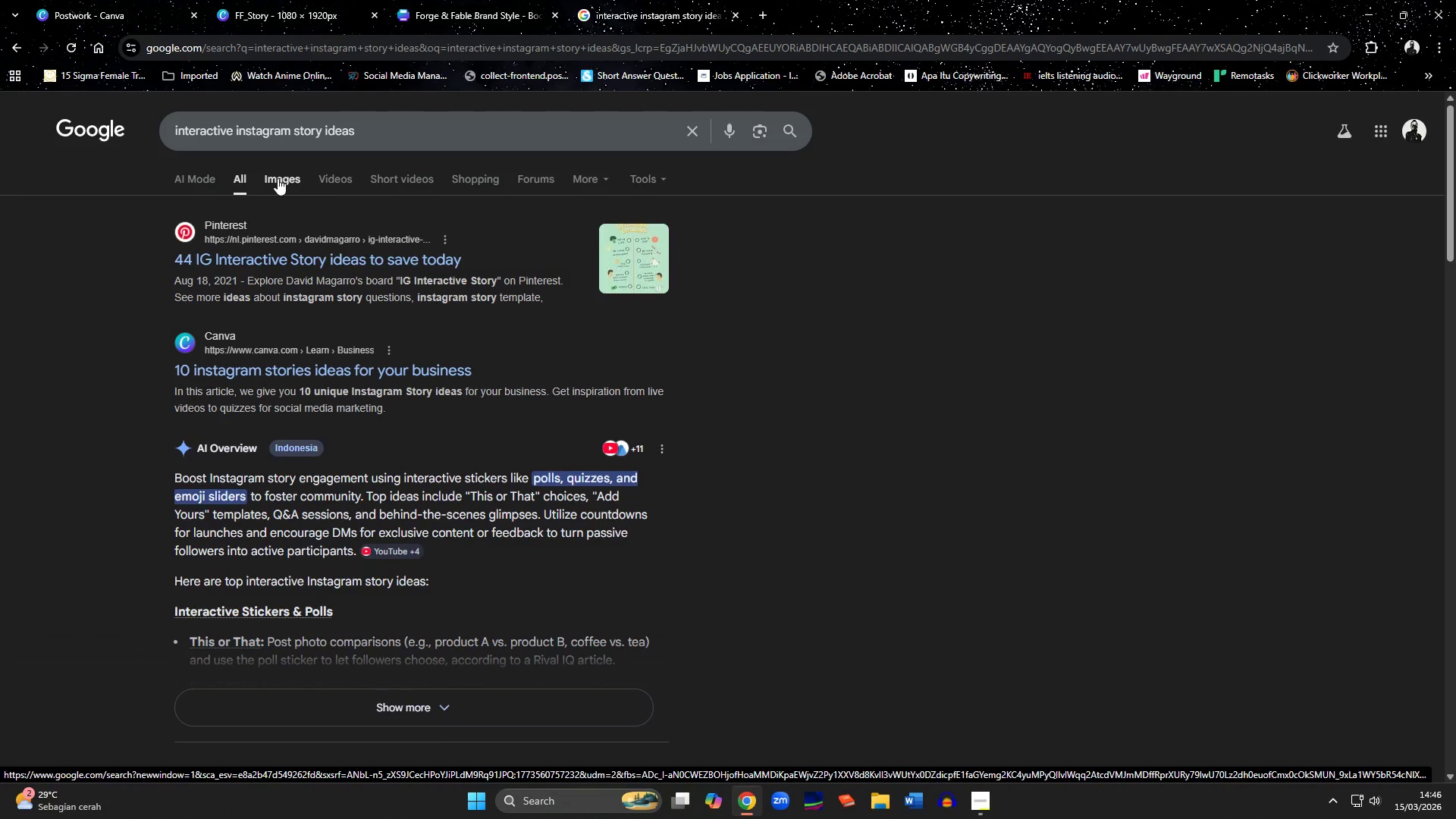 
left_click([278, 178])
 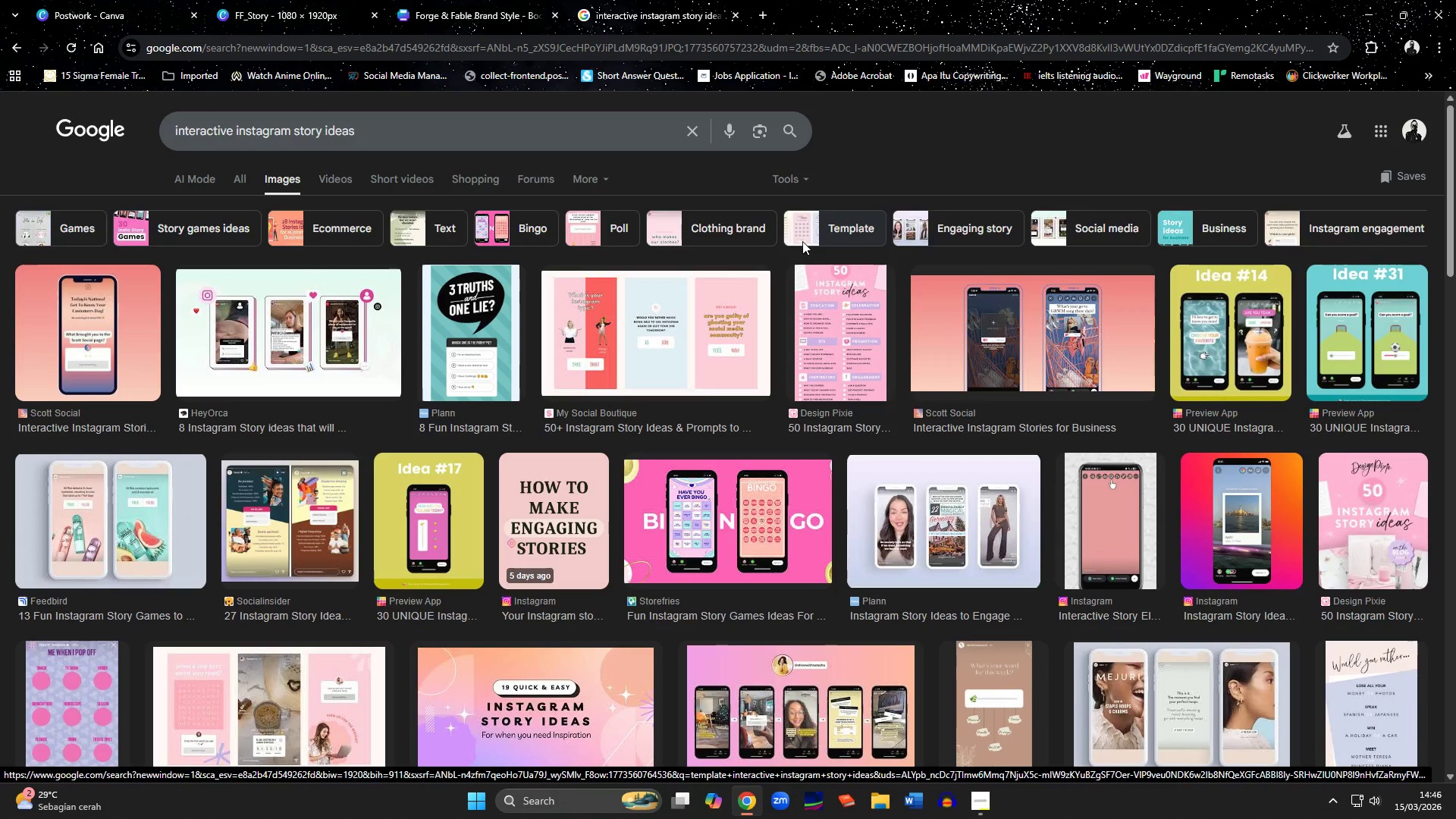 
wait(10.23)
 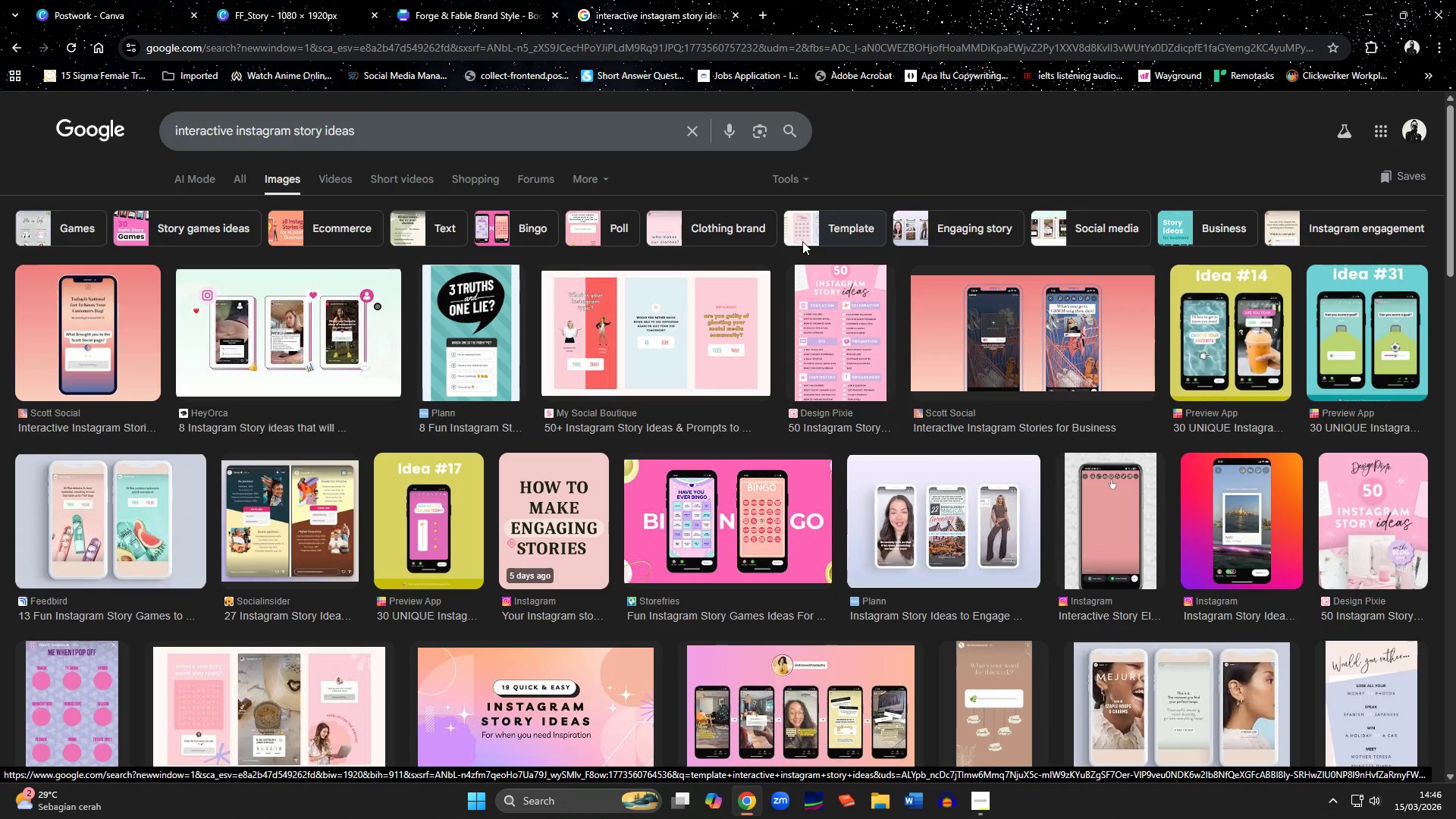 
scroll: coordinate [708, 410], scroll_direction: down, amount: 2.0
 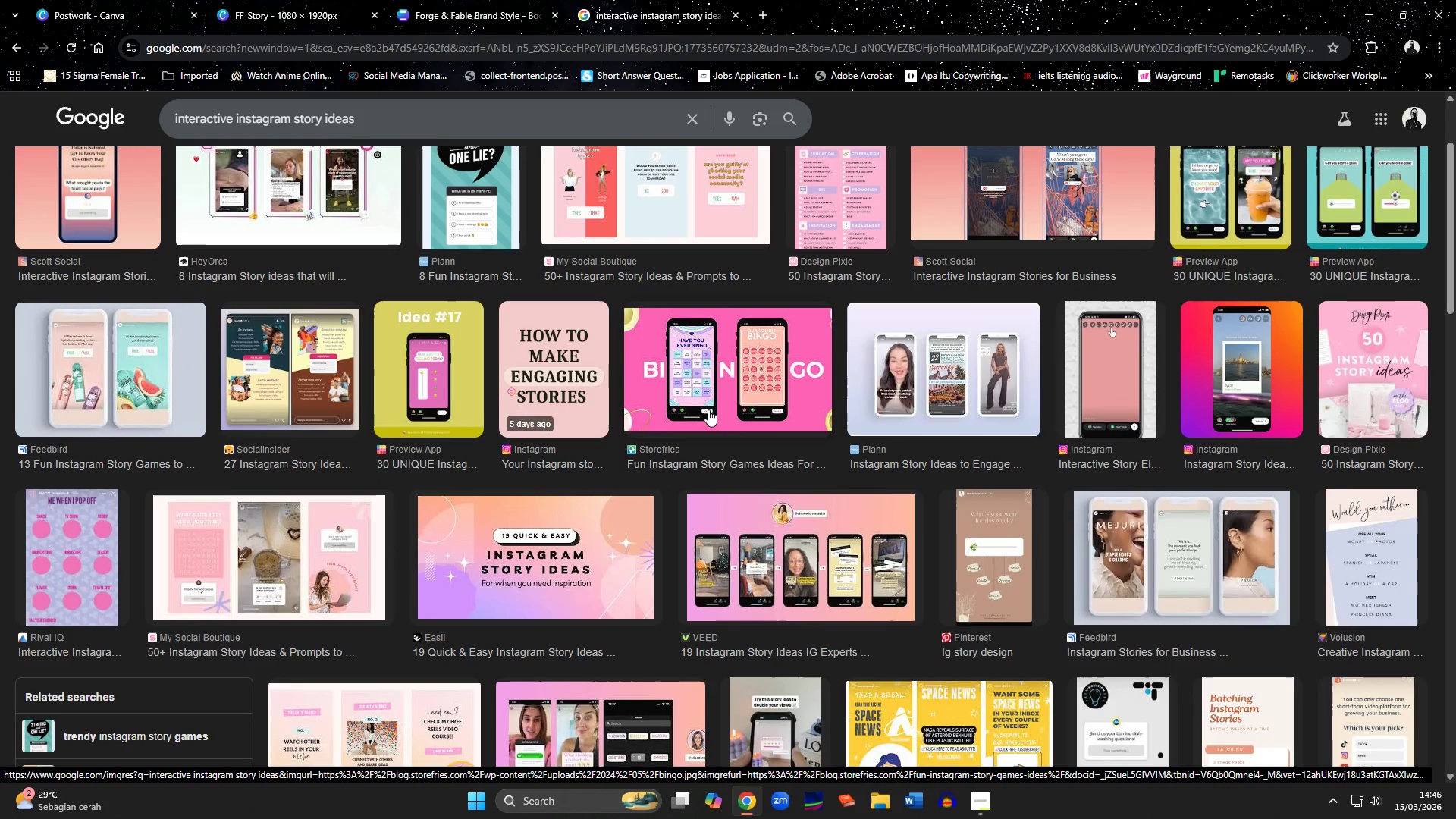 
scroll: coordinate [708, 410], scroll_direction: up, amount: 4.0
 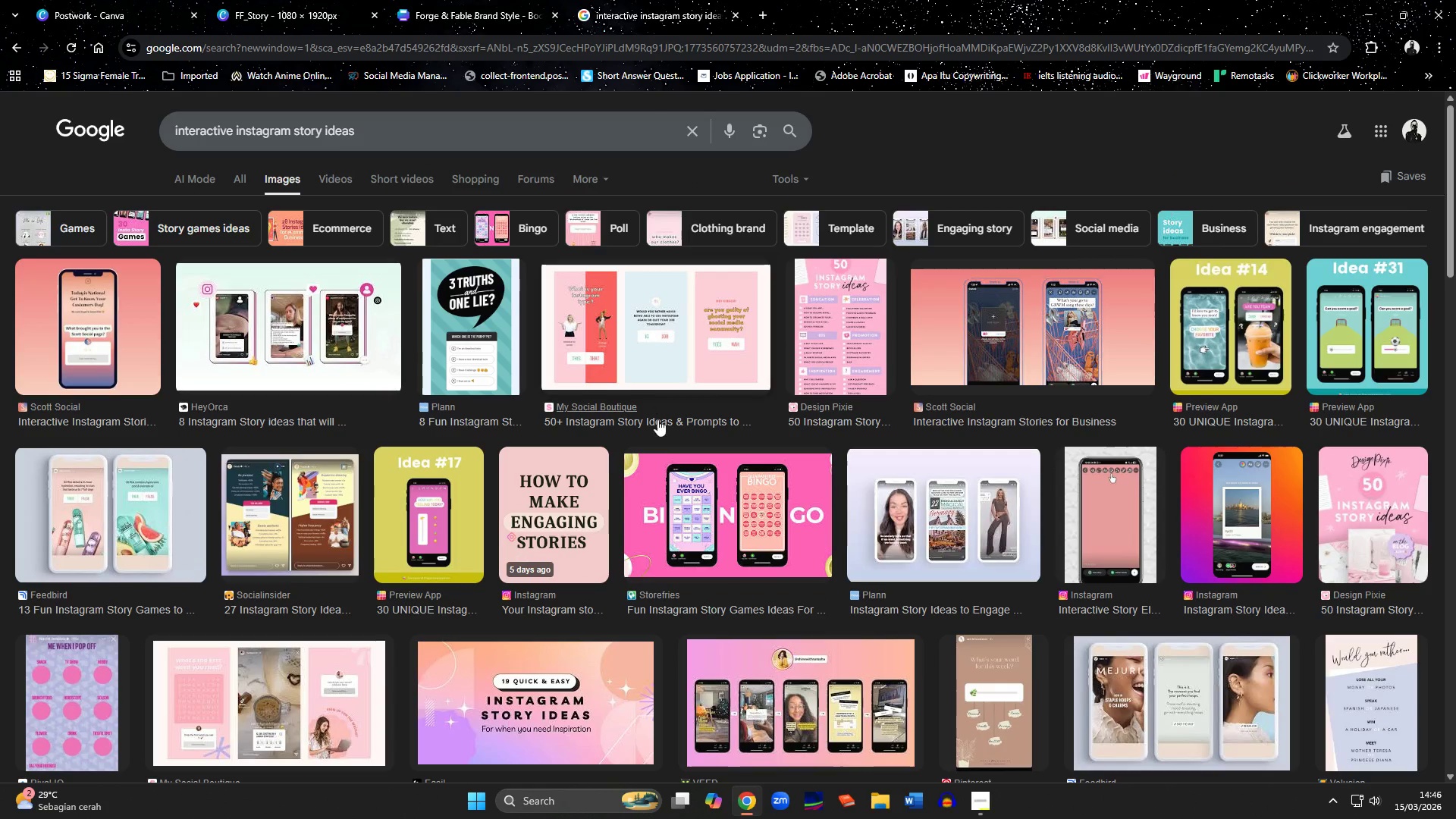 
scroll: coordinate [649, 416], scroll_direction: down, amount: 2.0
 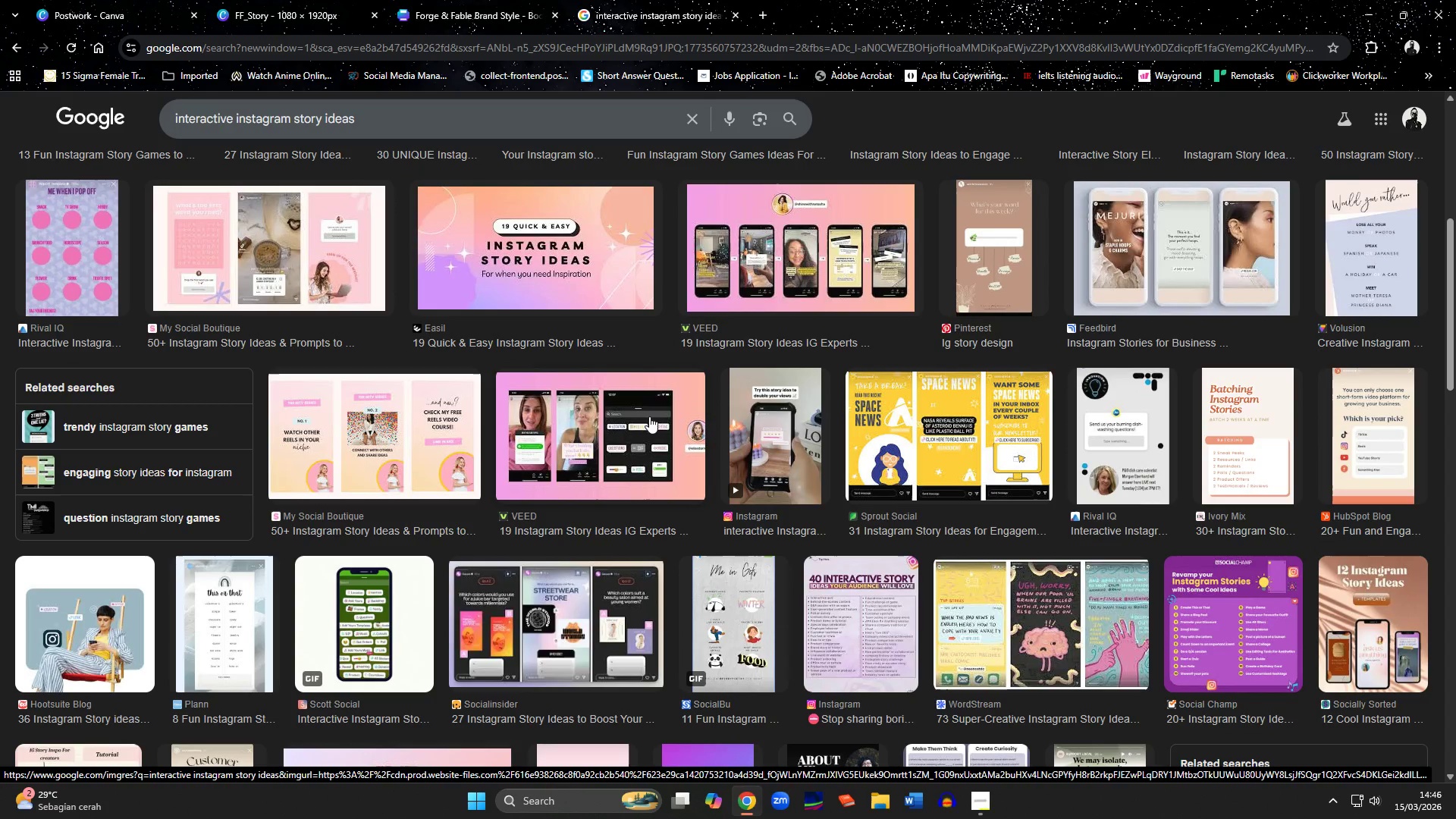 
scroll: coordinate [649, 416], scroll_direction: up, amount: 7.0
 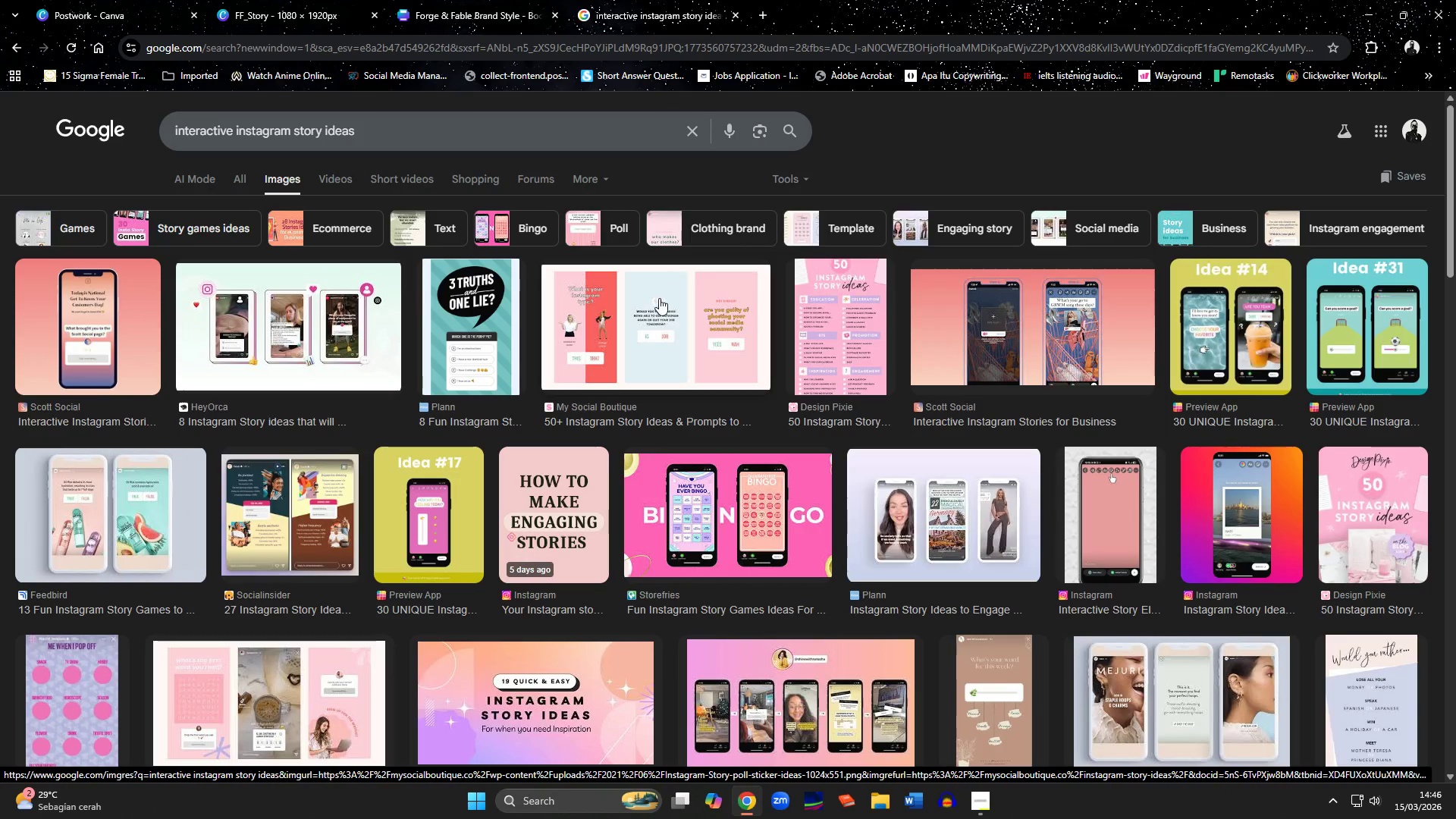 
left_click([457, 8])
 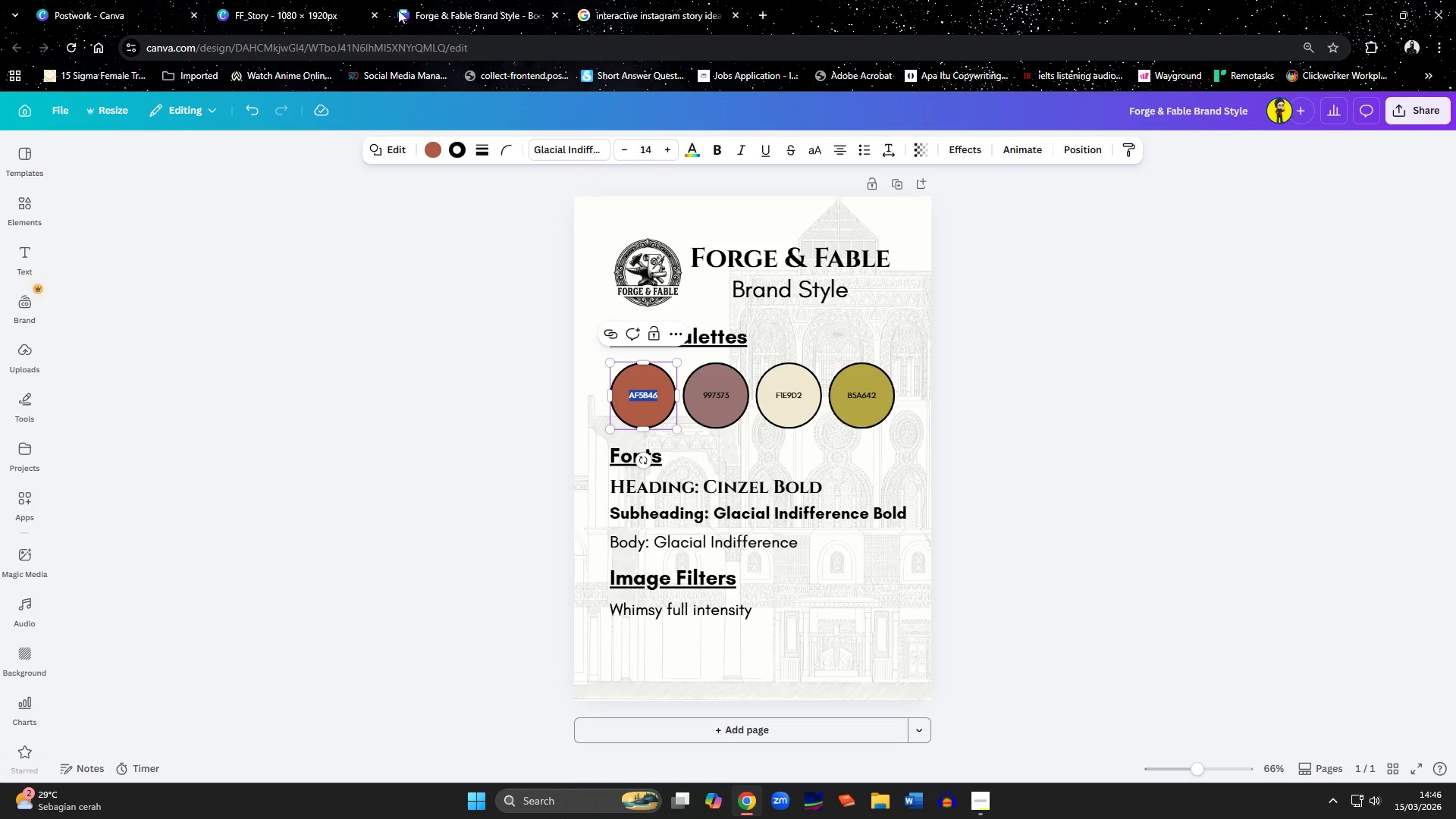 
left_click([313, 0])
 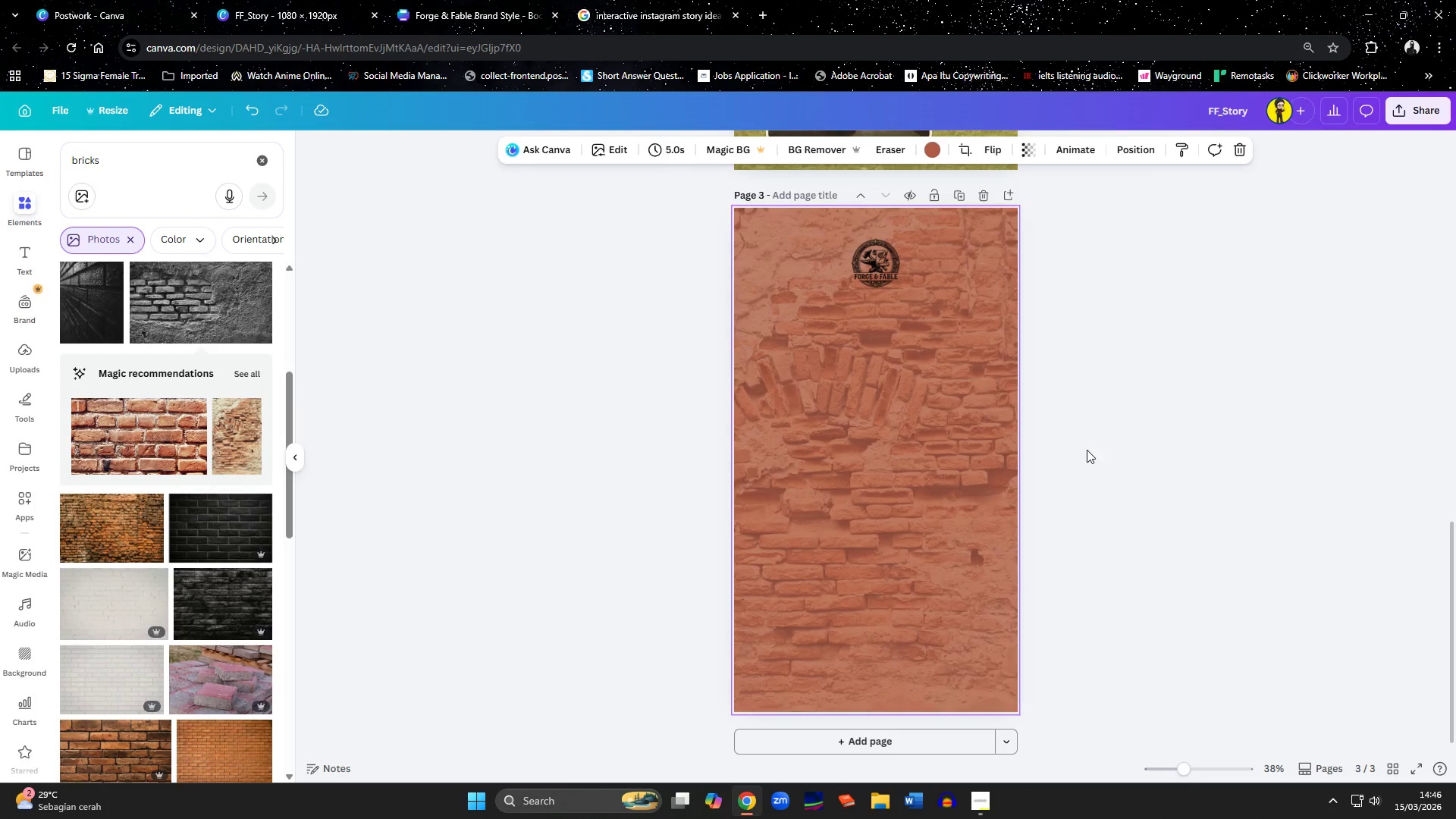 
left_click([1135, 439])
 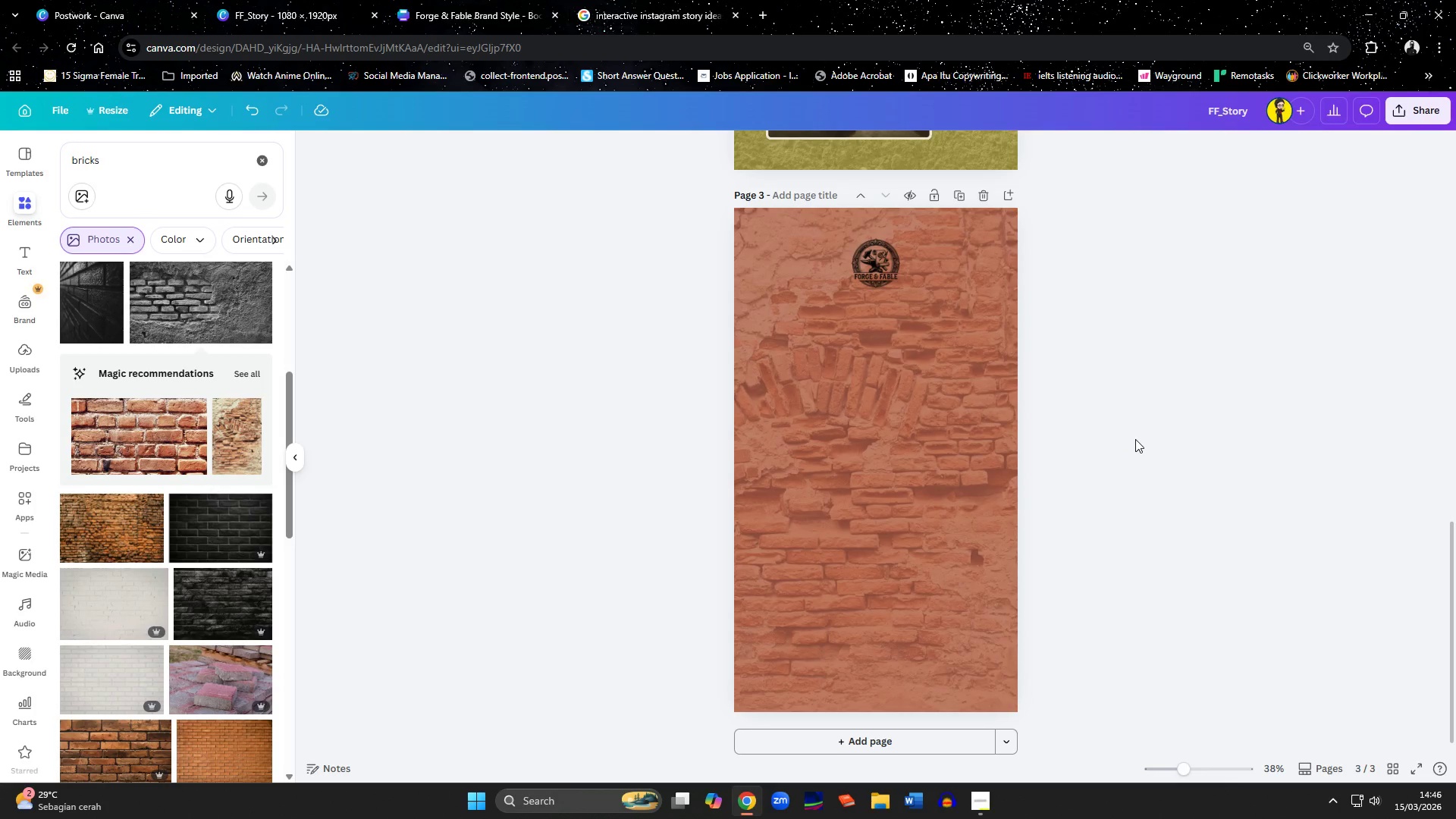 
left_click([1135, 439])
 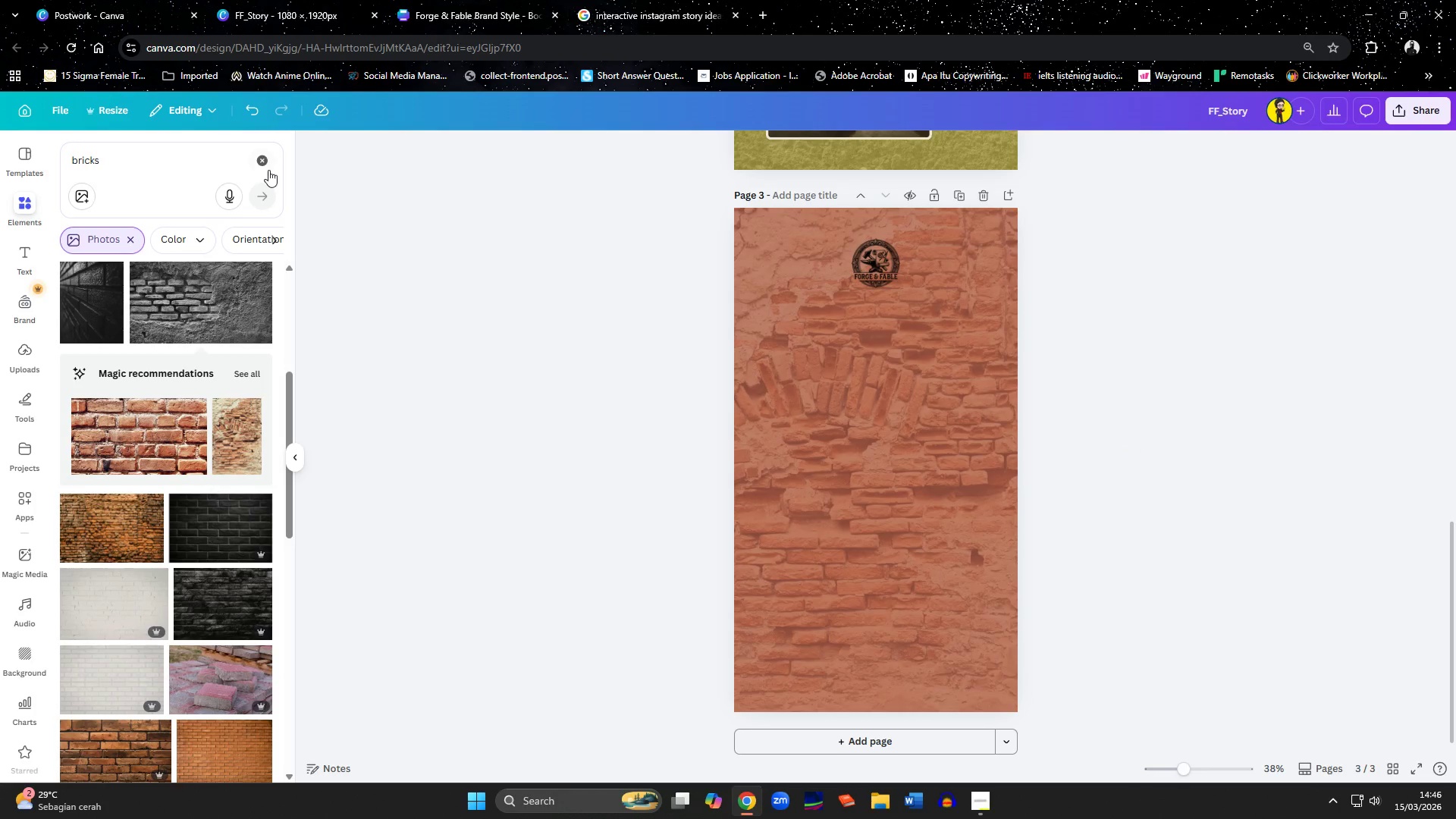 
left_click([262, 158])
 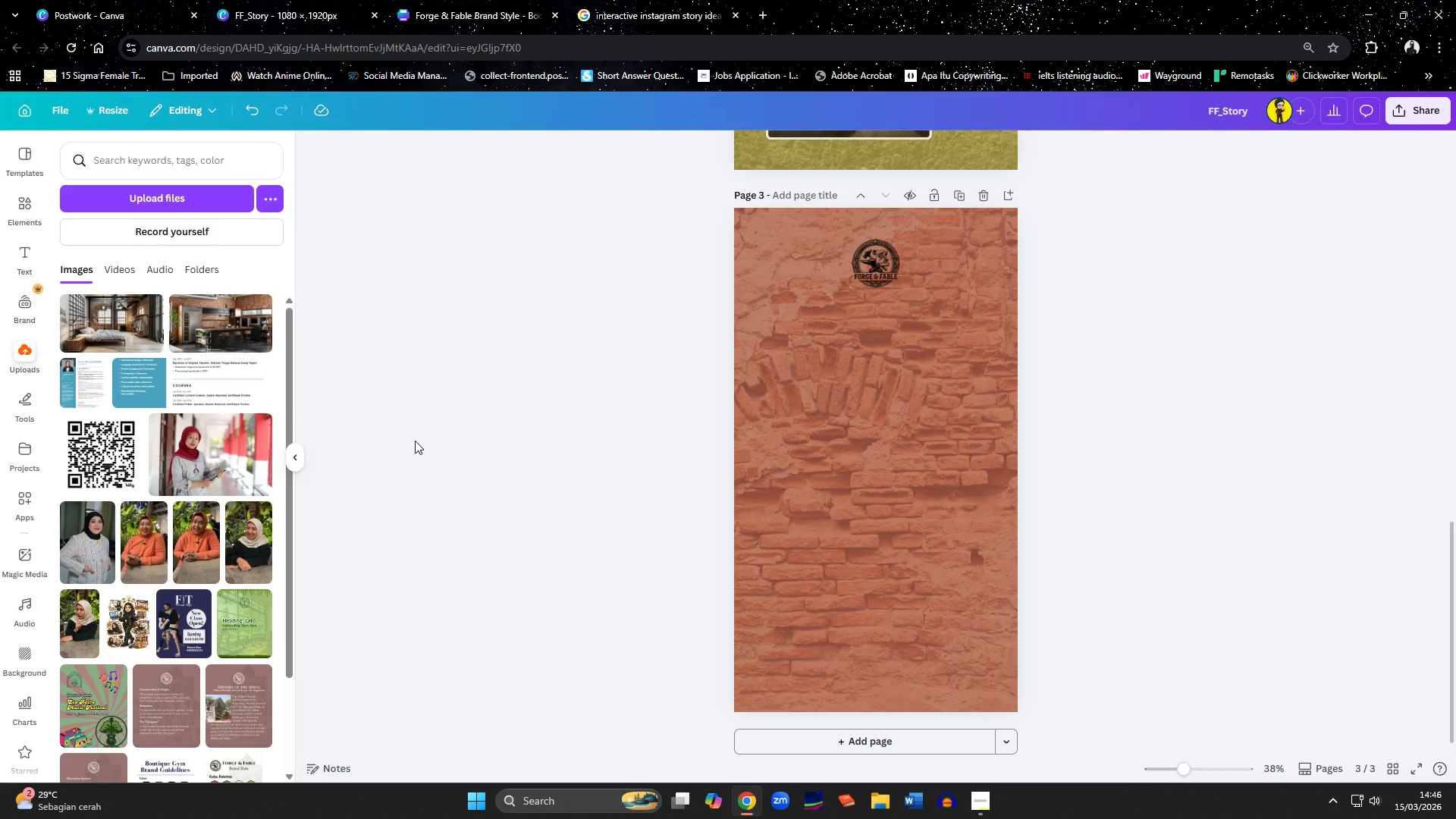 
wait(12.0)
 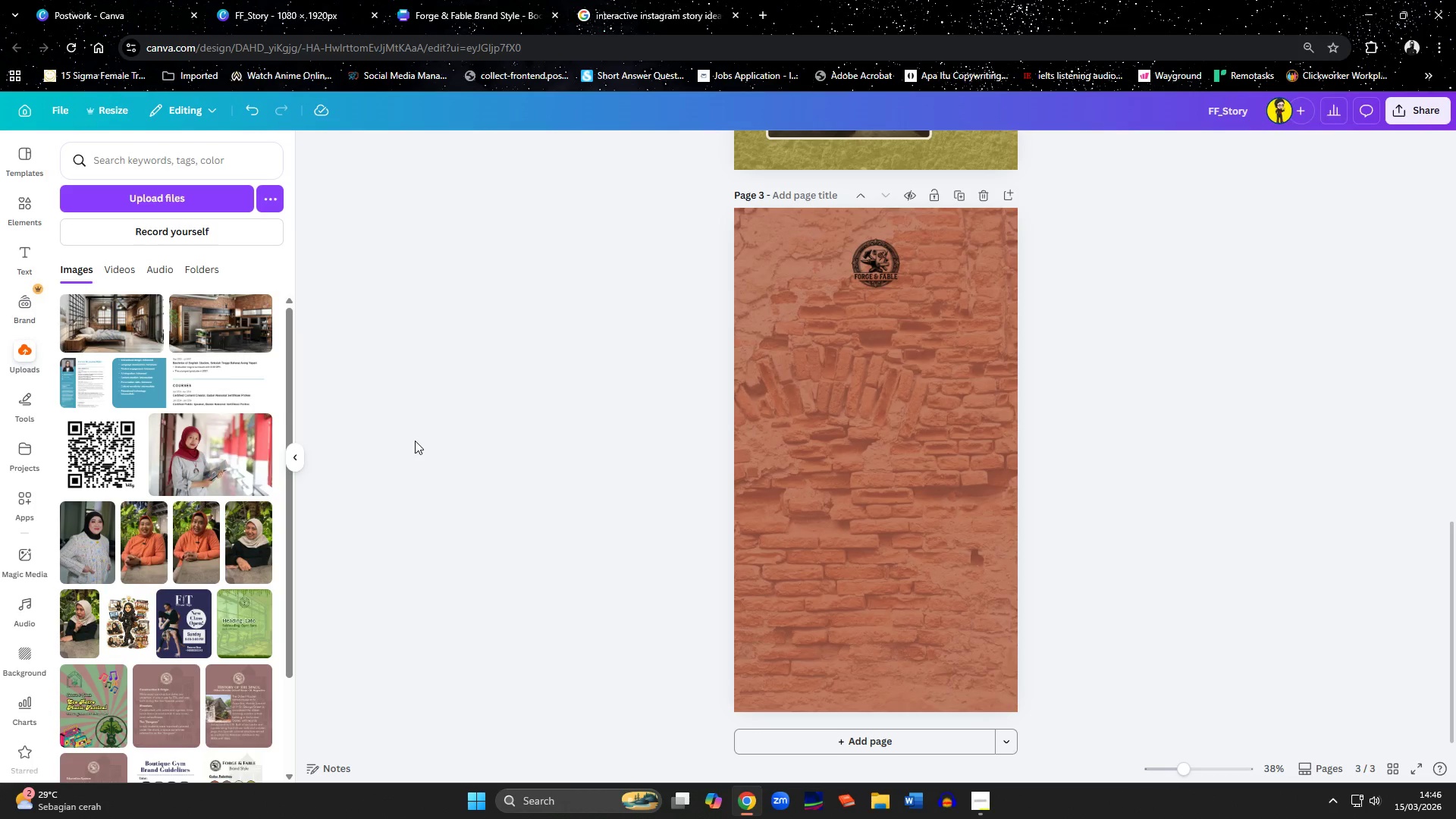 
left_click([102, 333])
 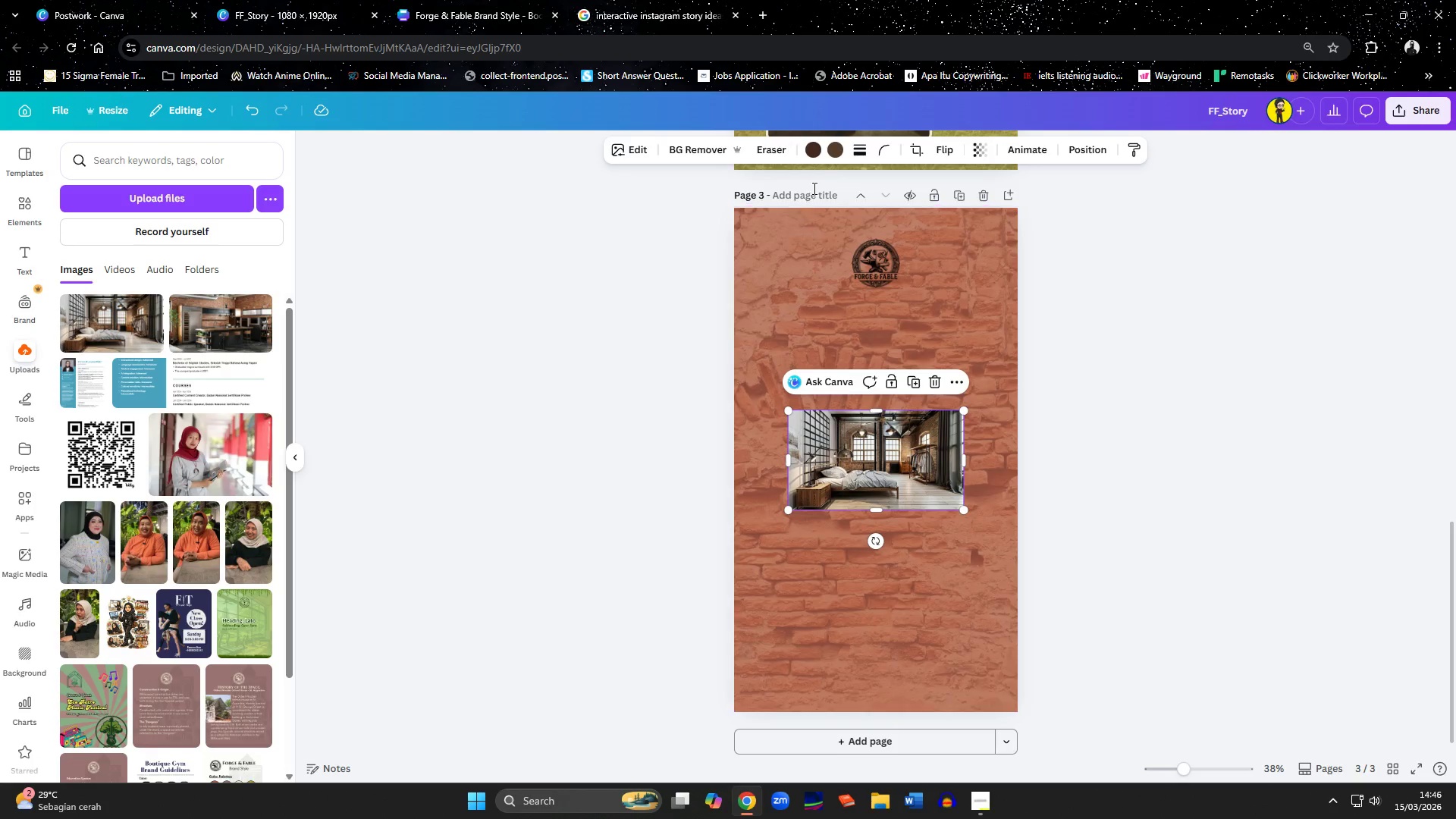 
left_click([876, 152])
 